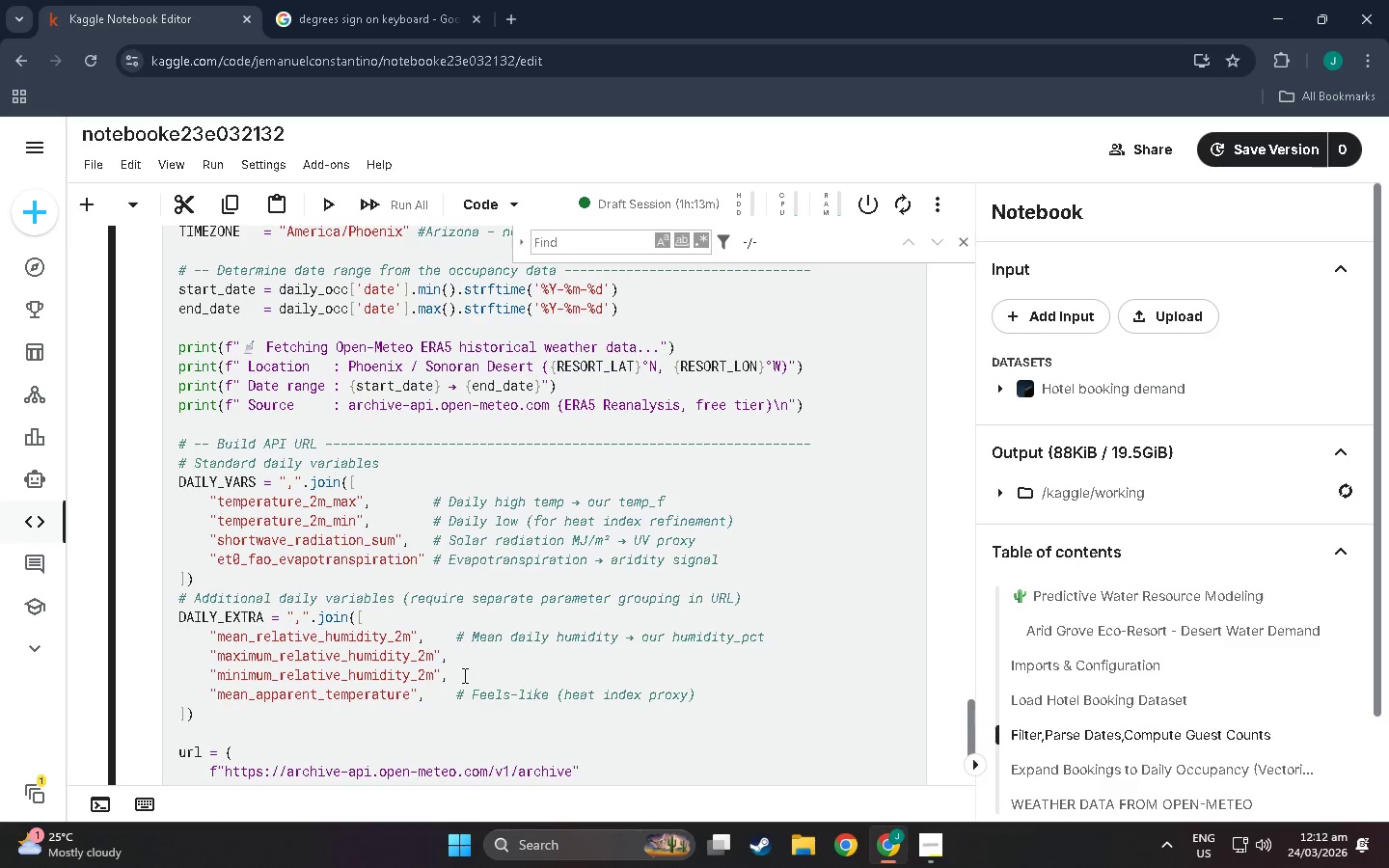 
key(Enter)
 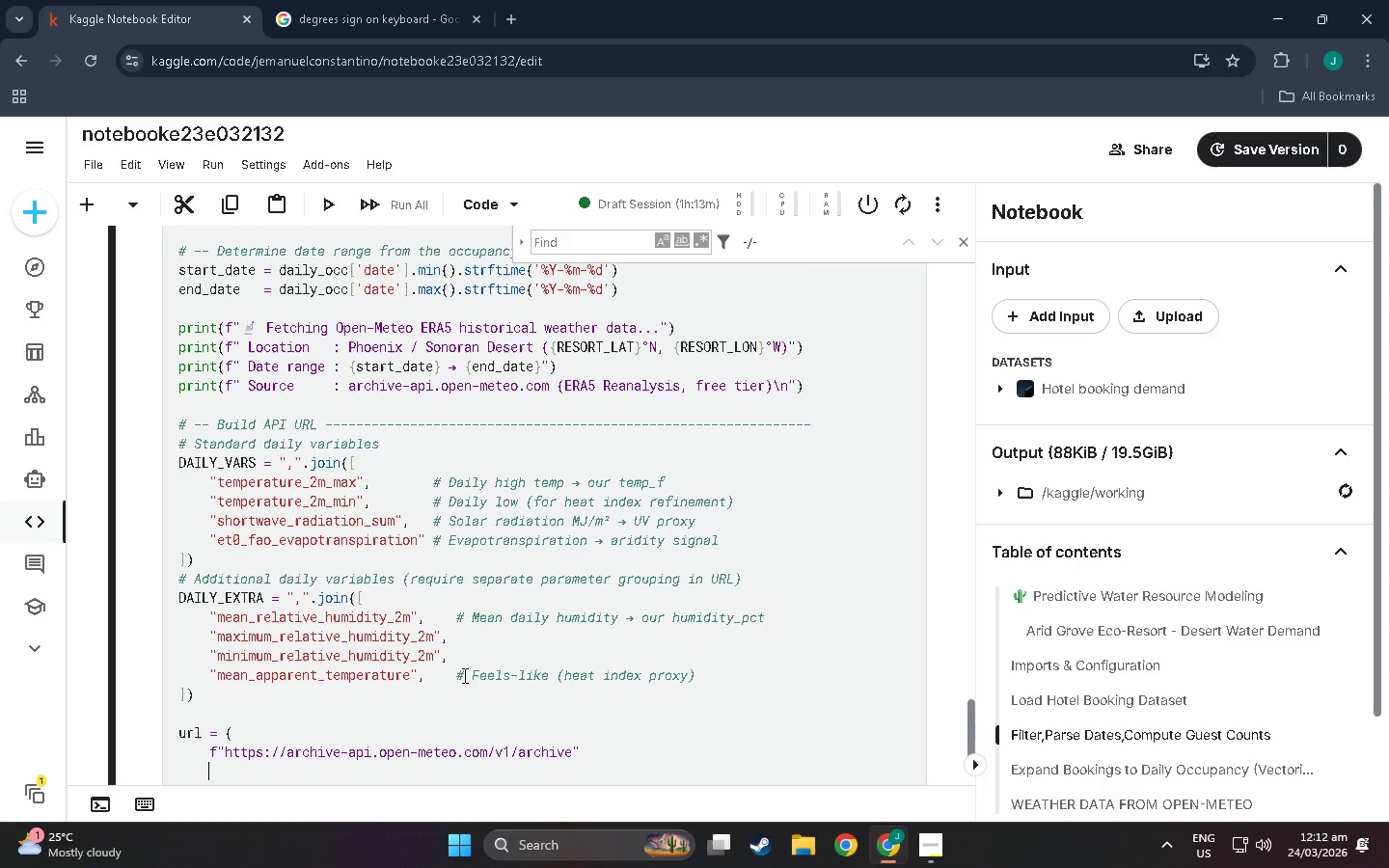 
type(f')
key(Backspace)
type("?latitude=)
 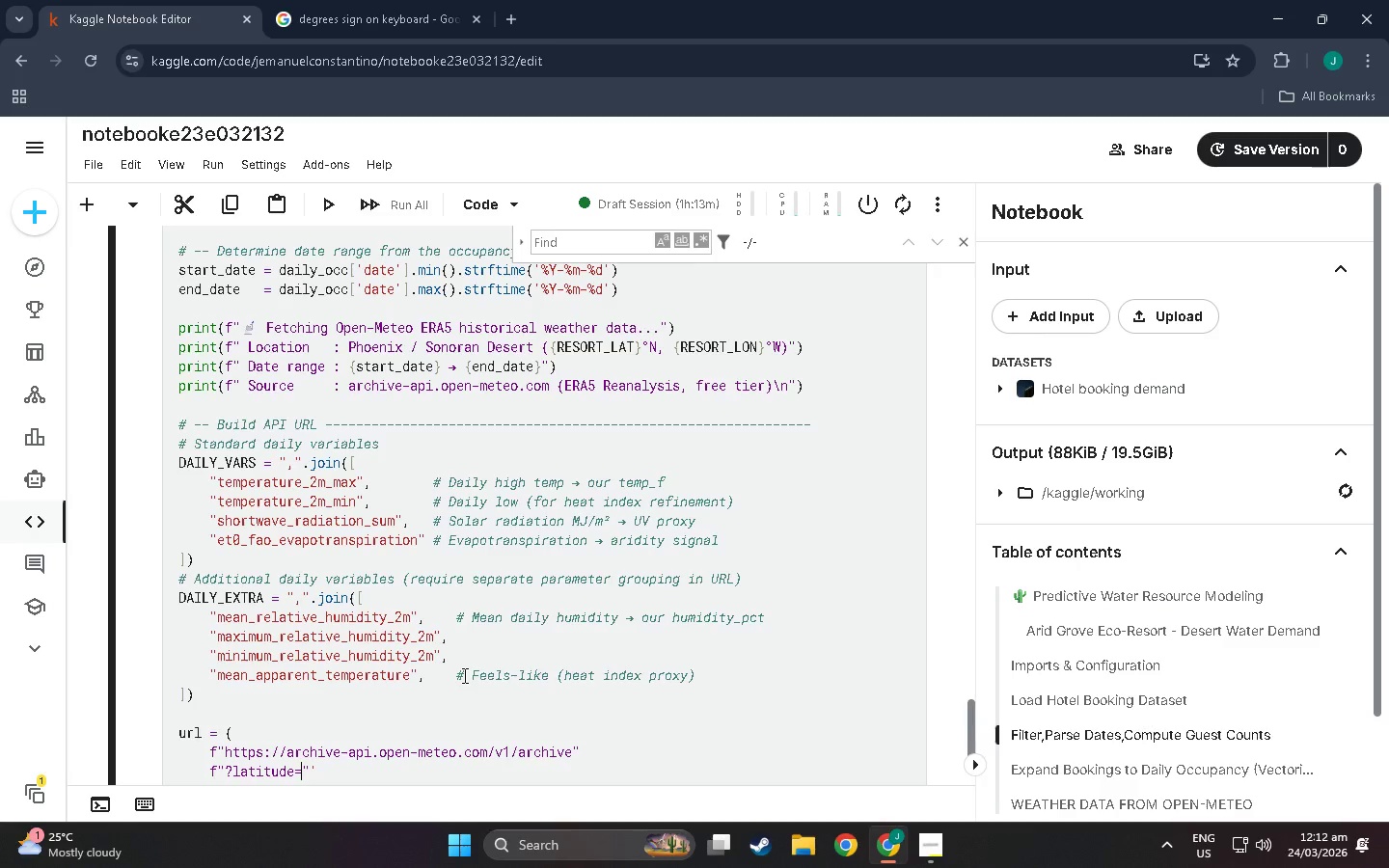 
wait(11.3)
 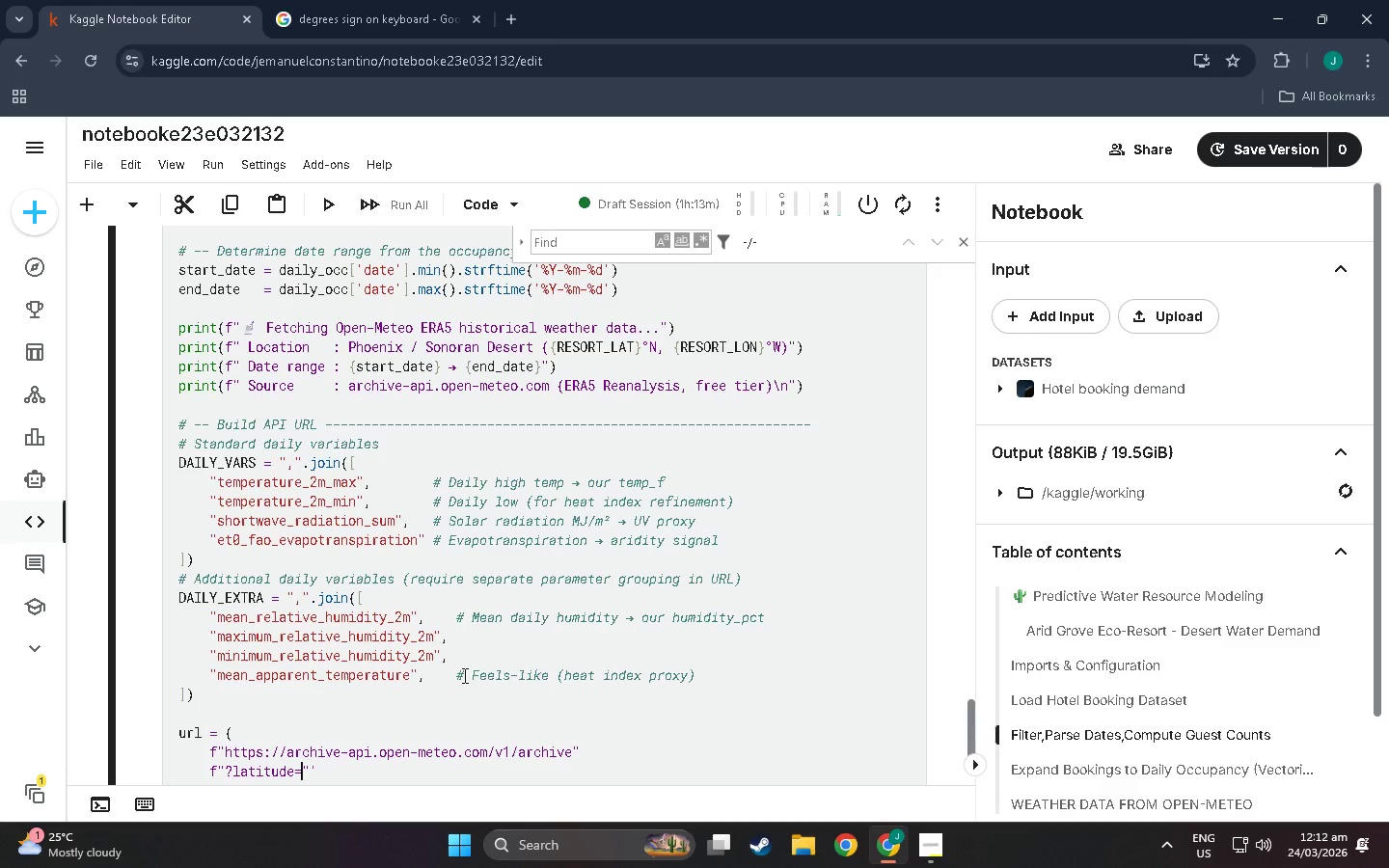 
type({RESORT_LAT{)
key(Backspace)
type(})
 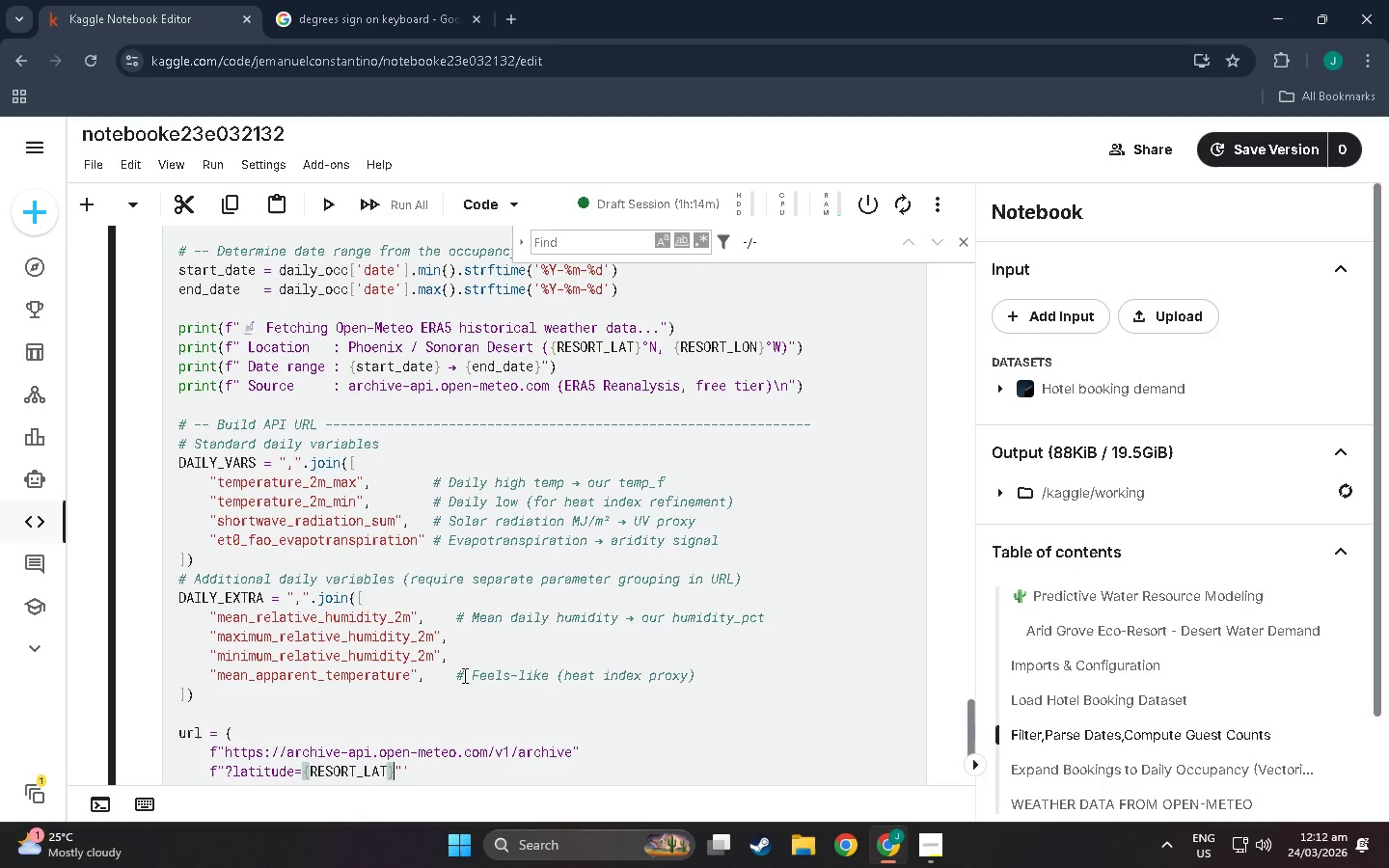 
hold_key(key=ShiftLeft, duration=1.5)
 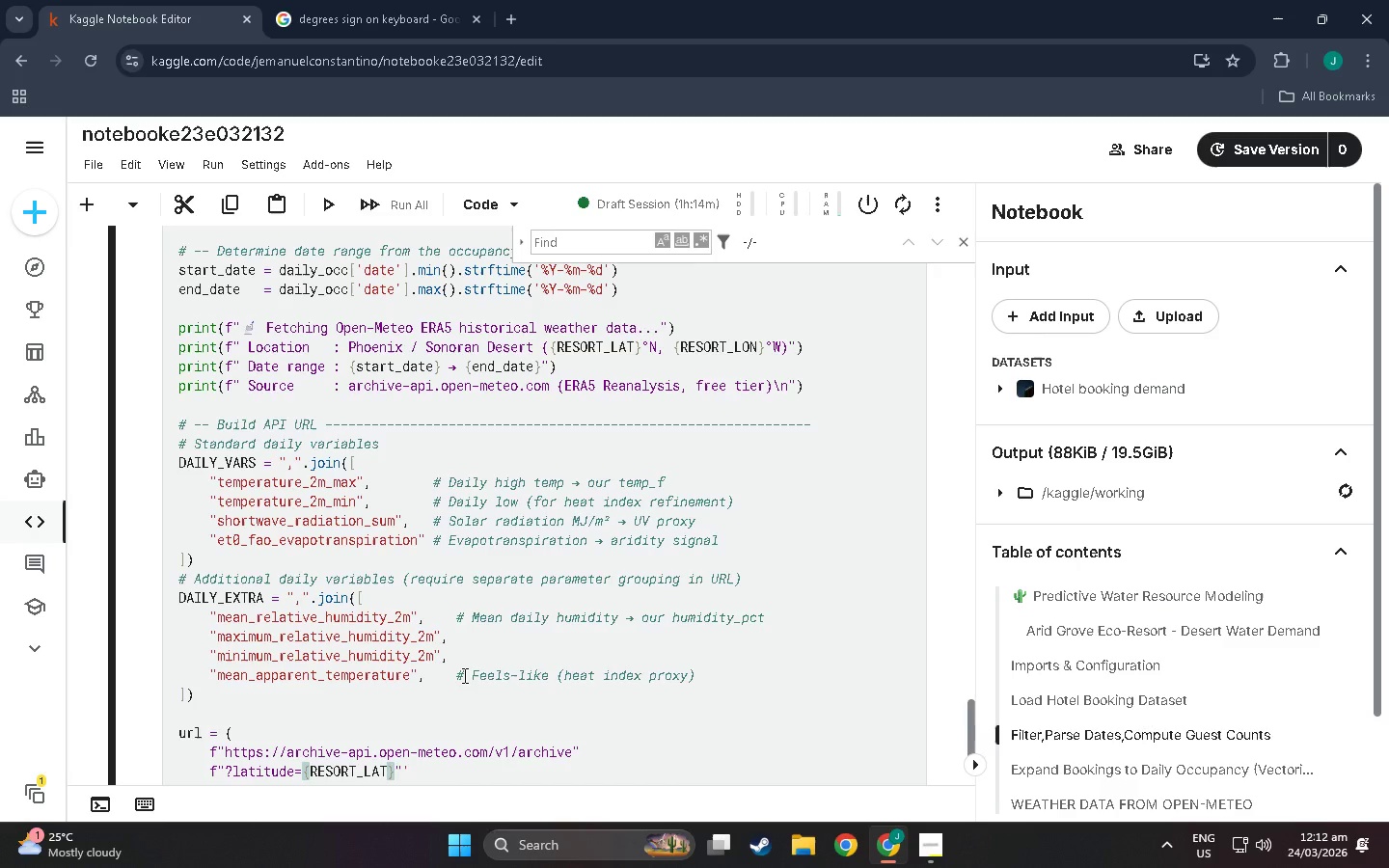 
type(%)
key(Backspace)
type(& )
key(Backspace)
type(Longitude)
 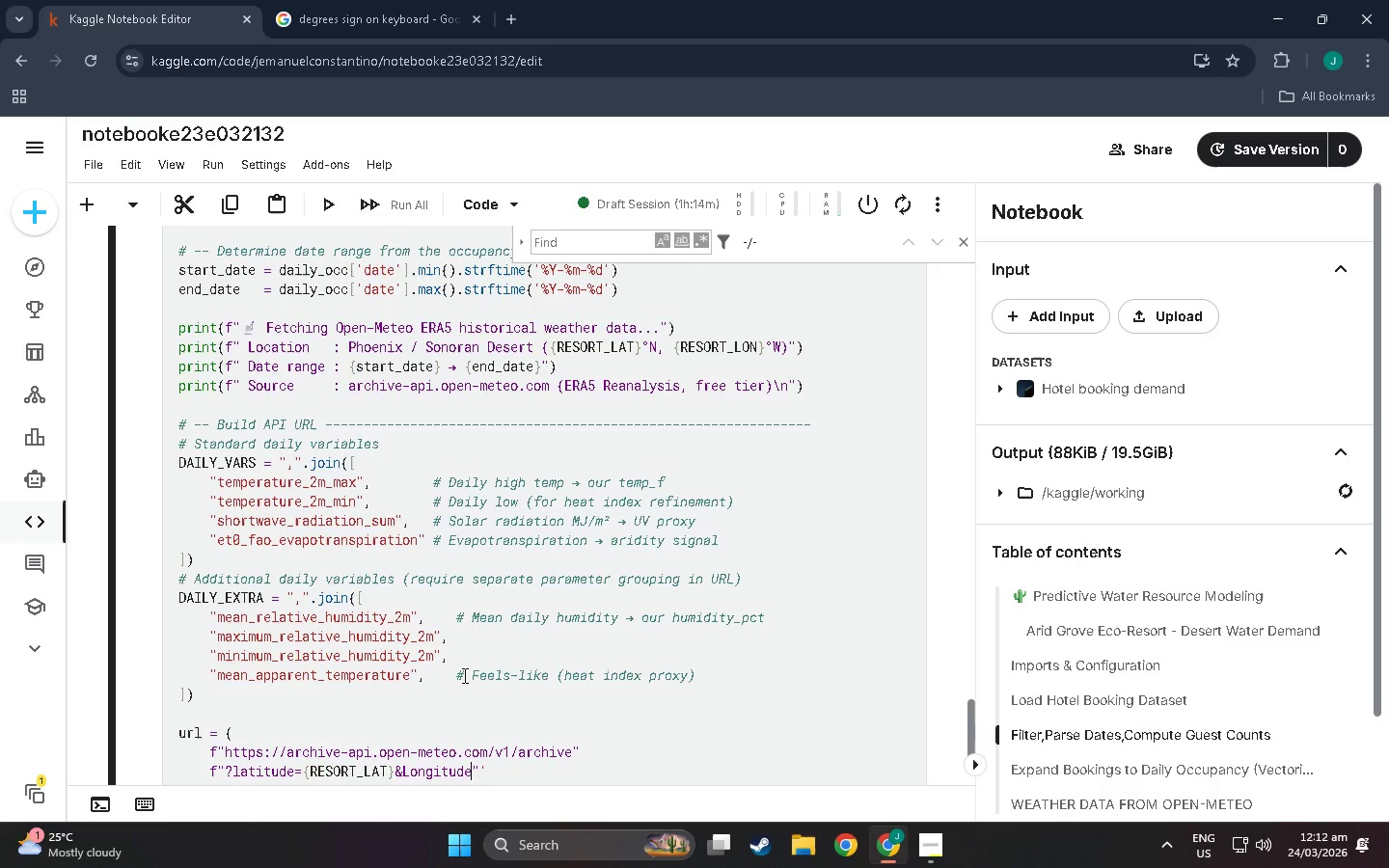 
left_click([404, 768])
 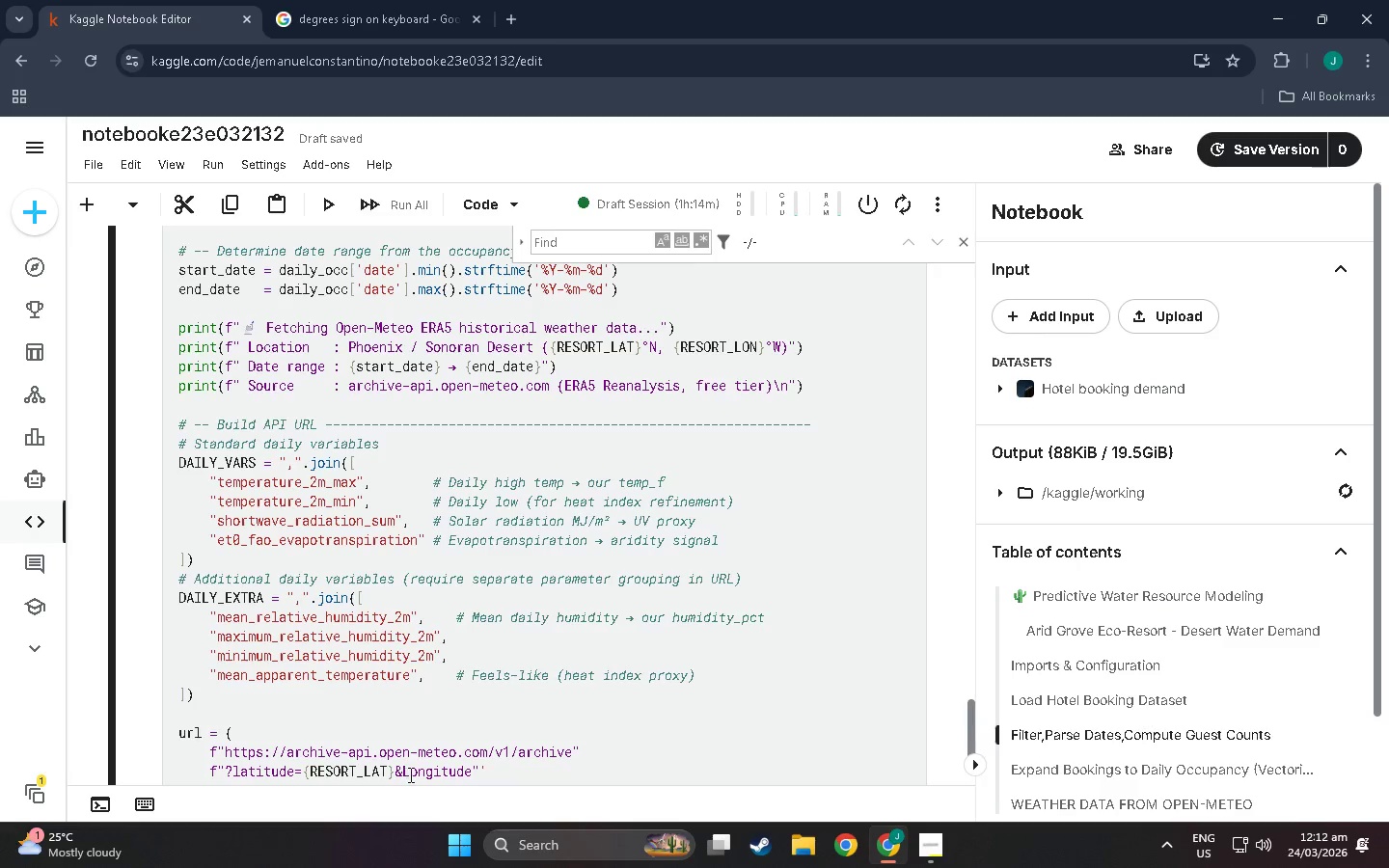 
double_click([410, 774])
 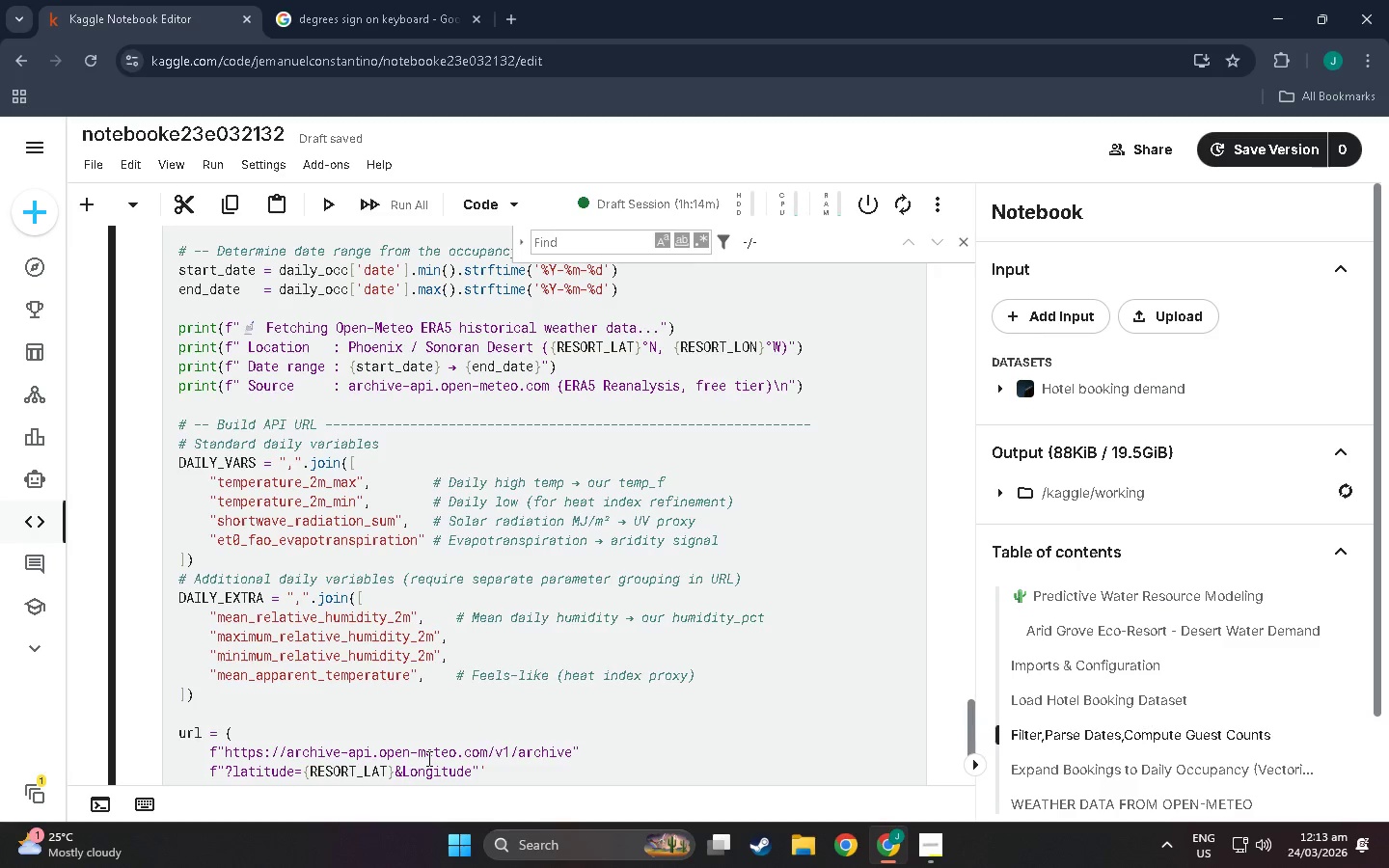 
key(Backspace)
 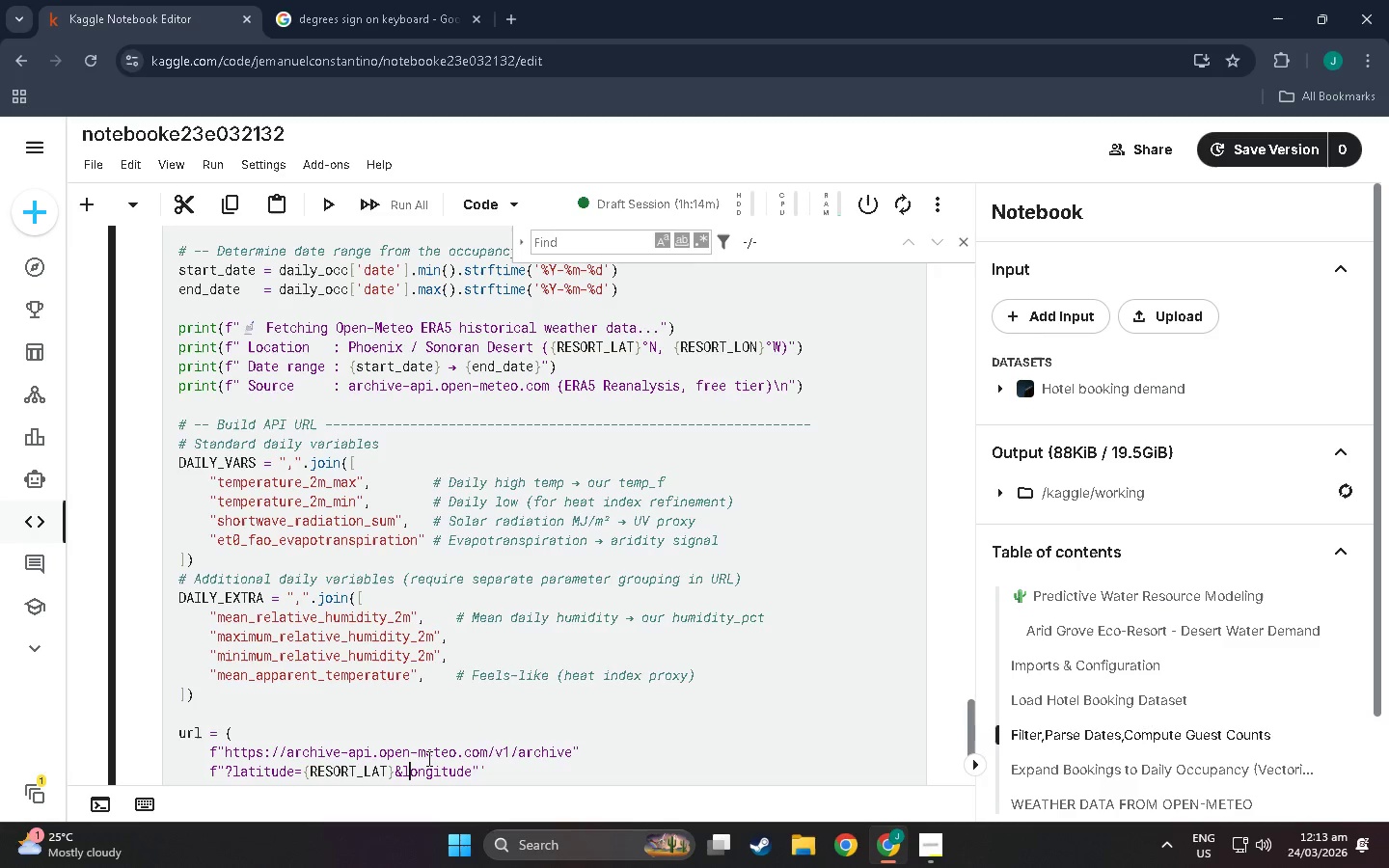 
key(L)
 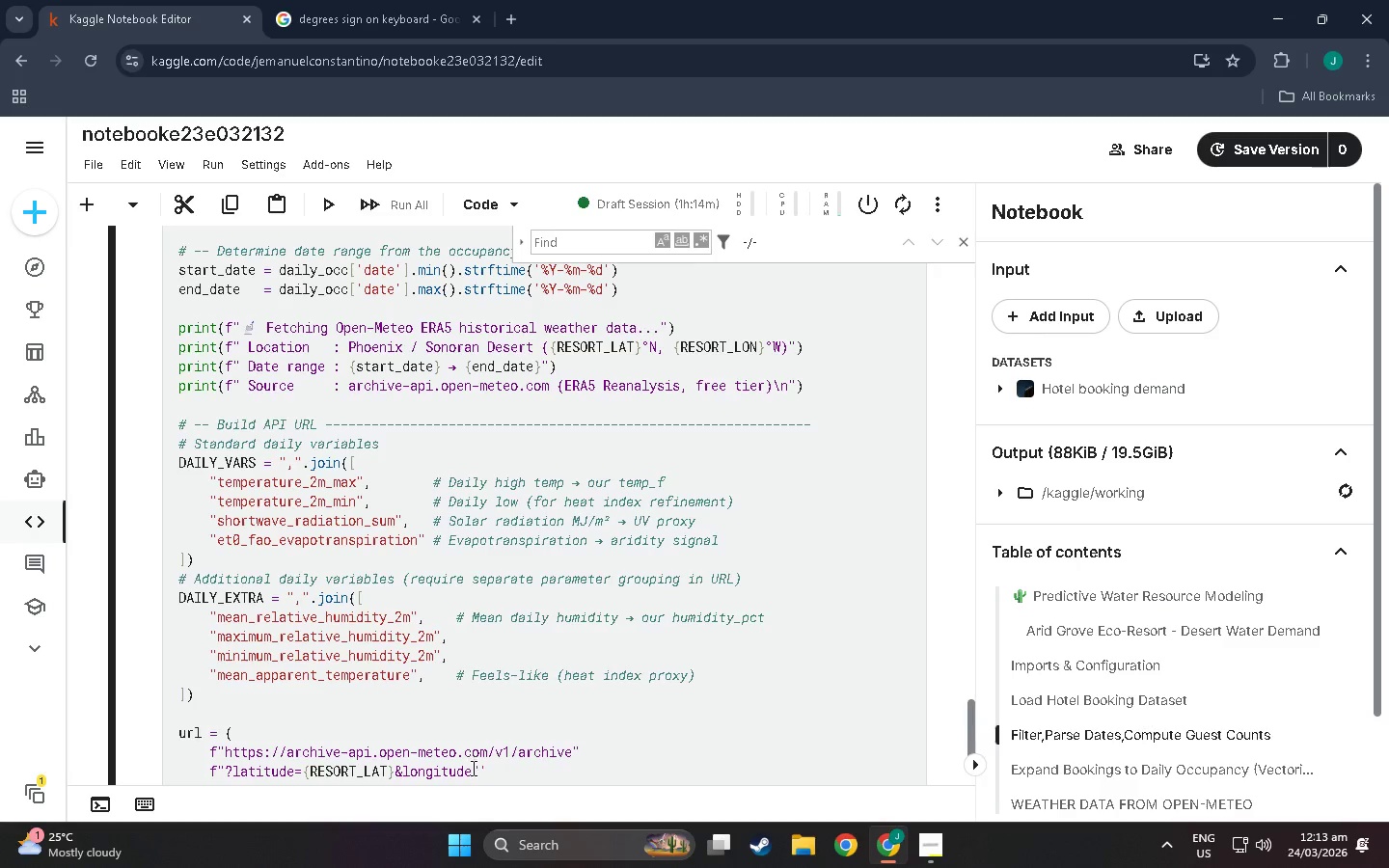 
left_click([474, 768])
 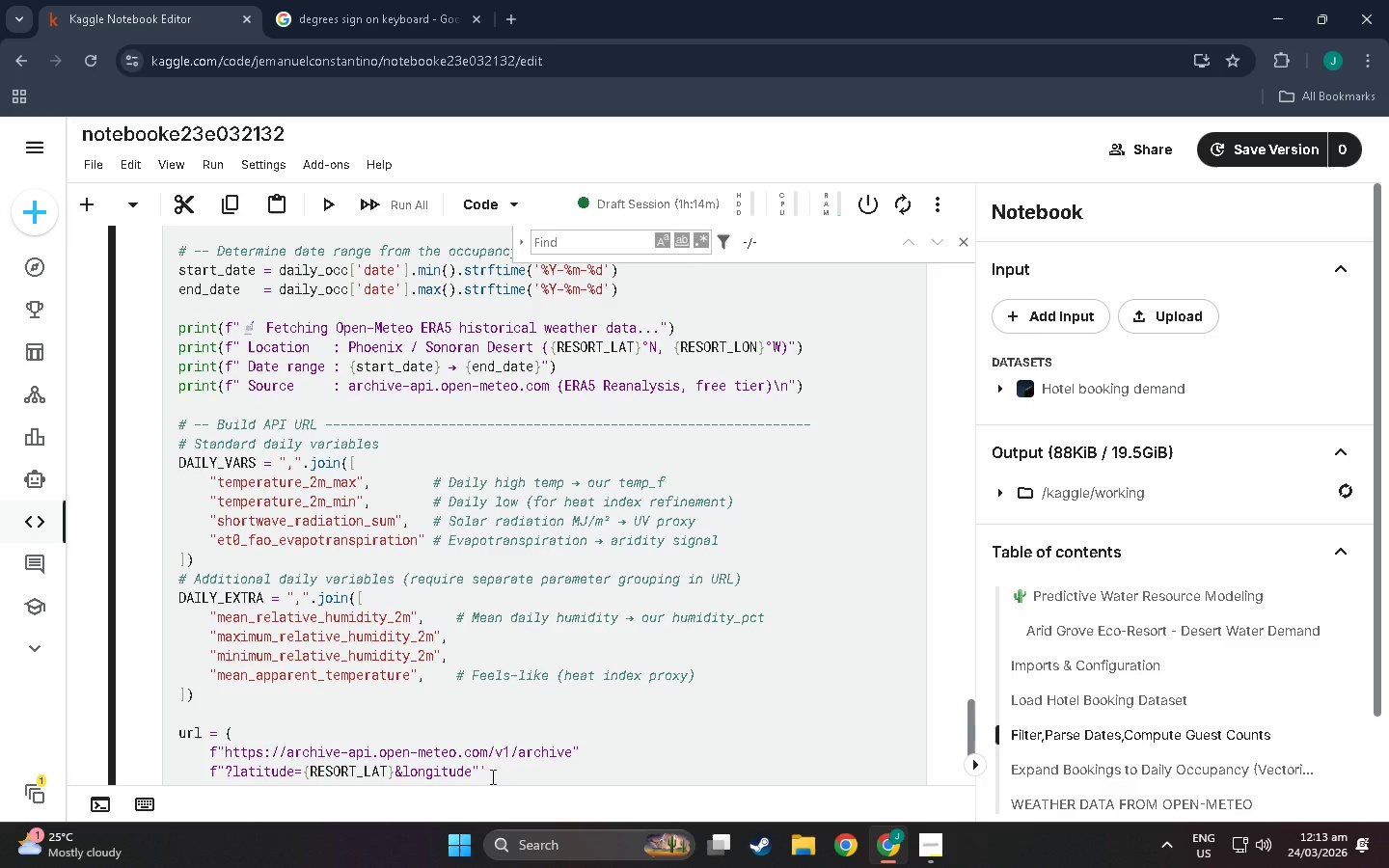 
type(={RESORT_LON})
 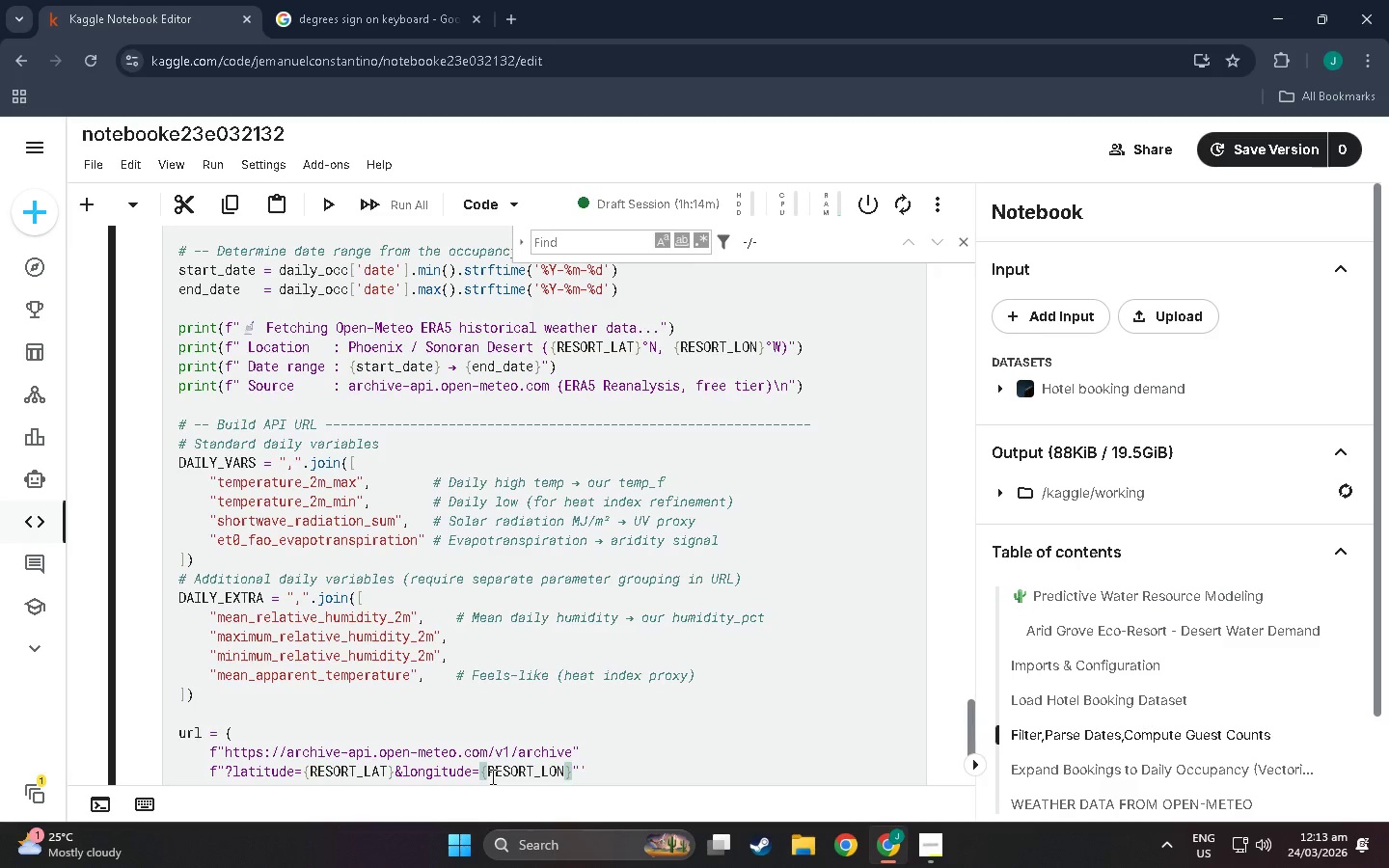 
key(ArrowRight)
 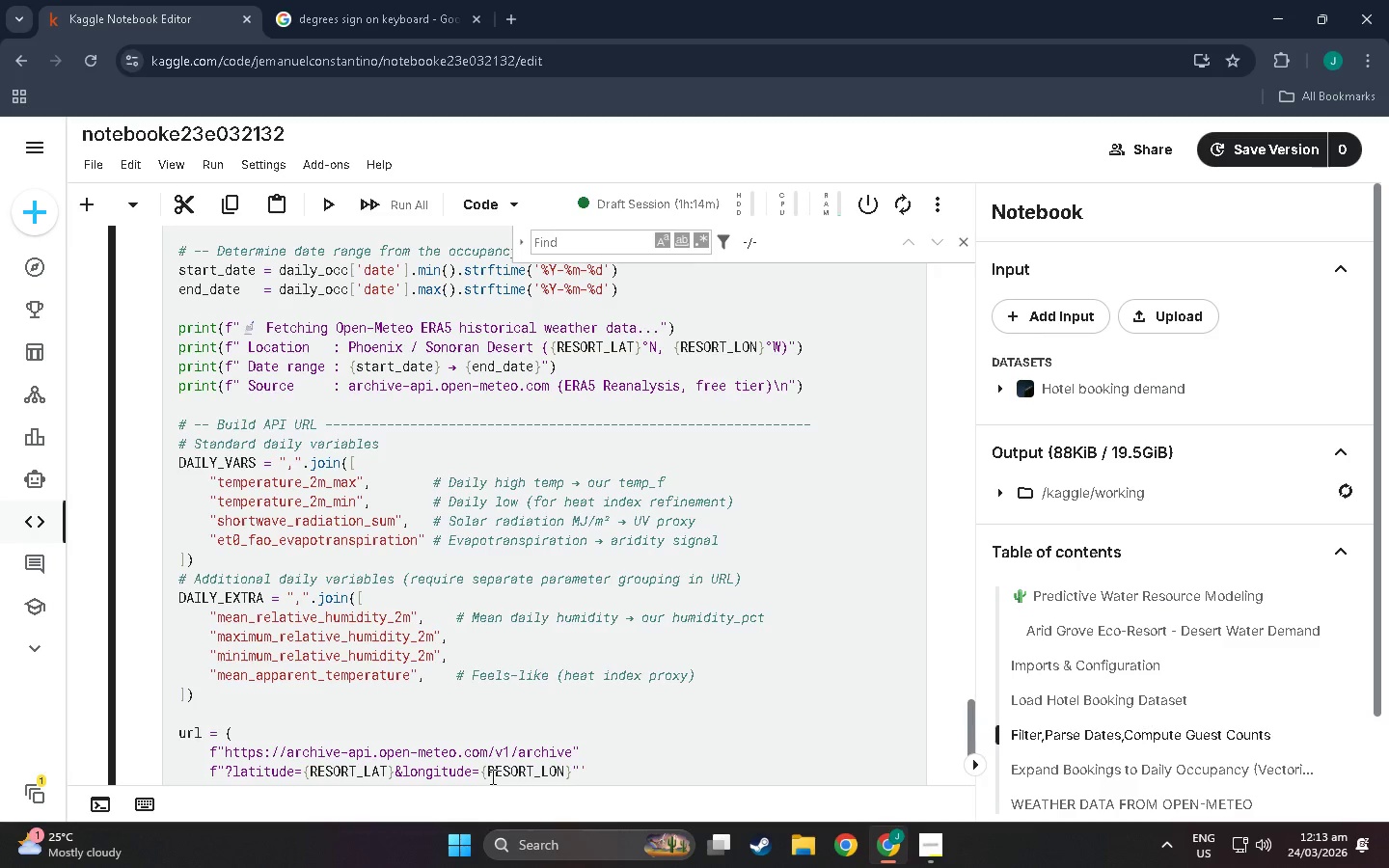 
key(ArrowRight)
 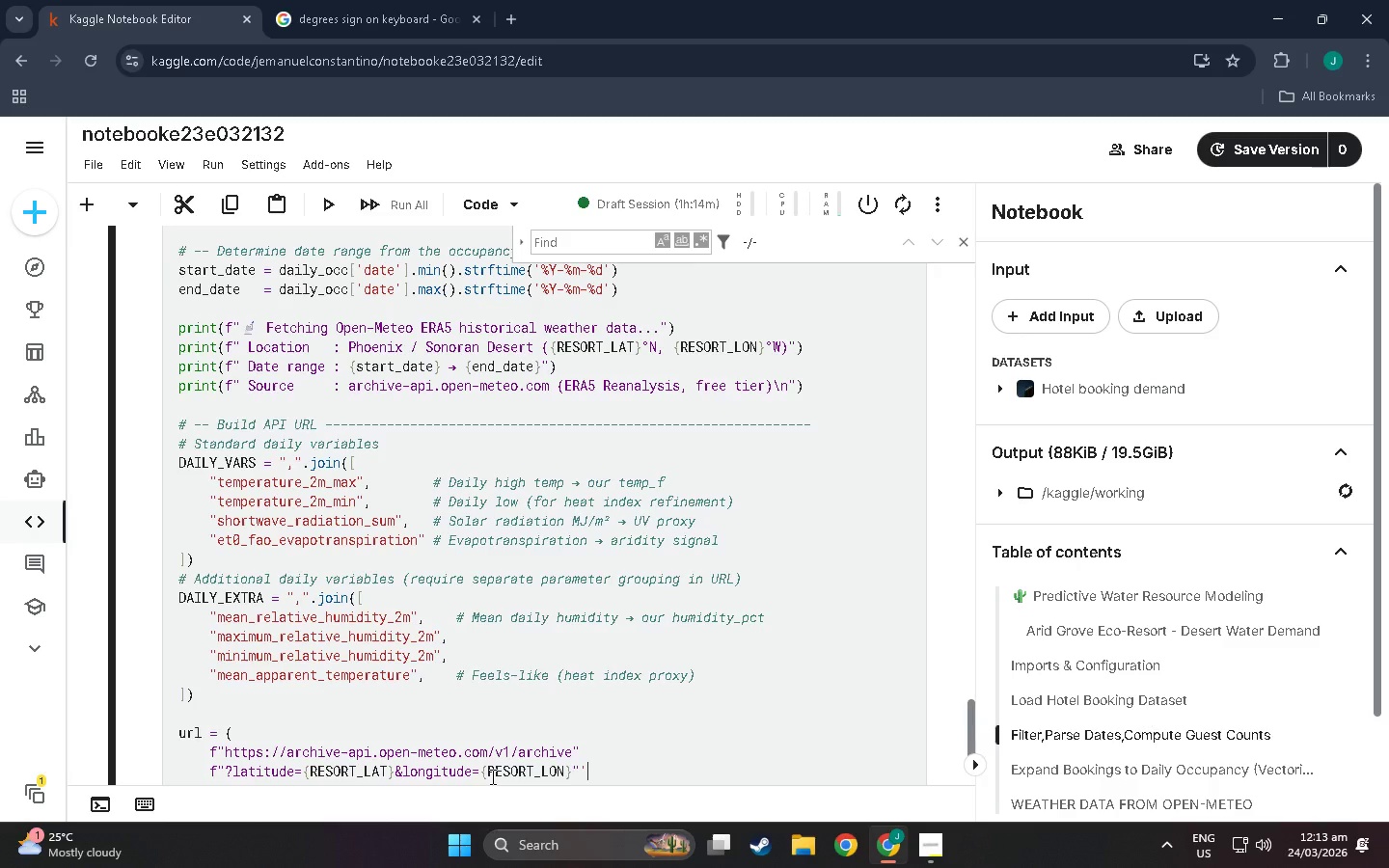 
key(Backspace)
 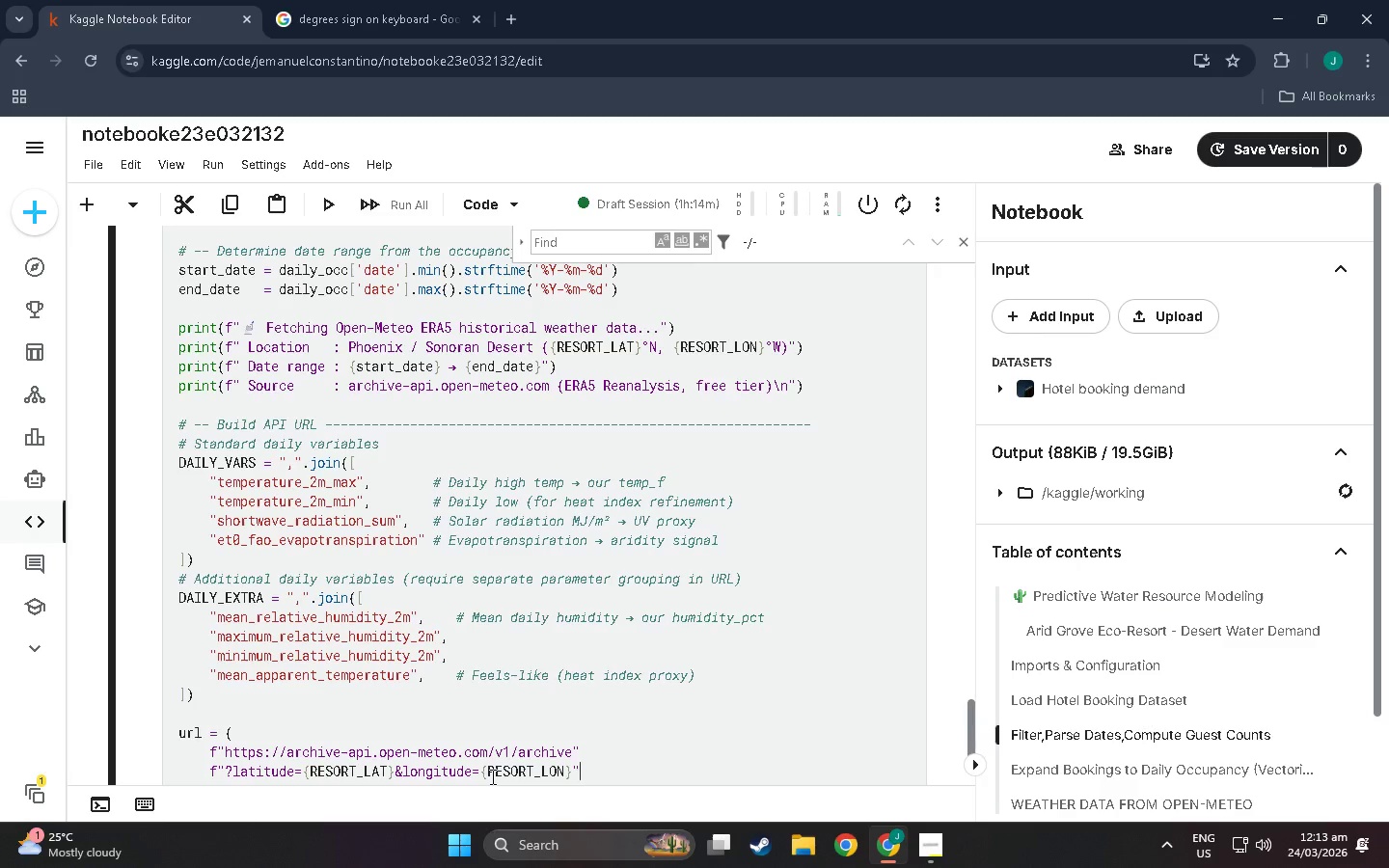 
scroll: coordinate [512, 732], scroll_direction: down, amount: 4.0
 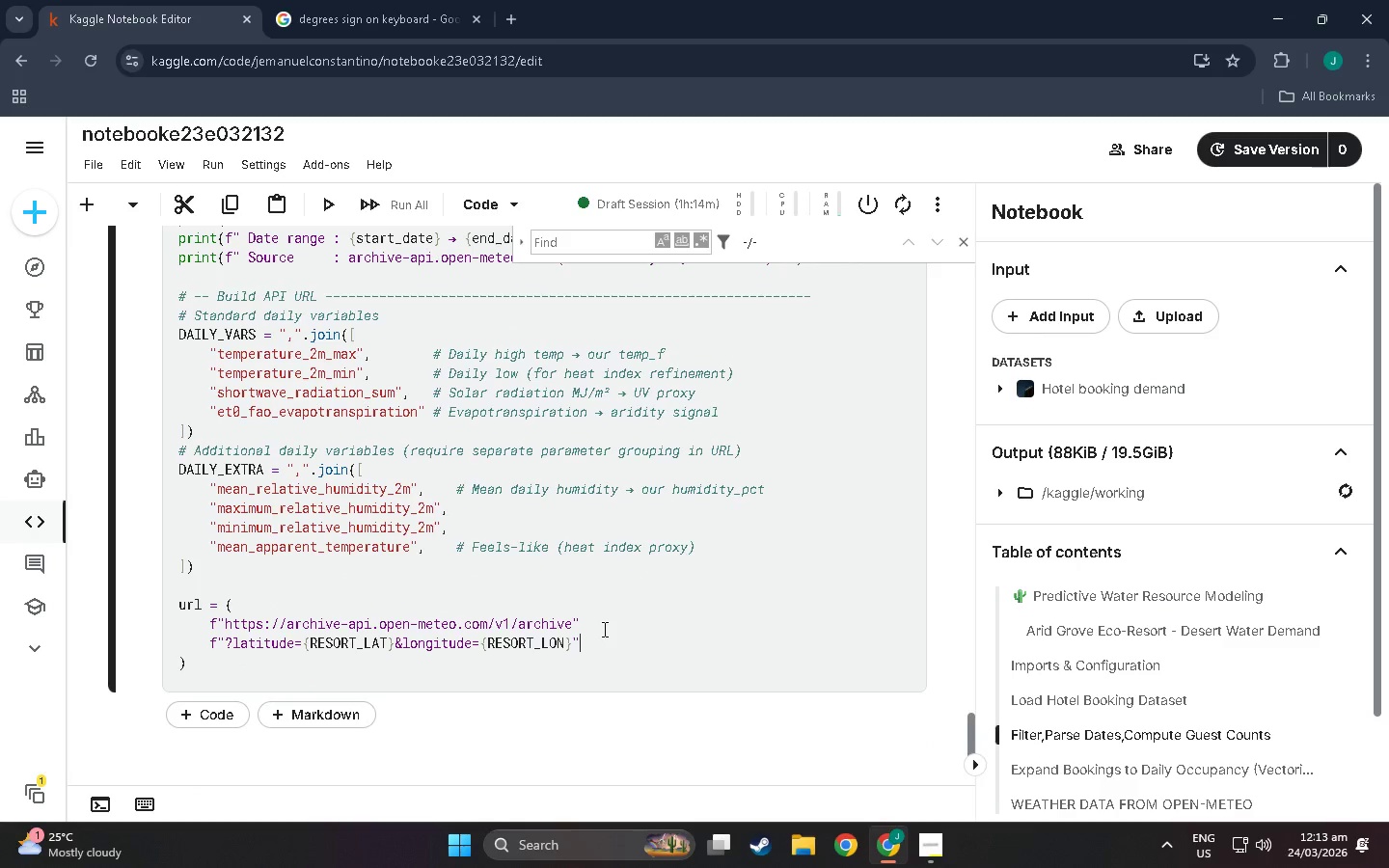 
key(Enter)
 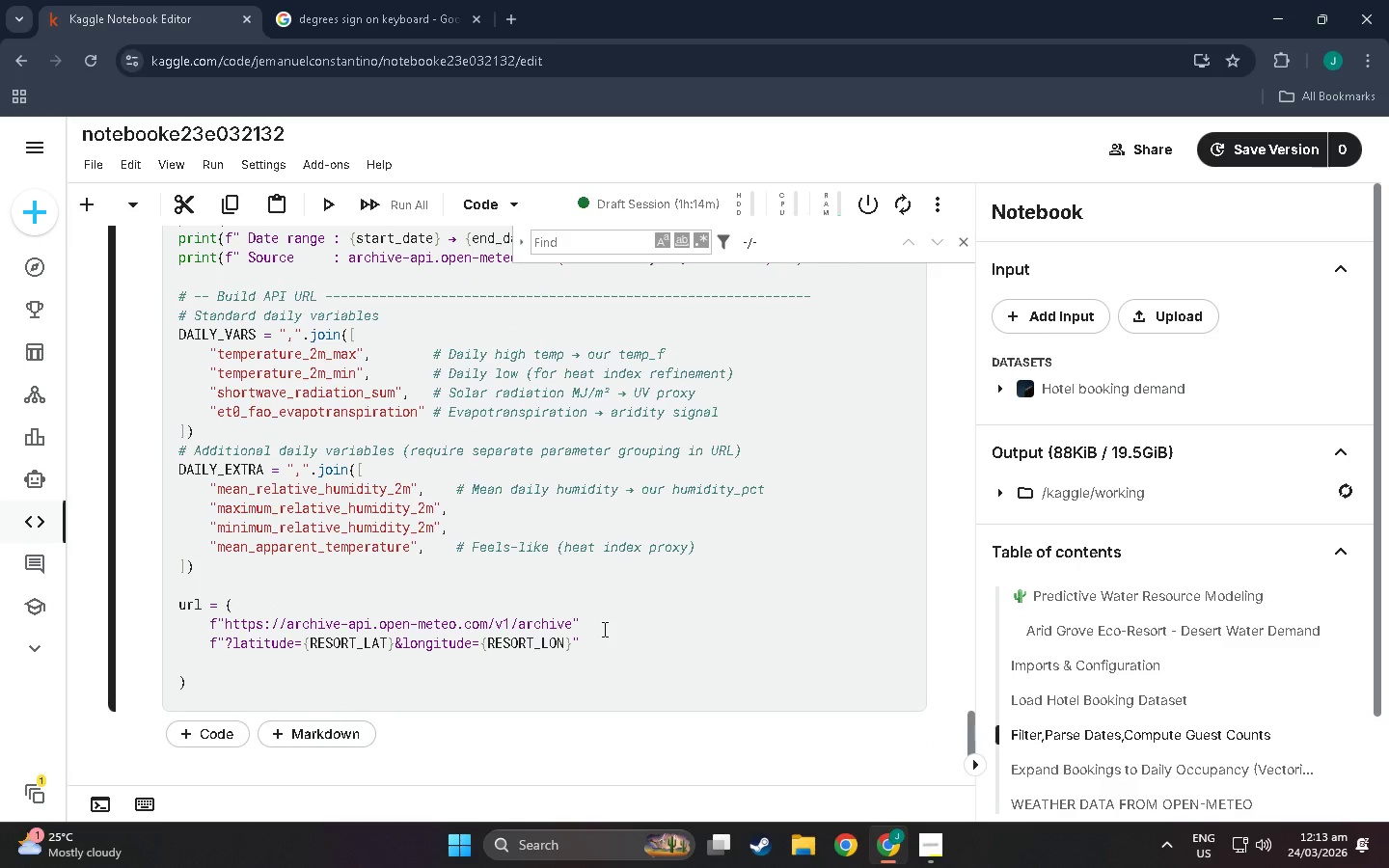 
key(Tab)
 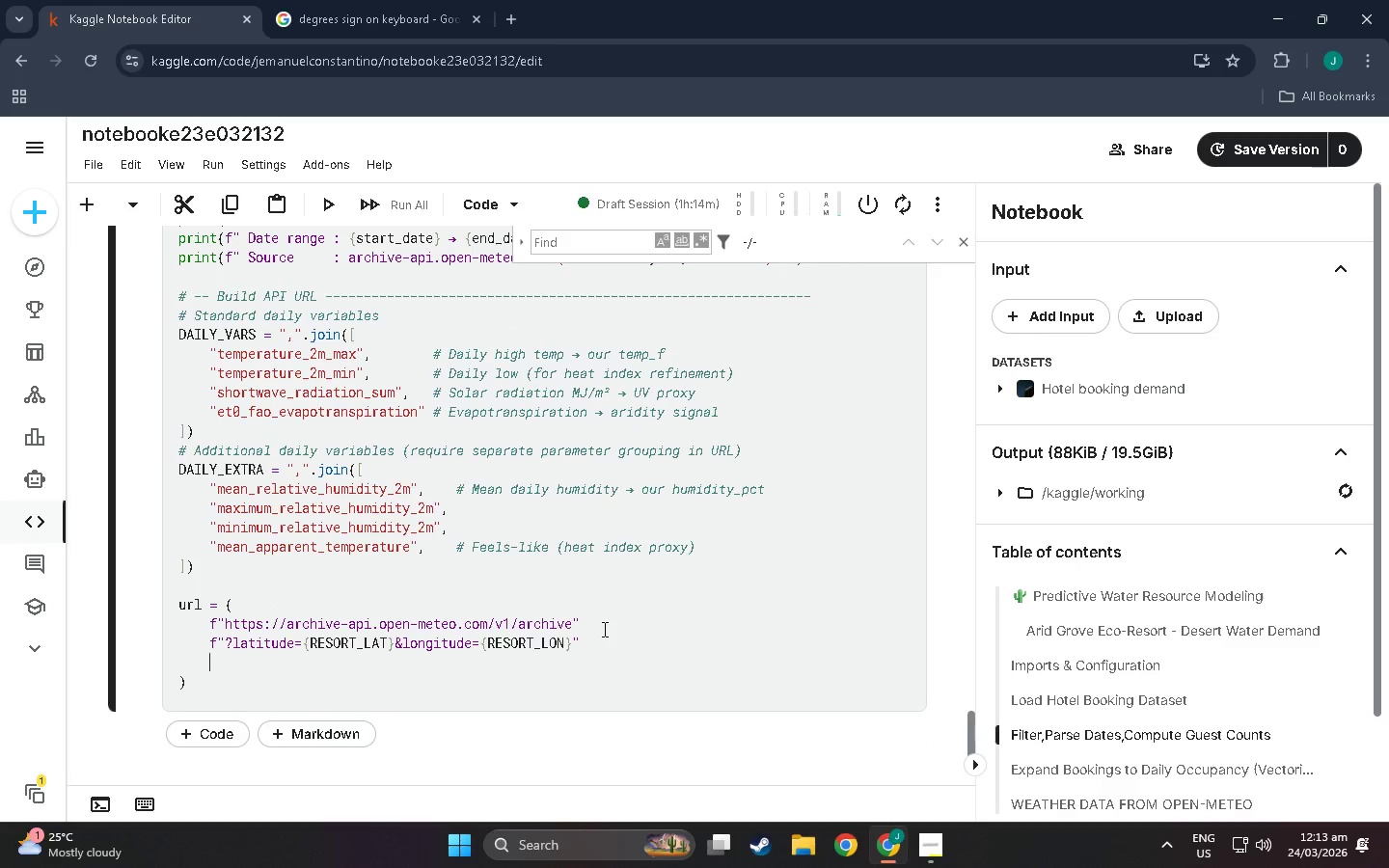 
wait(8.22)
 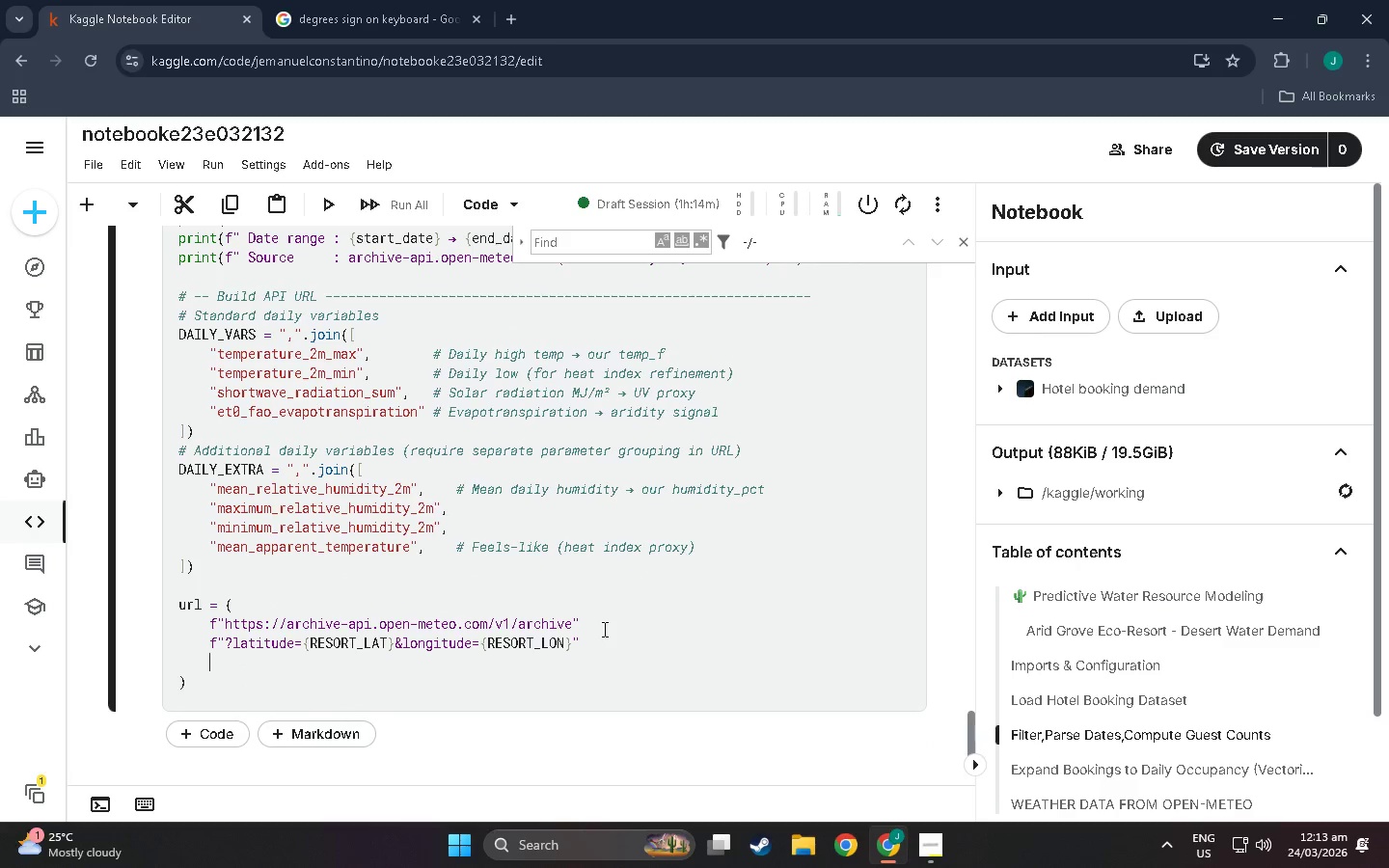 
key(F)
 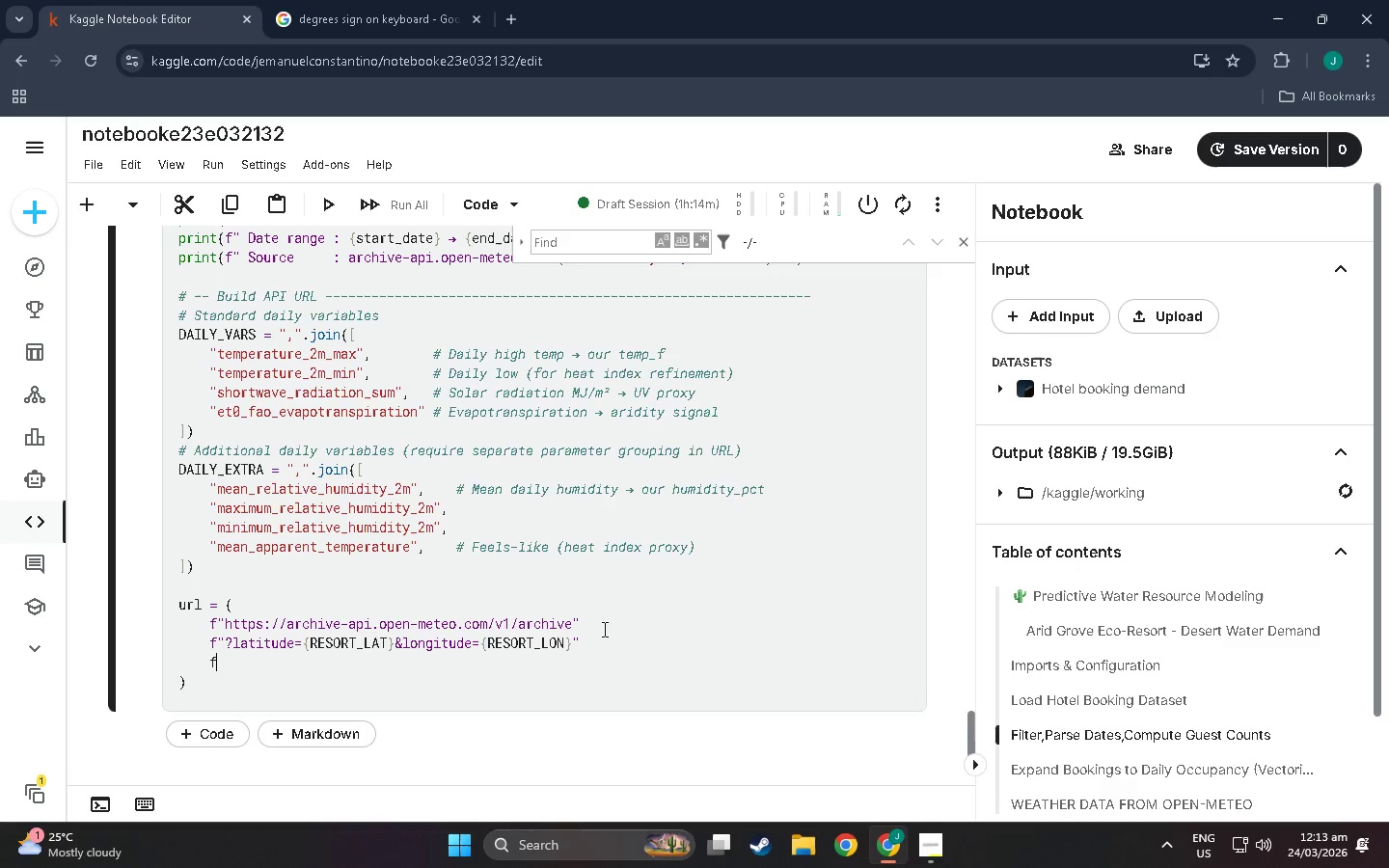 
key(Shift+Quote)
 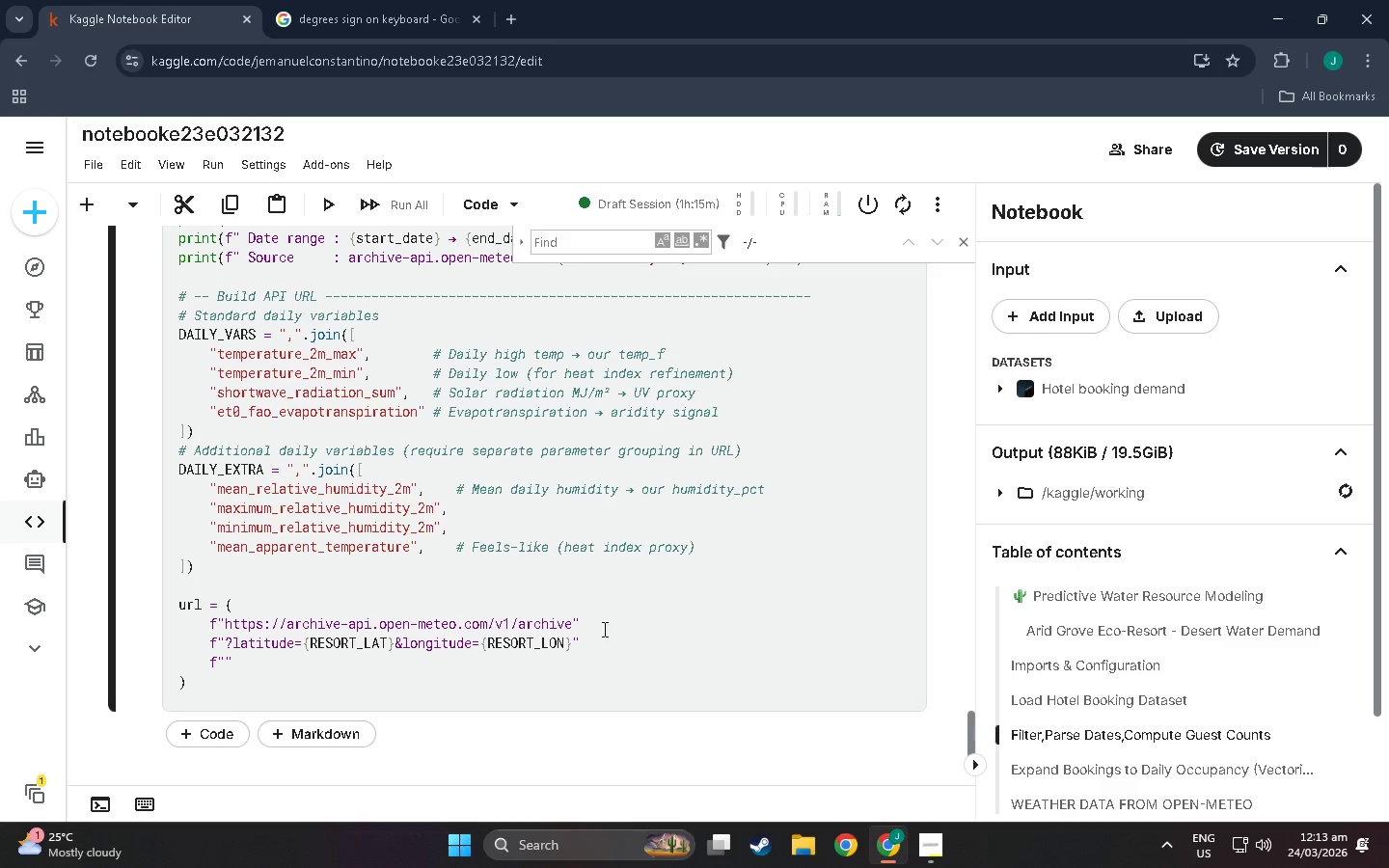 
key(S)
 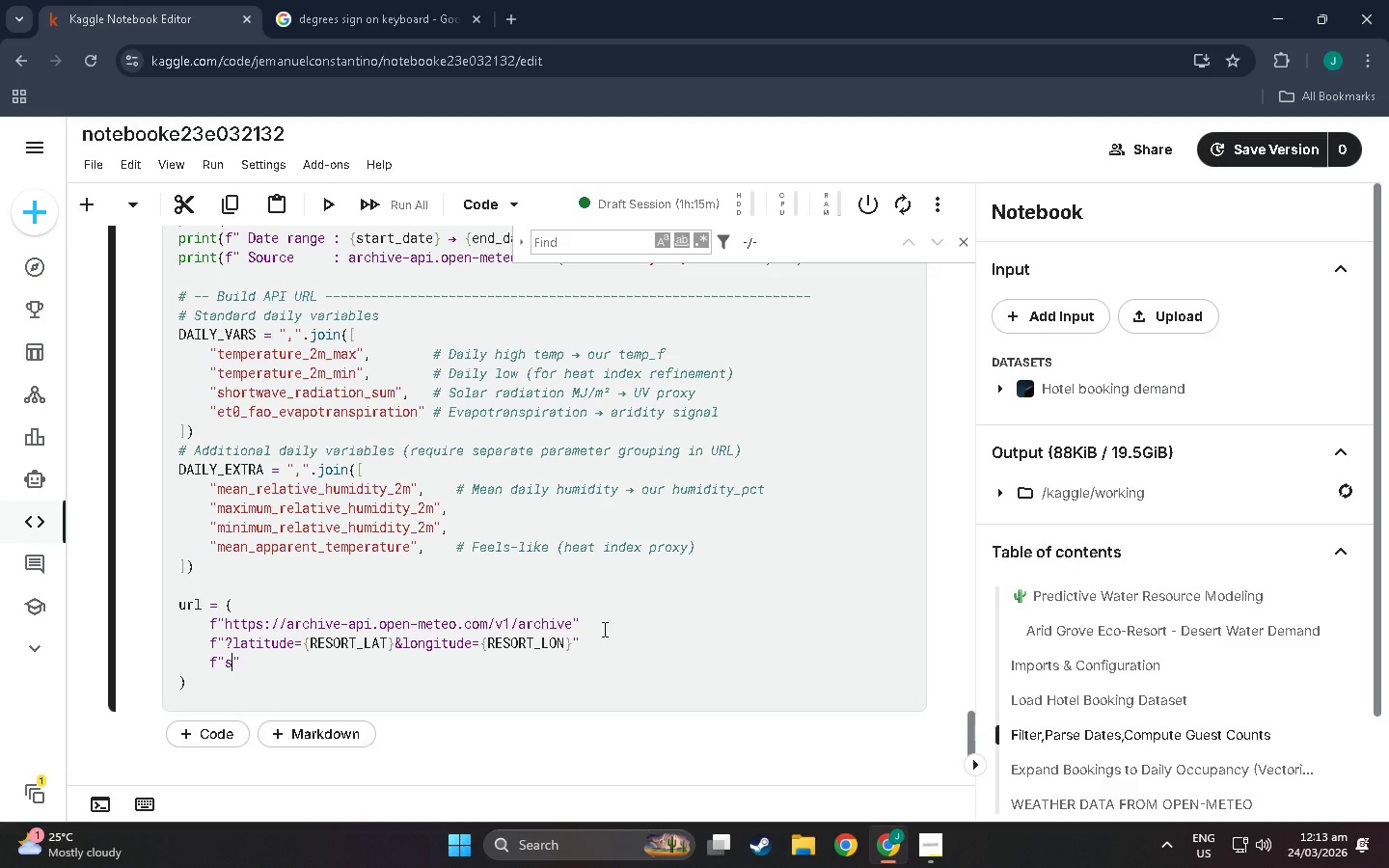 
key(Backspace)
 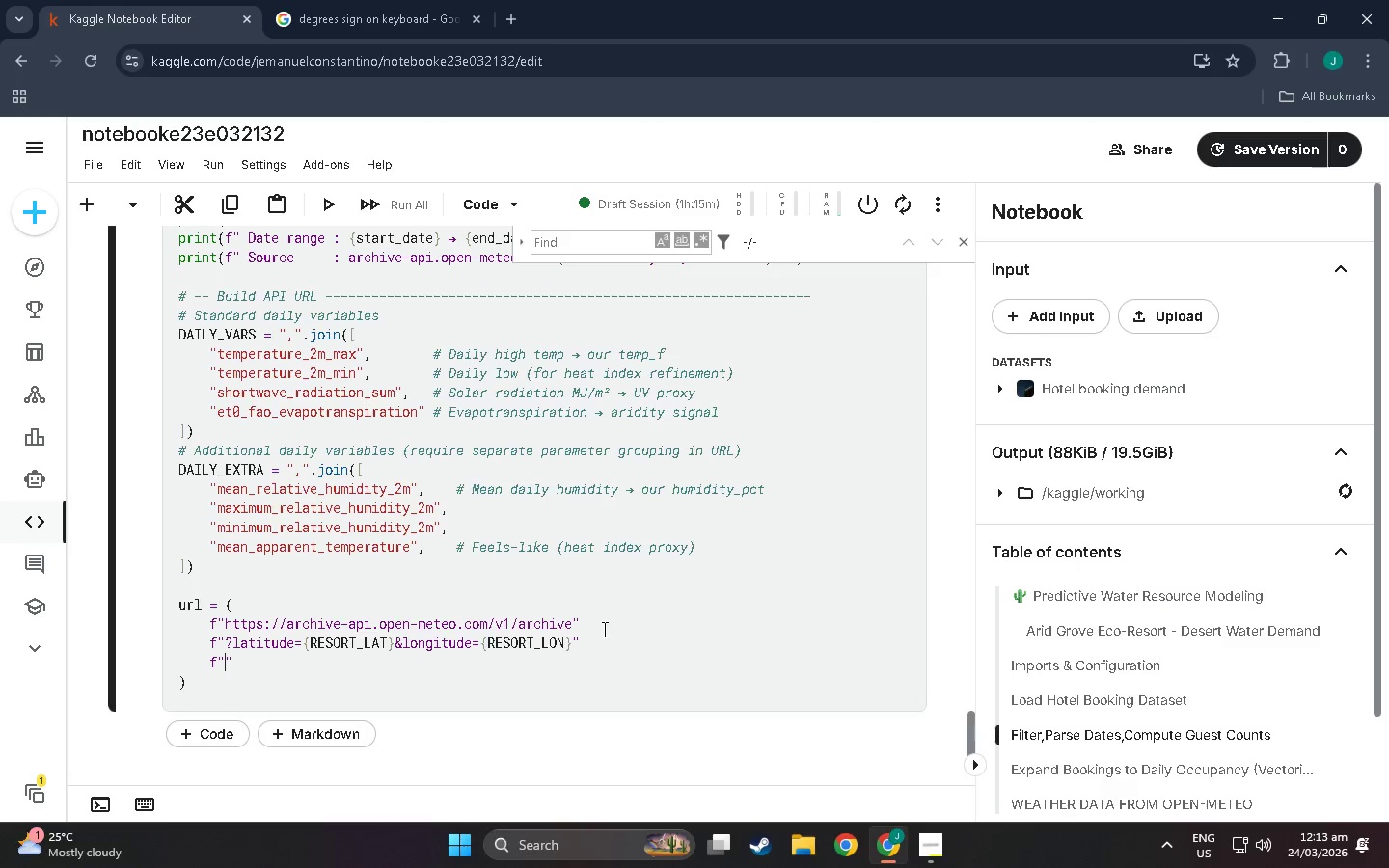 
hold_key(key=ShiftLeft, duration=1.5)
 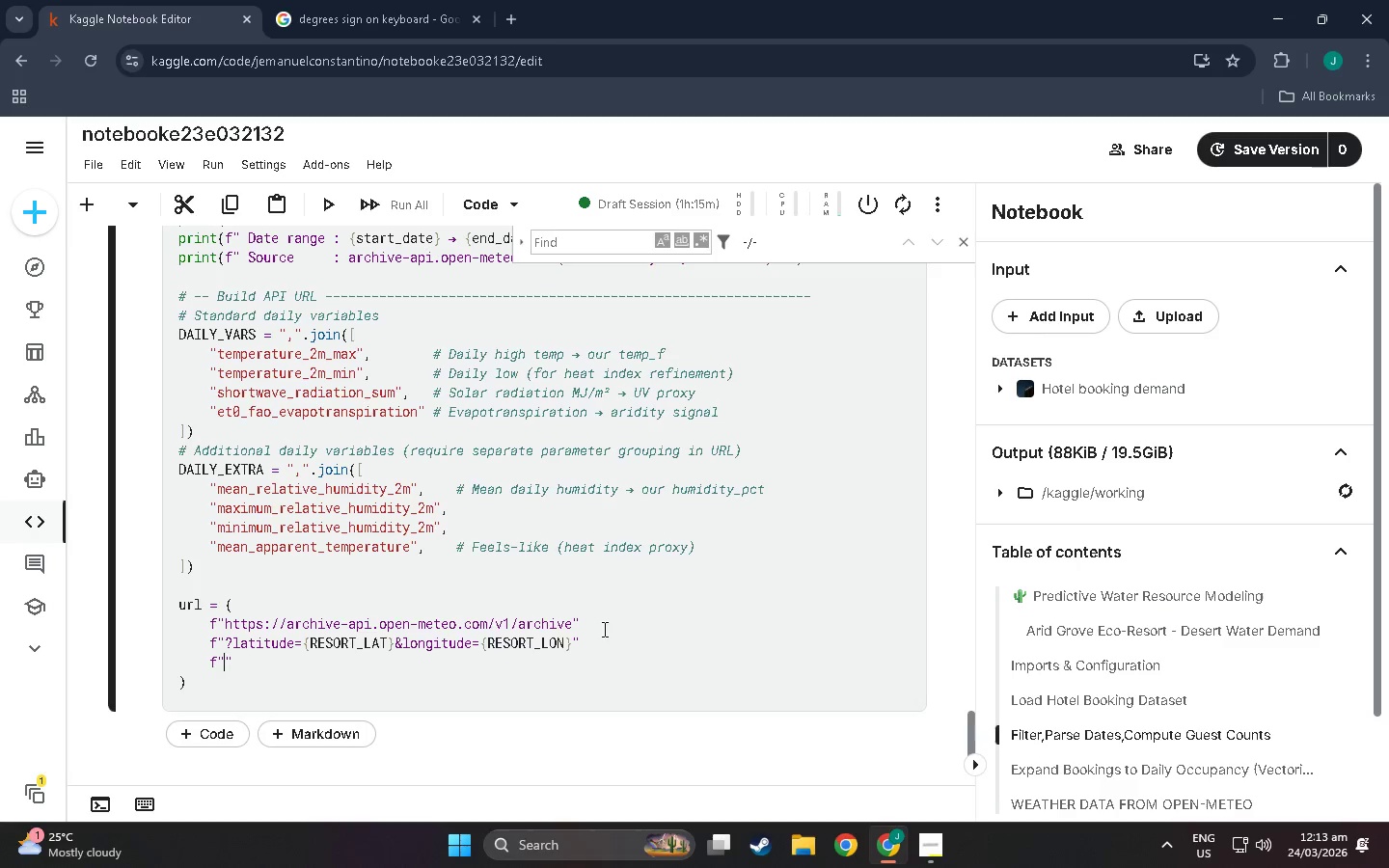 
type(&start_date={start_date})
 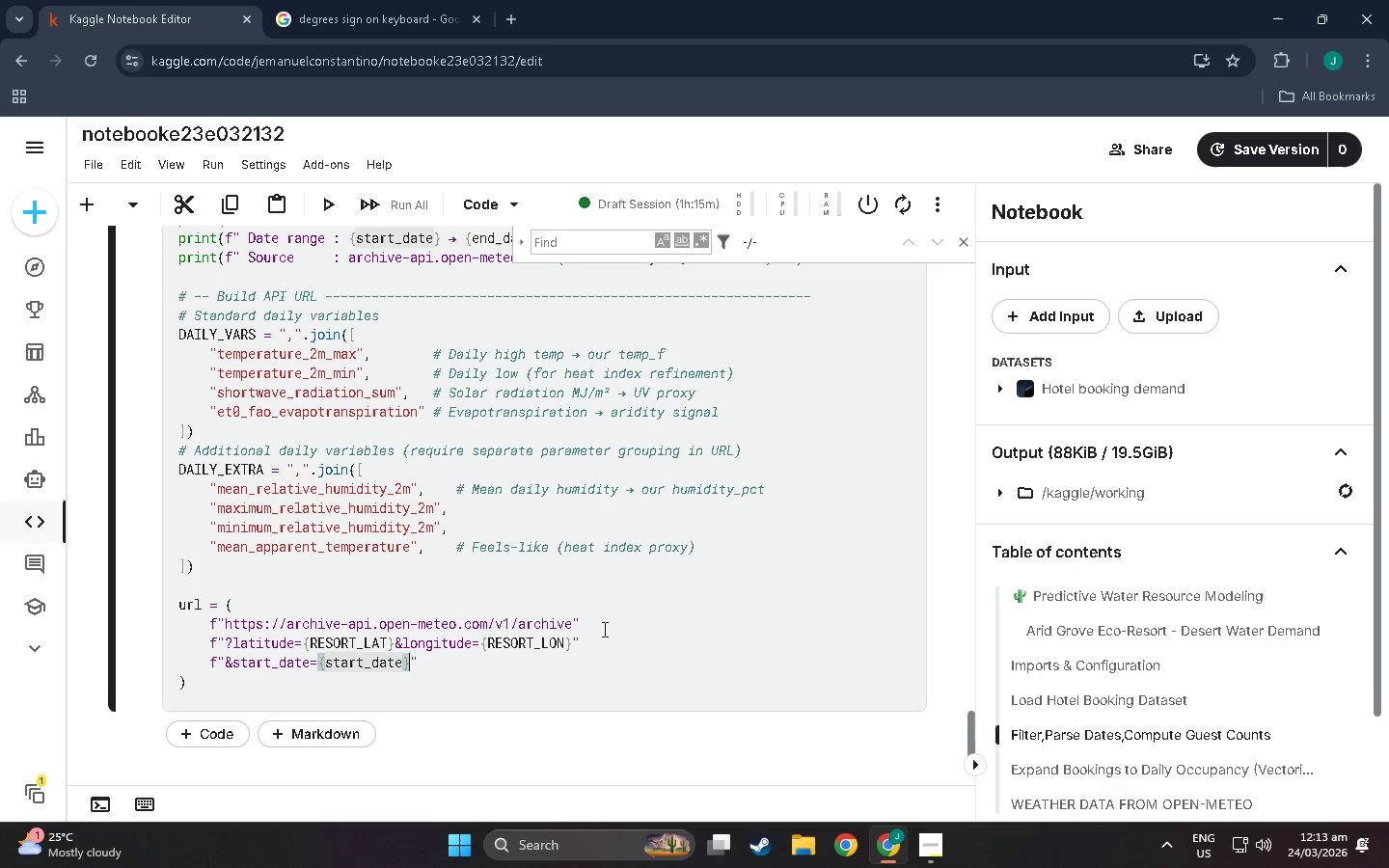 
hold_key(key=ShiftLeft, duration=1.5)
 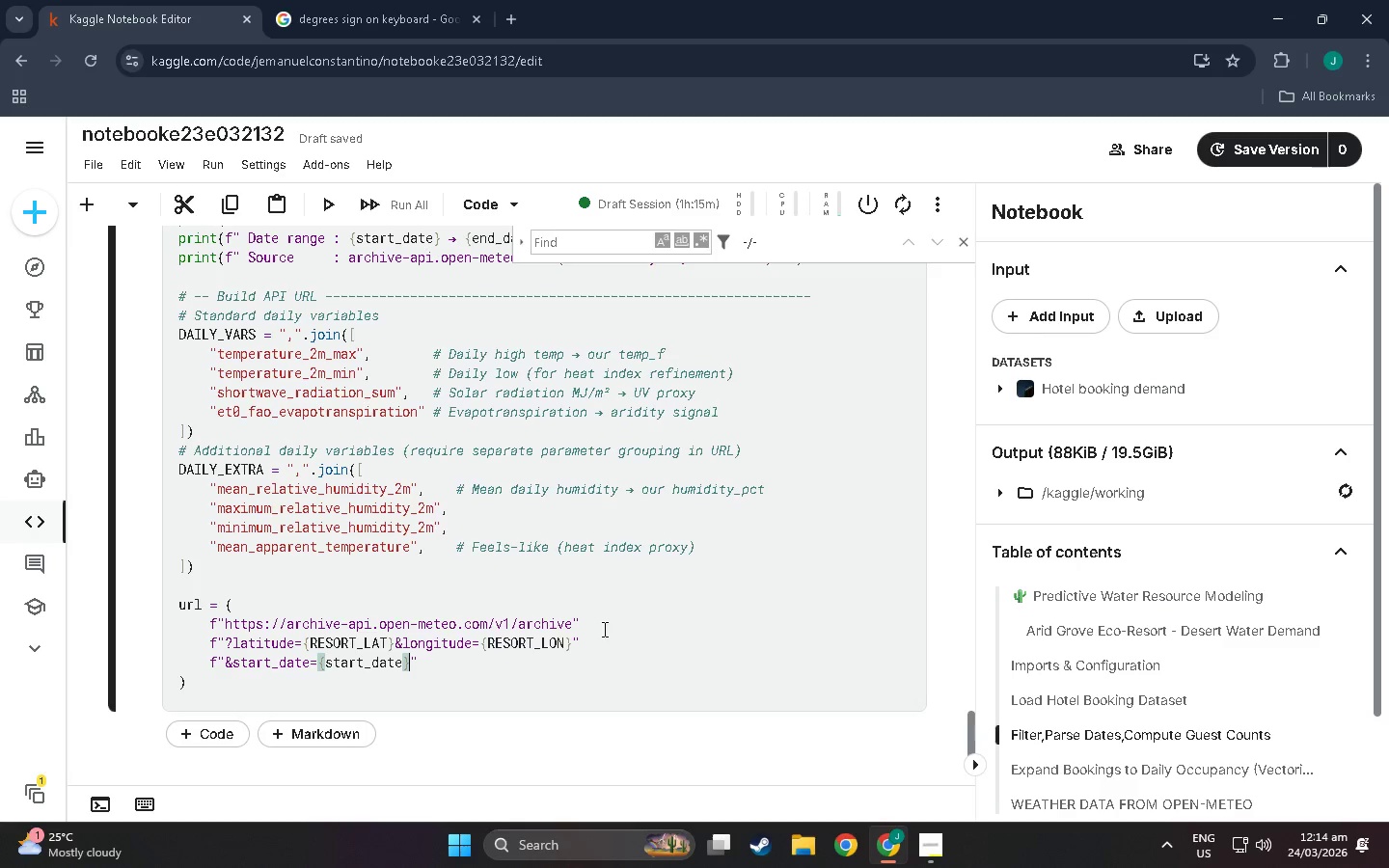 
hold_key(key=ShiftLeft, duration=1.52)
 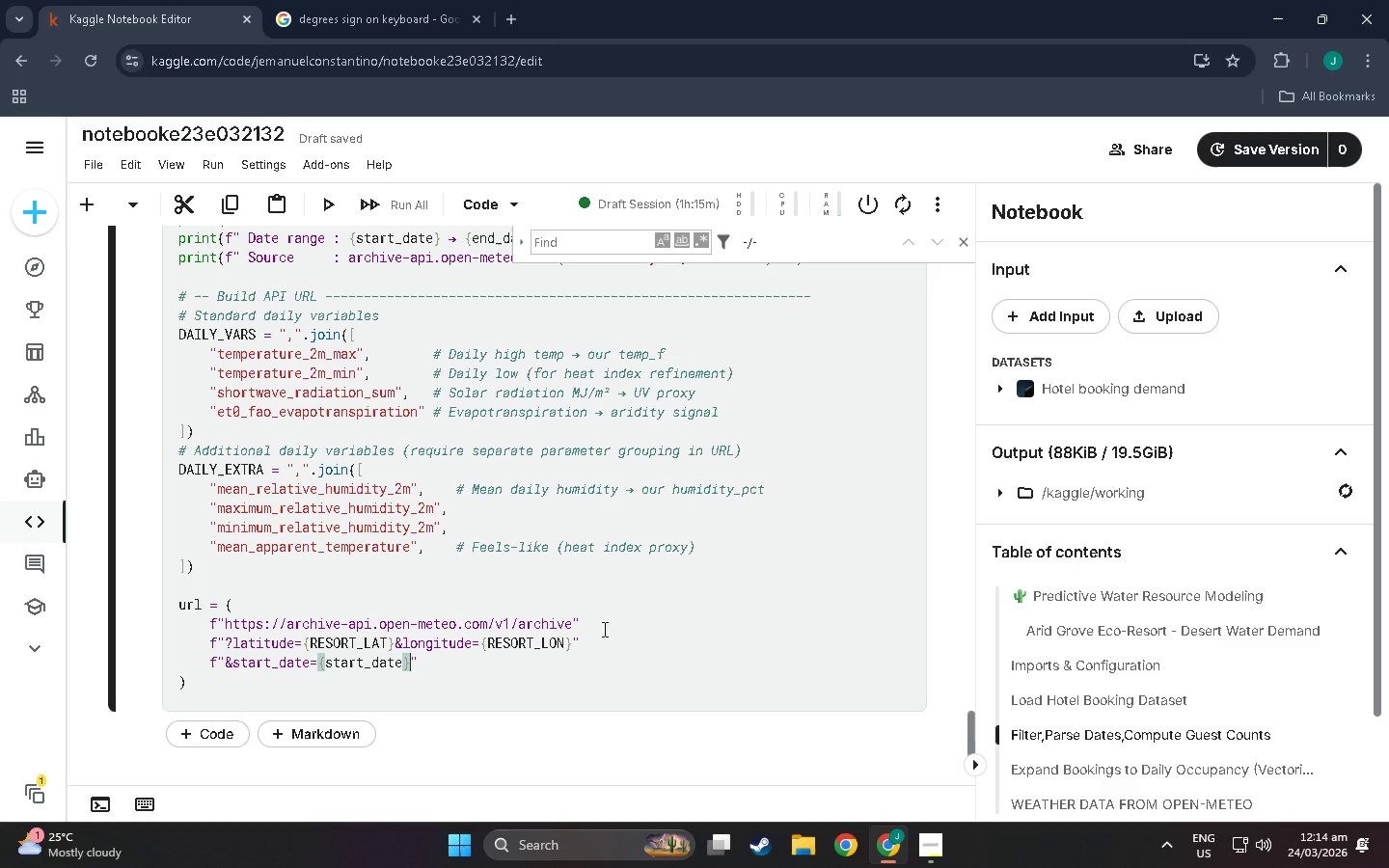 
key(Shift+7)
 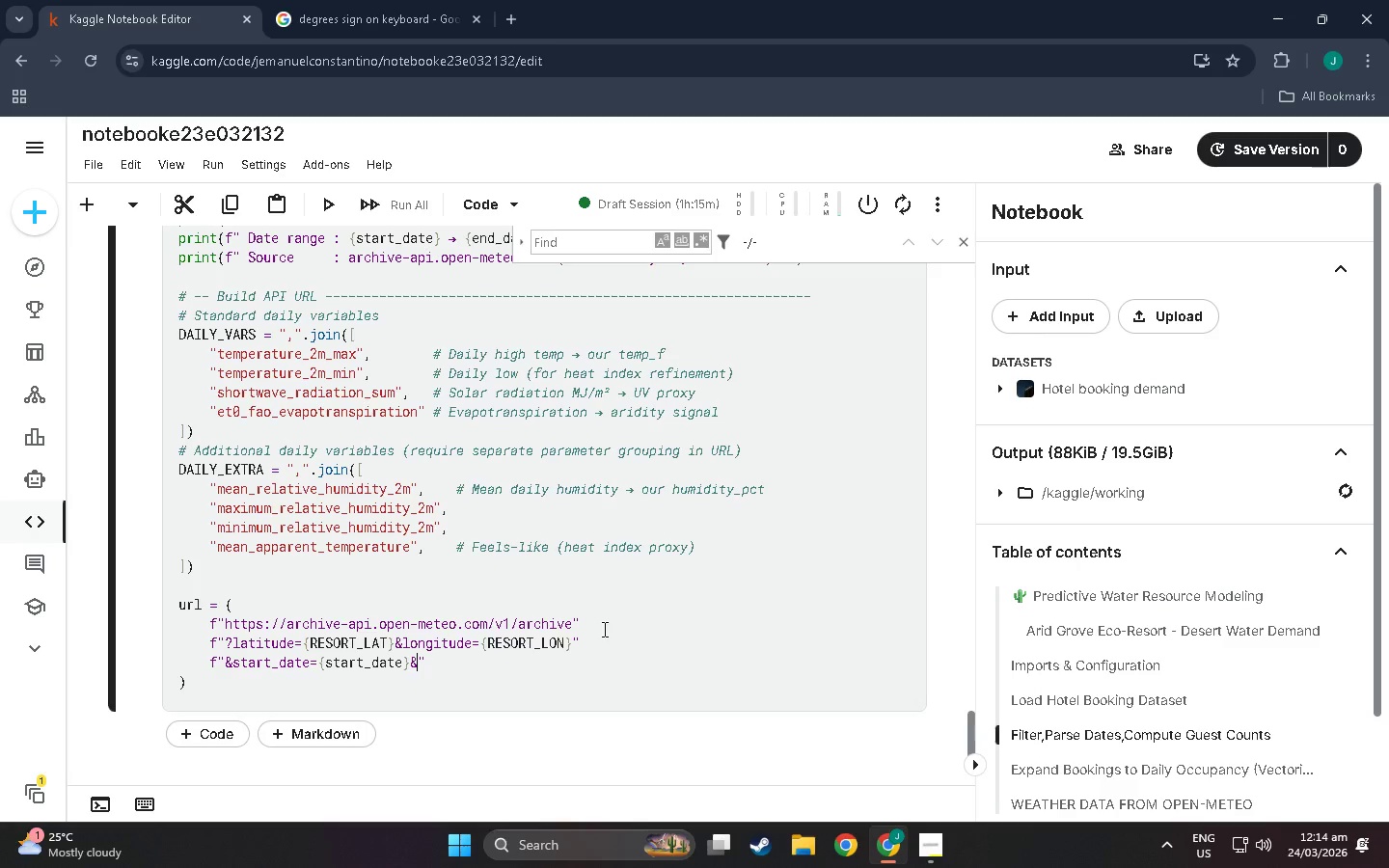 
type(end_data)
key(Backspace)
type(e)
 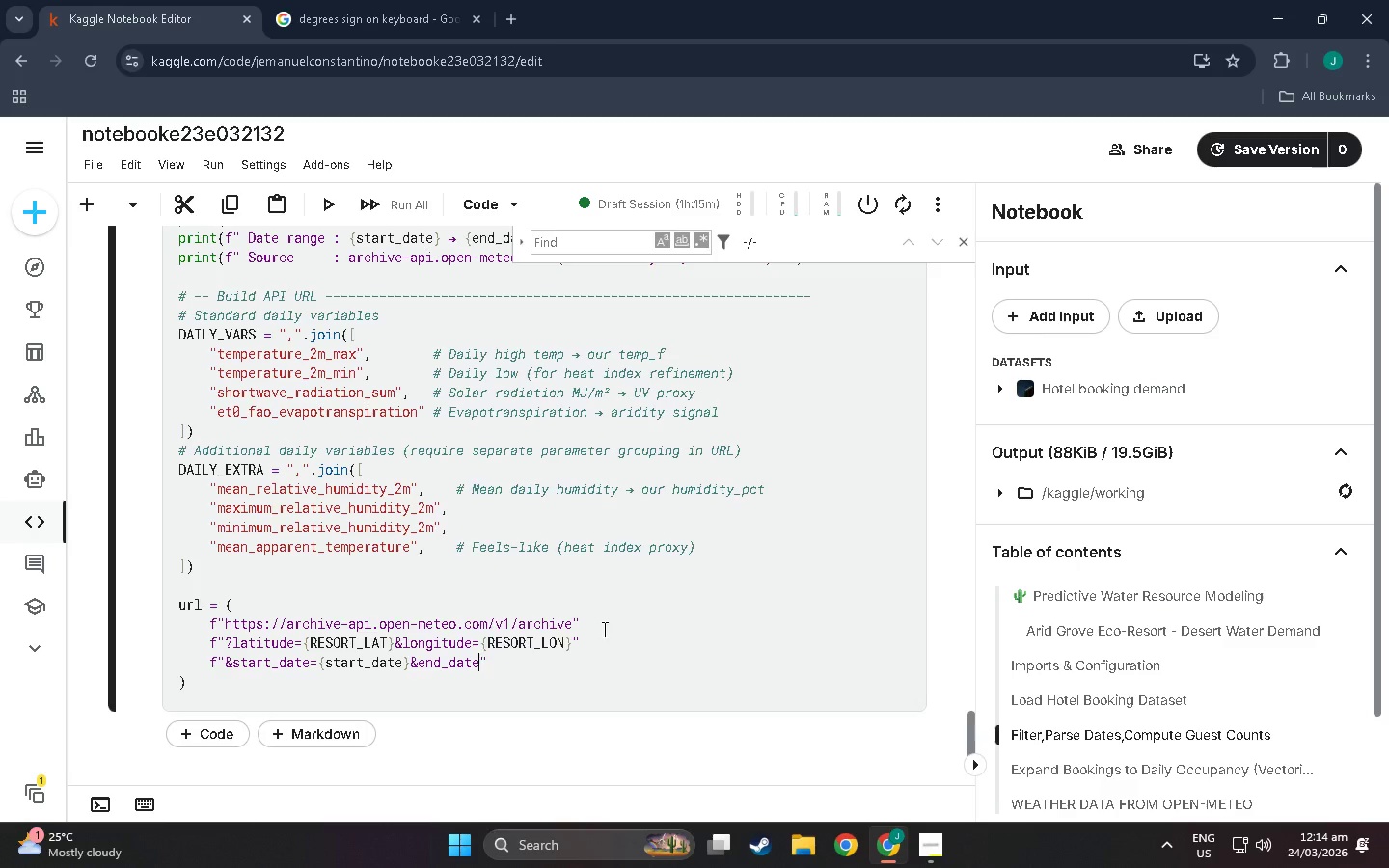 
type(={end_date})
 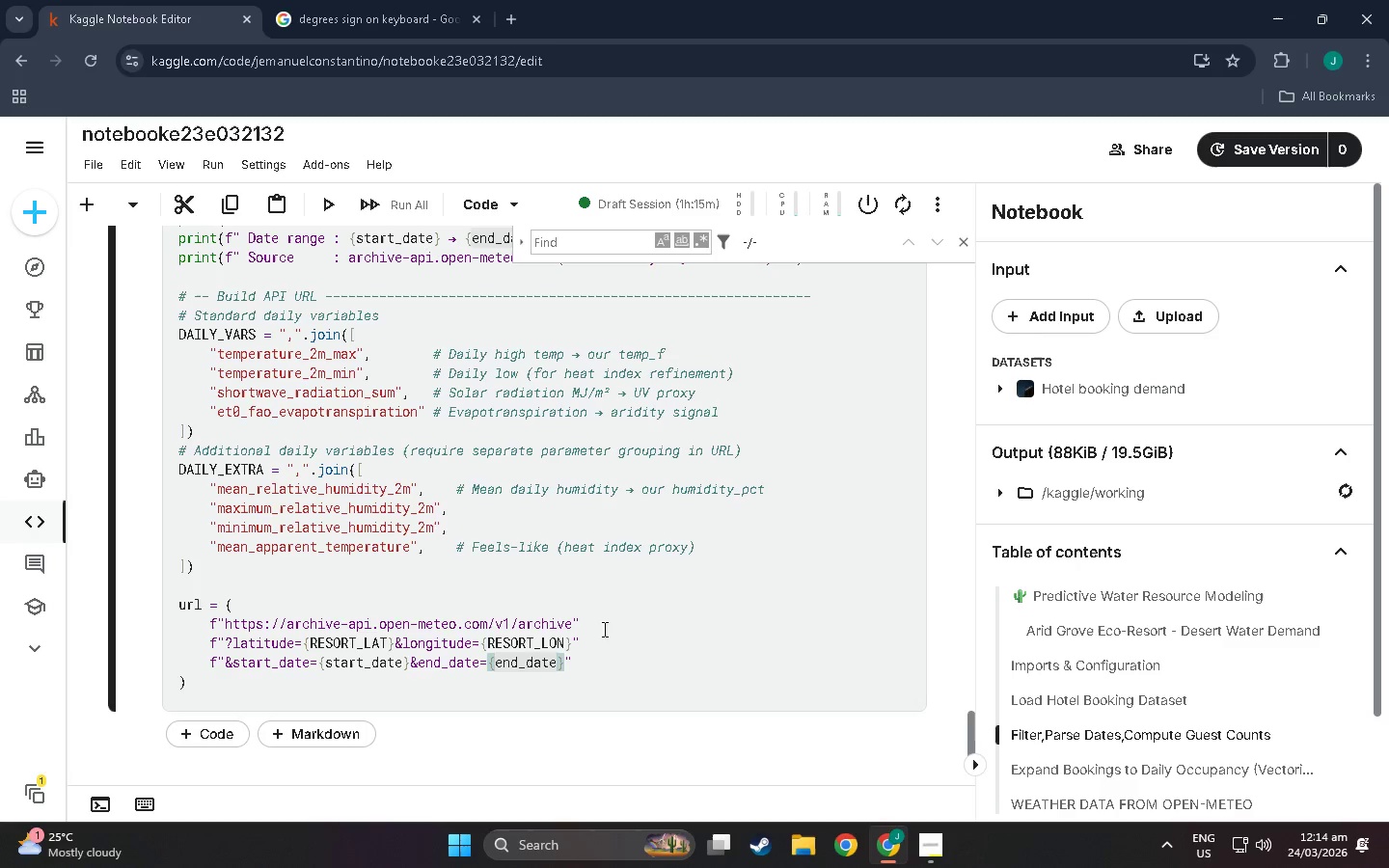 
key(ArrowRight)
 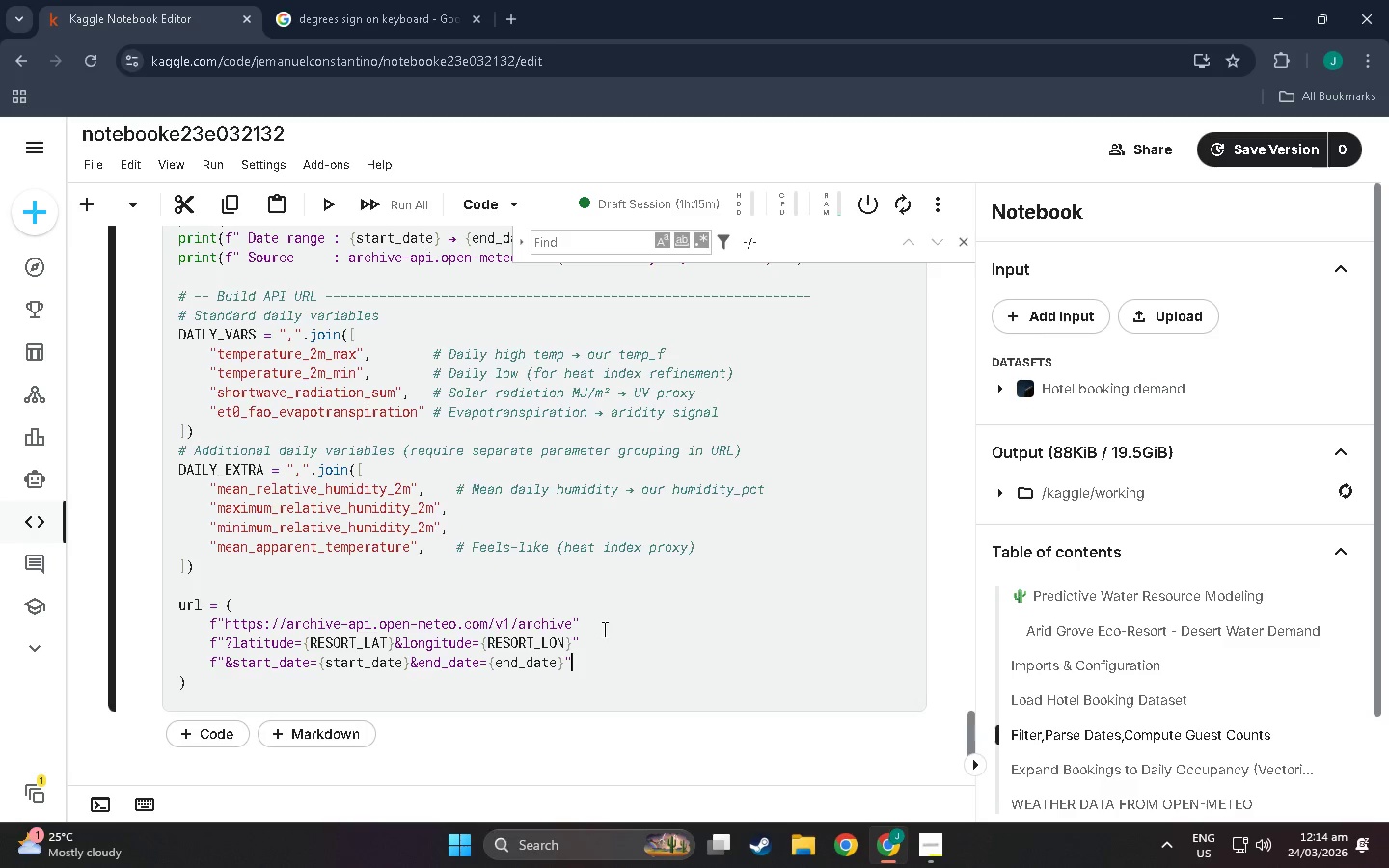 
key(Enter)
 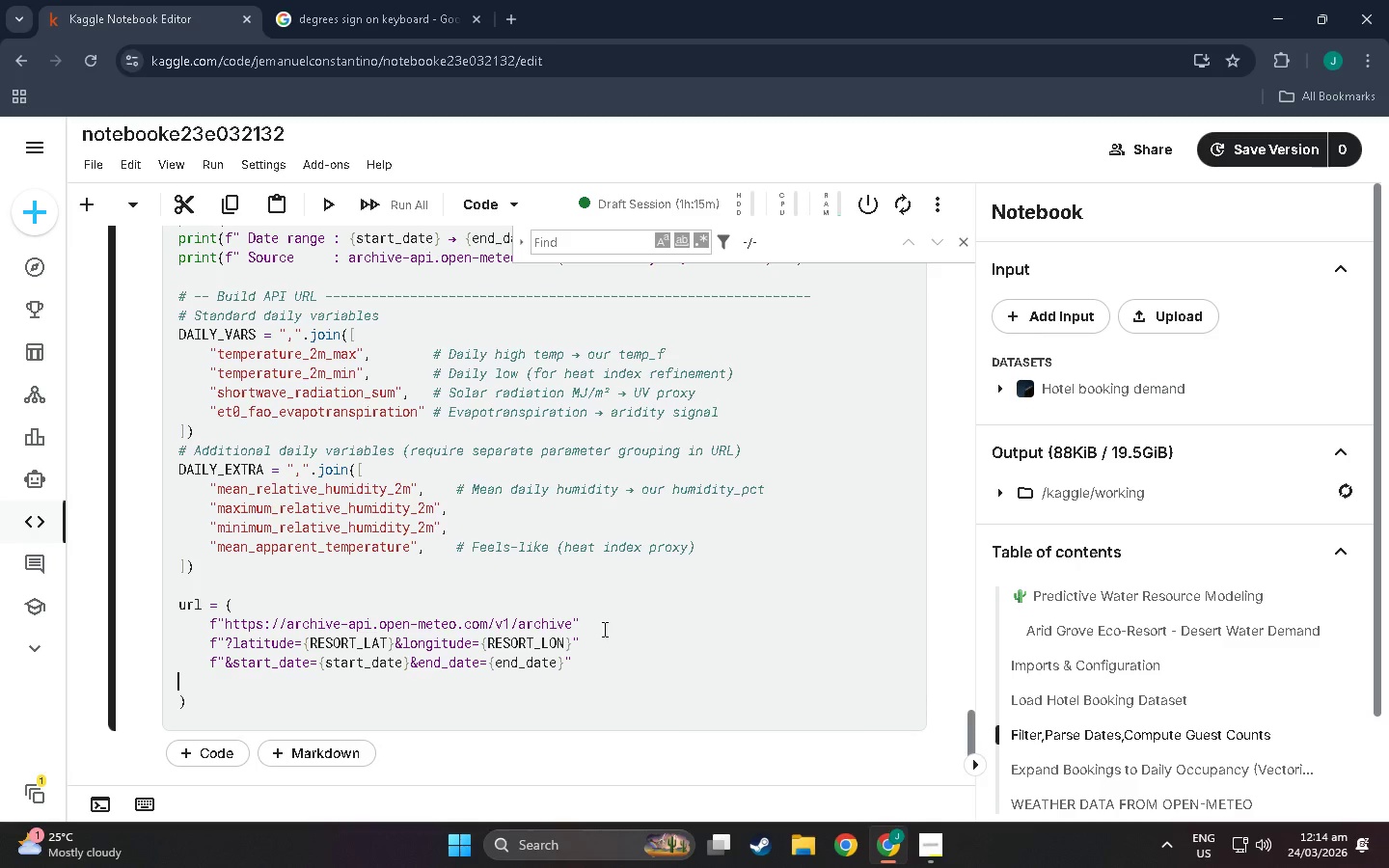 
key(F)
 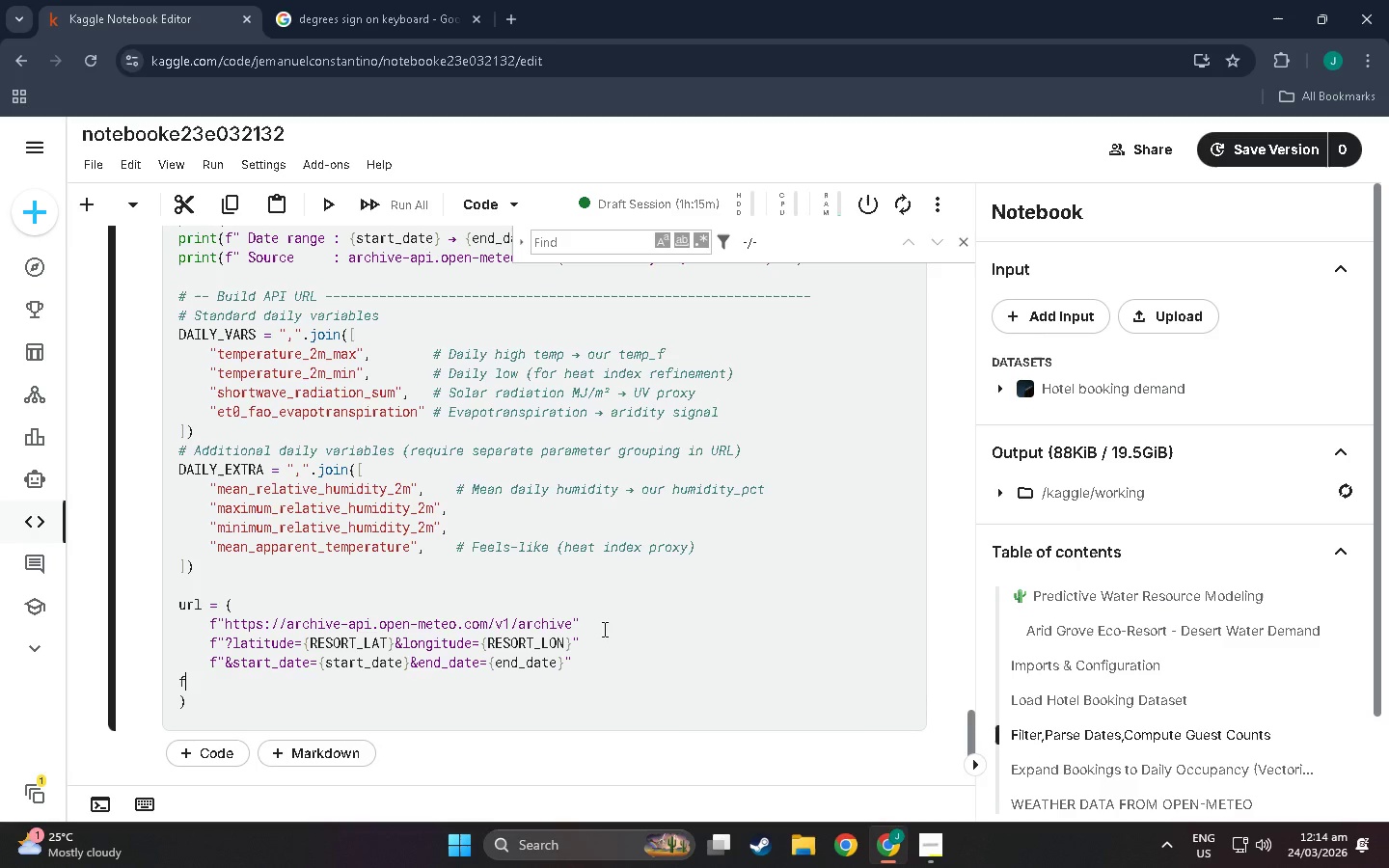 
key(Backspace)
 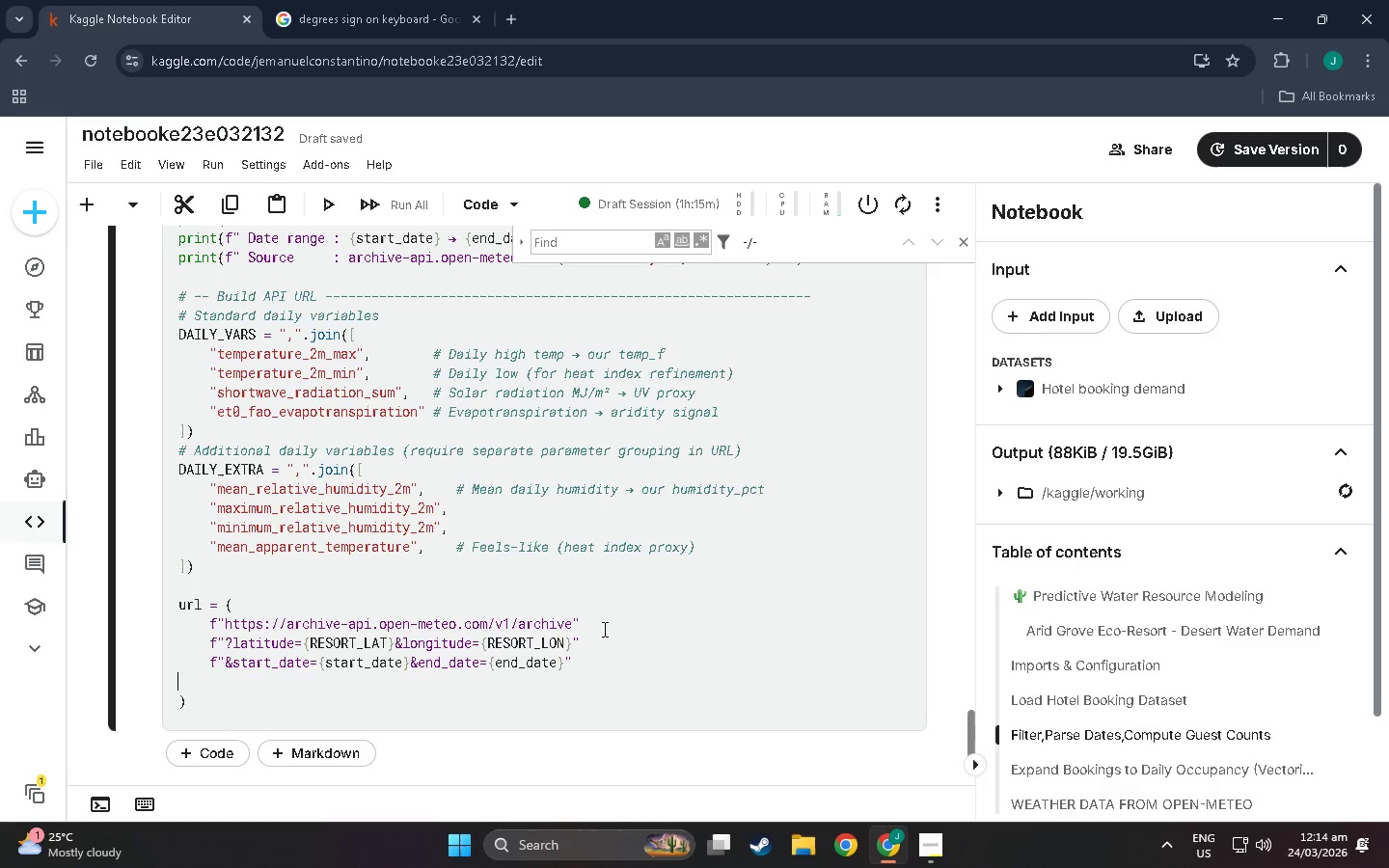 
wait(10.22)
 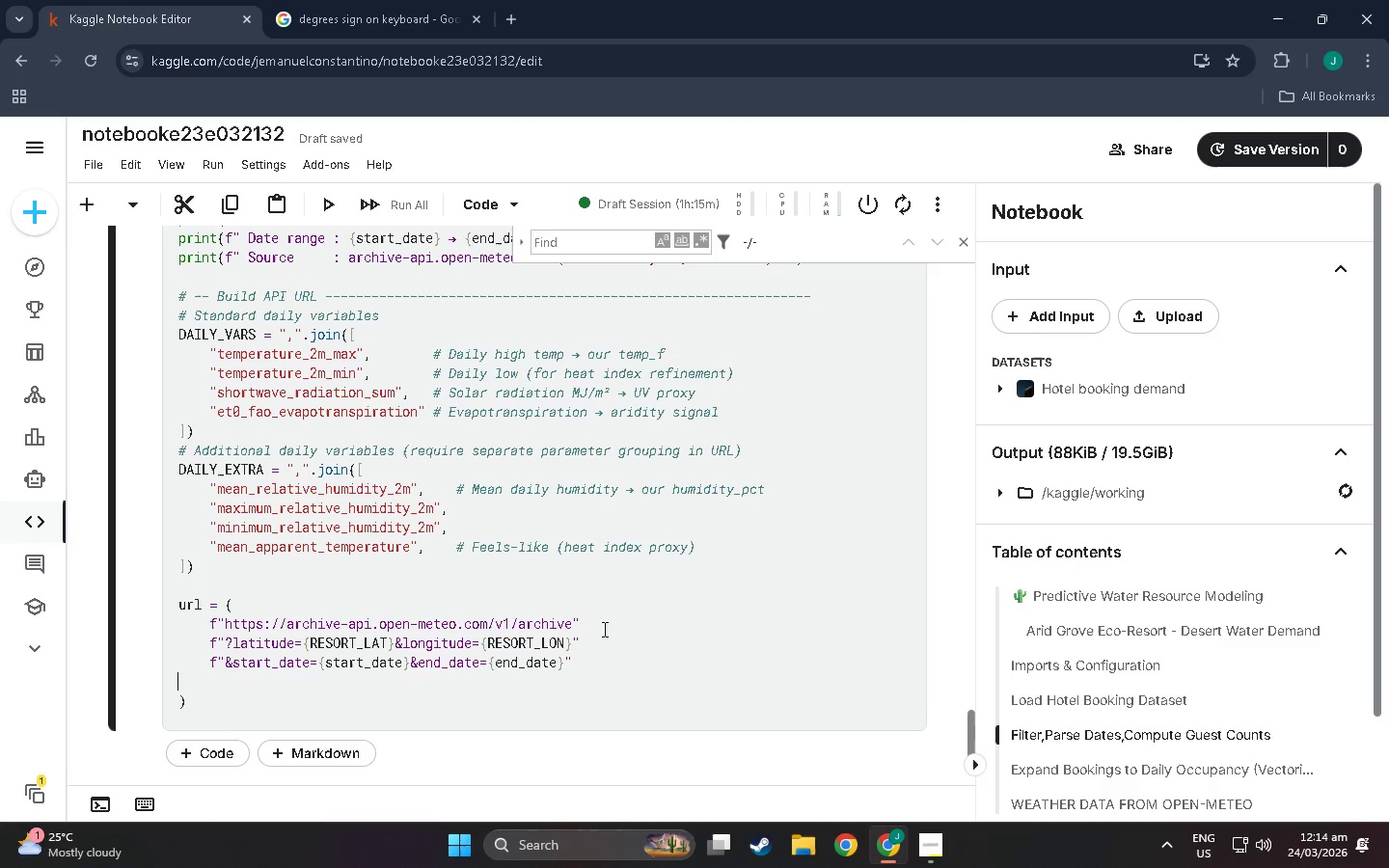 
key(Tab)
 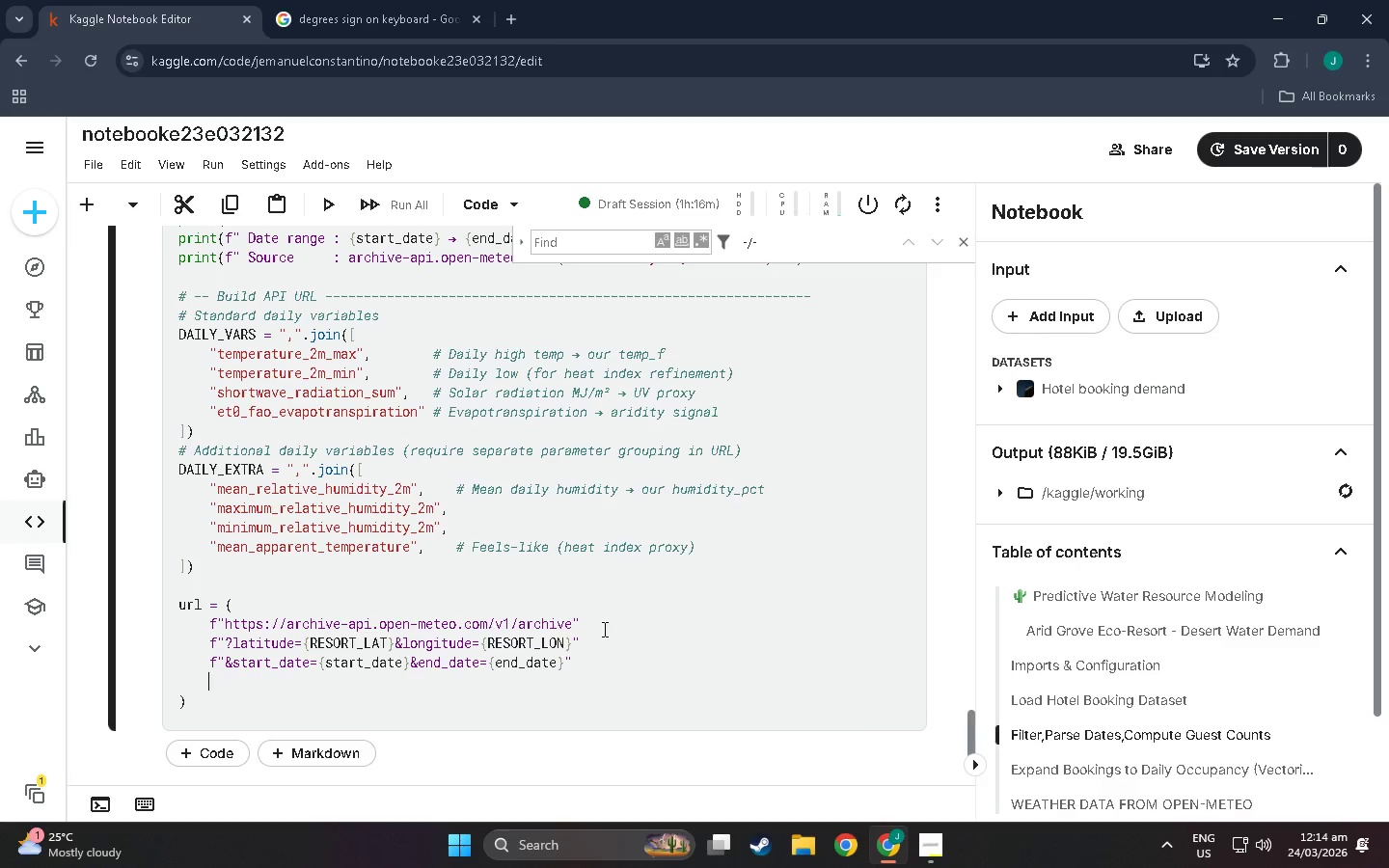 
key(F)
 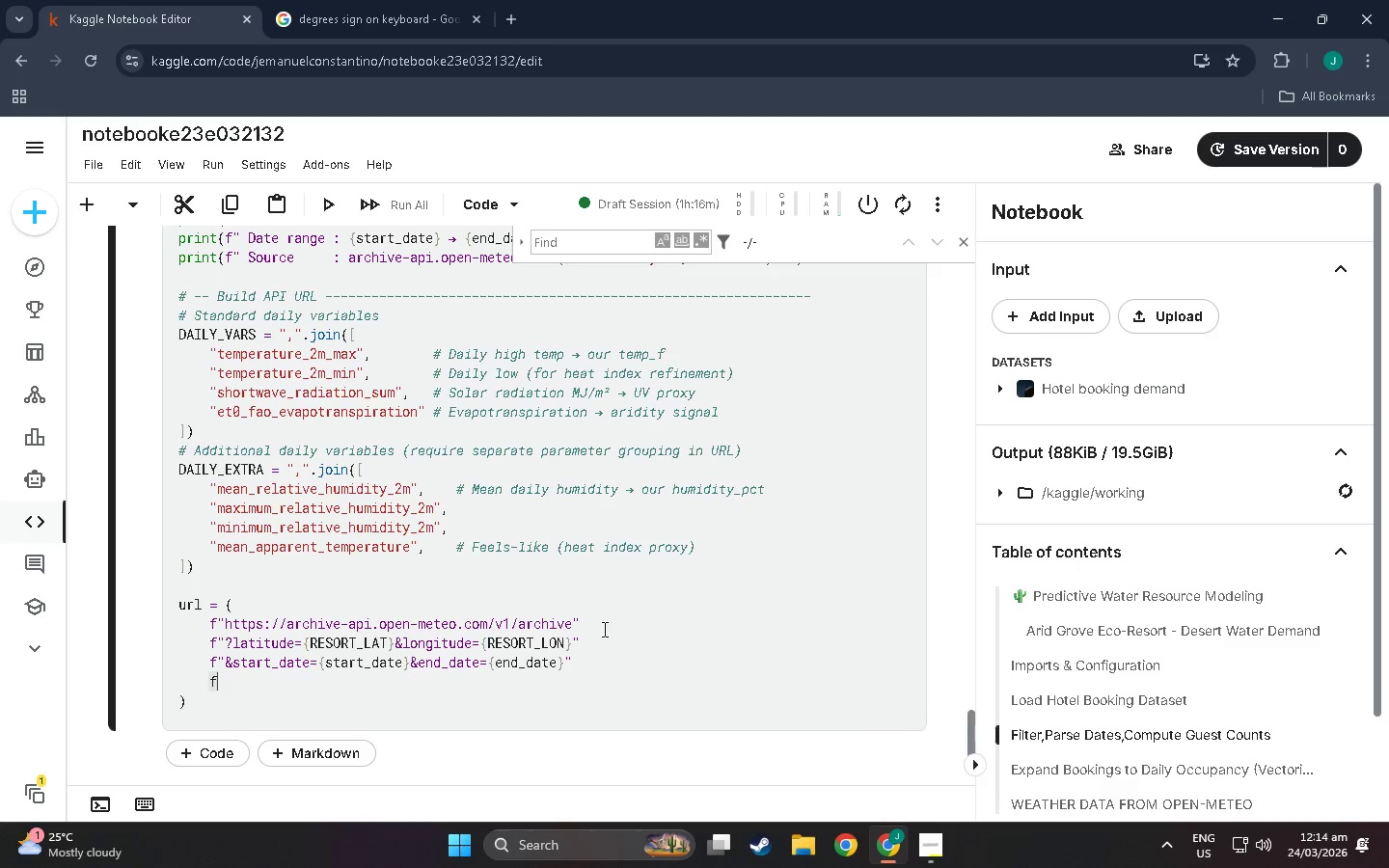 
wait(7.88)
 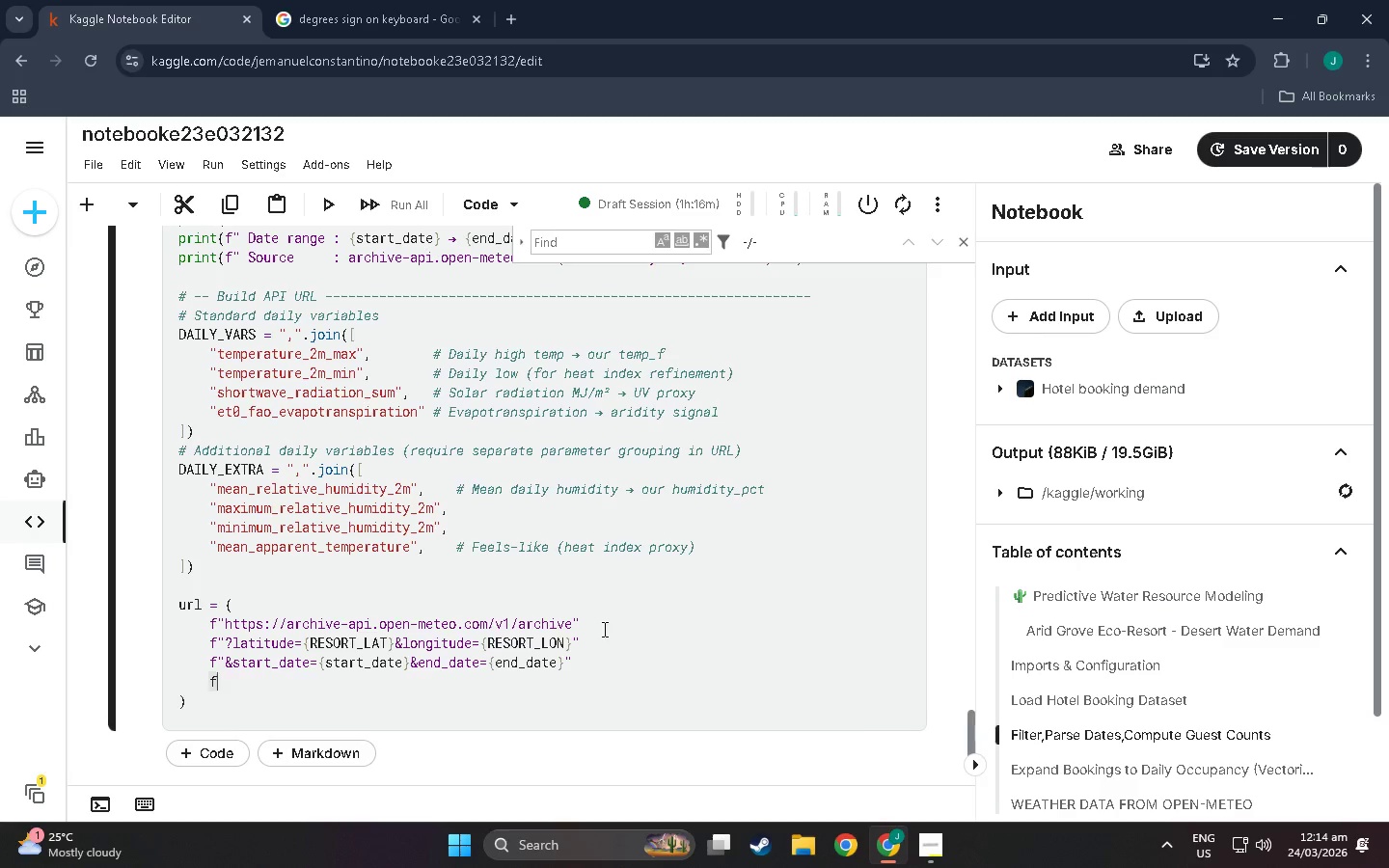 
key(Quote)
 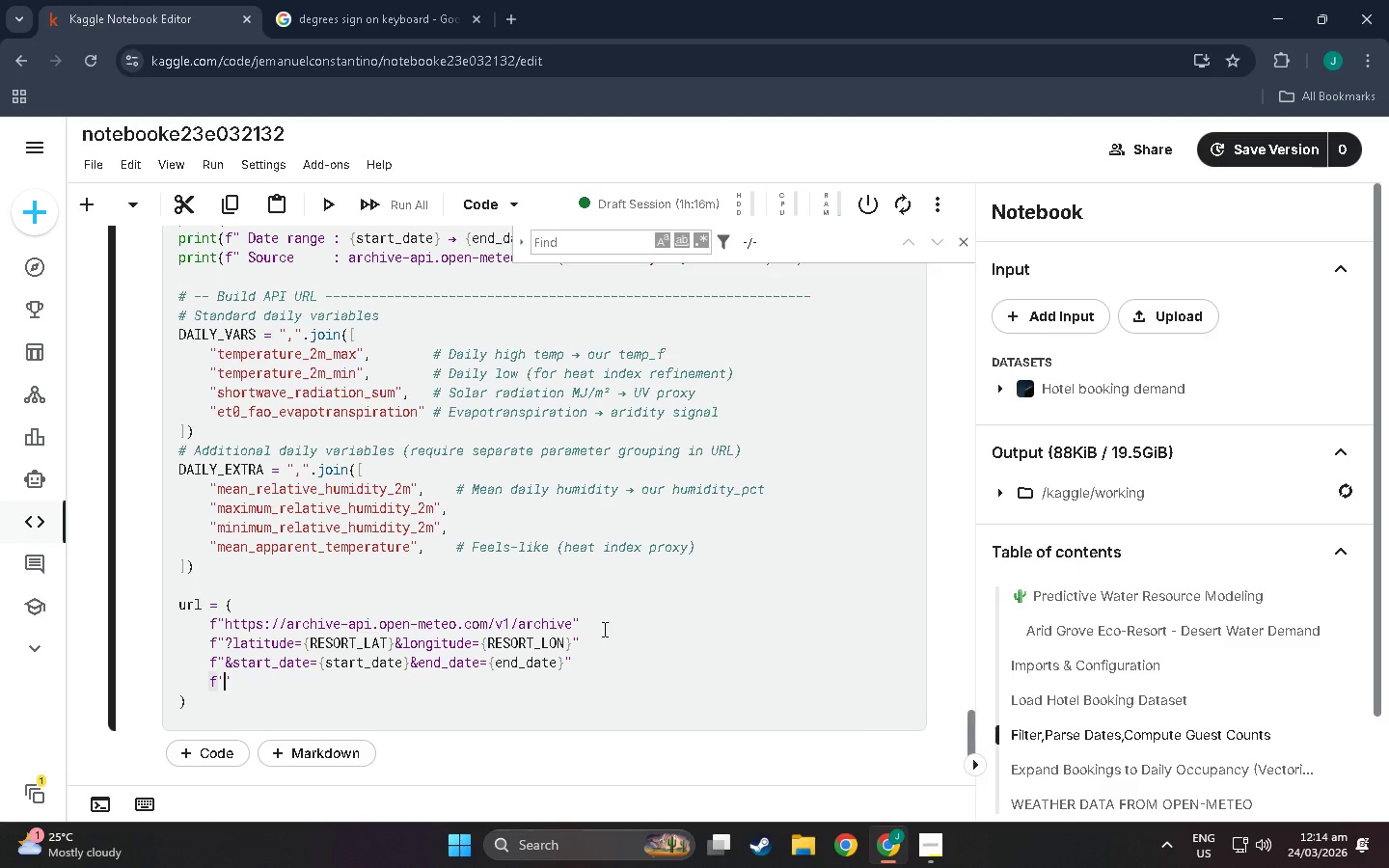 
key(Shift+Backspace)
 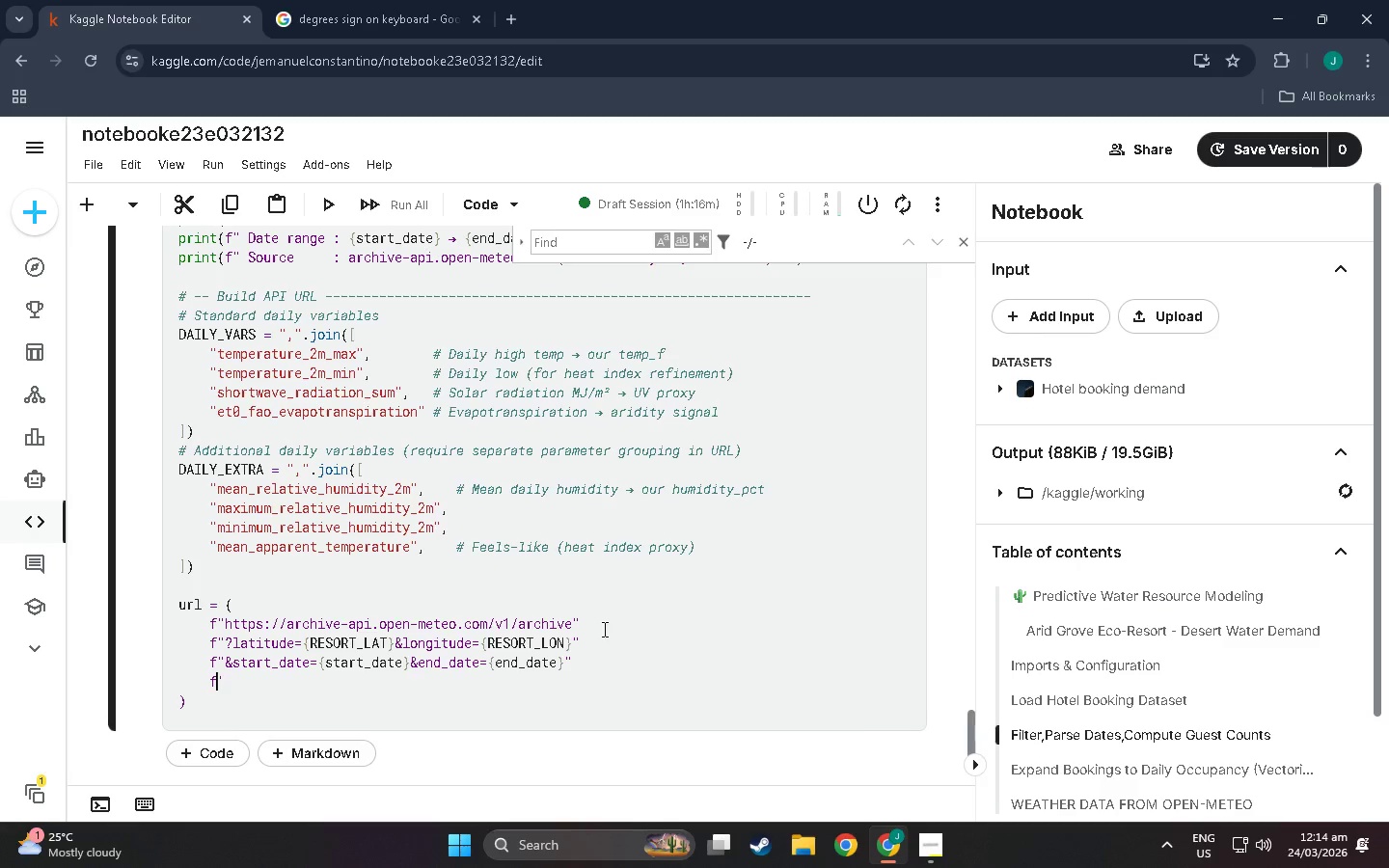 
key(Shift+Quote)
 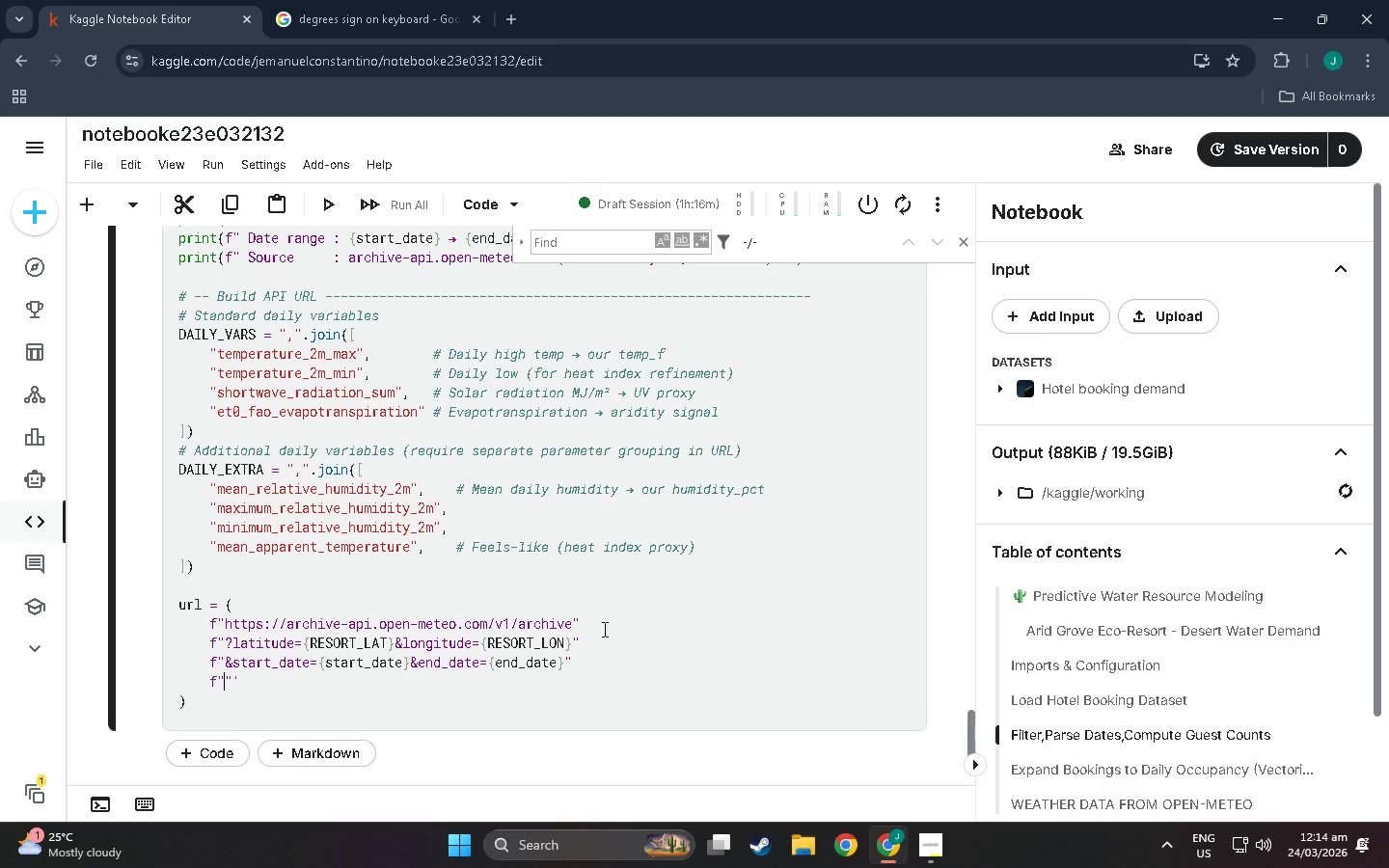 
wait(5.16)
 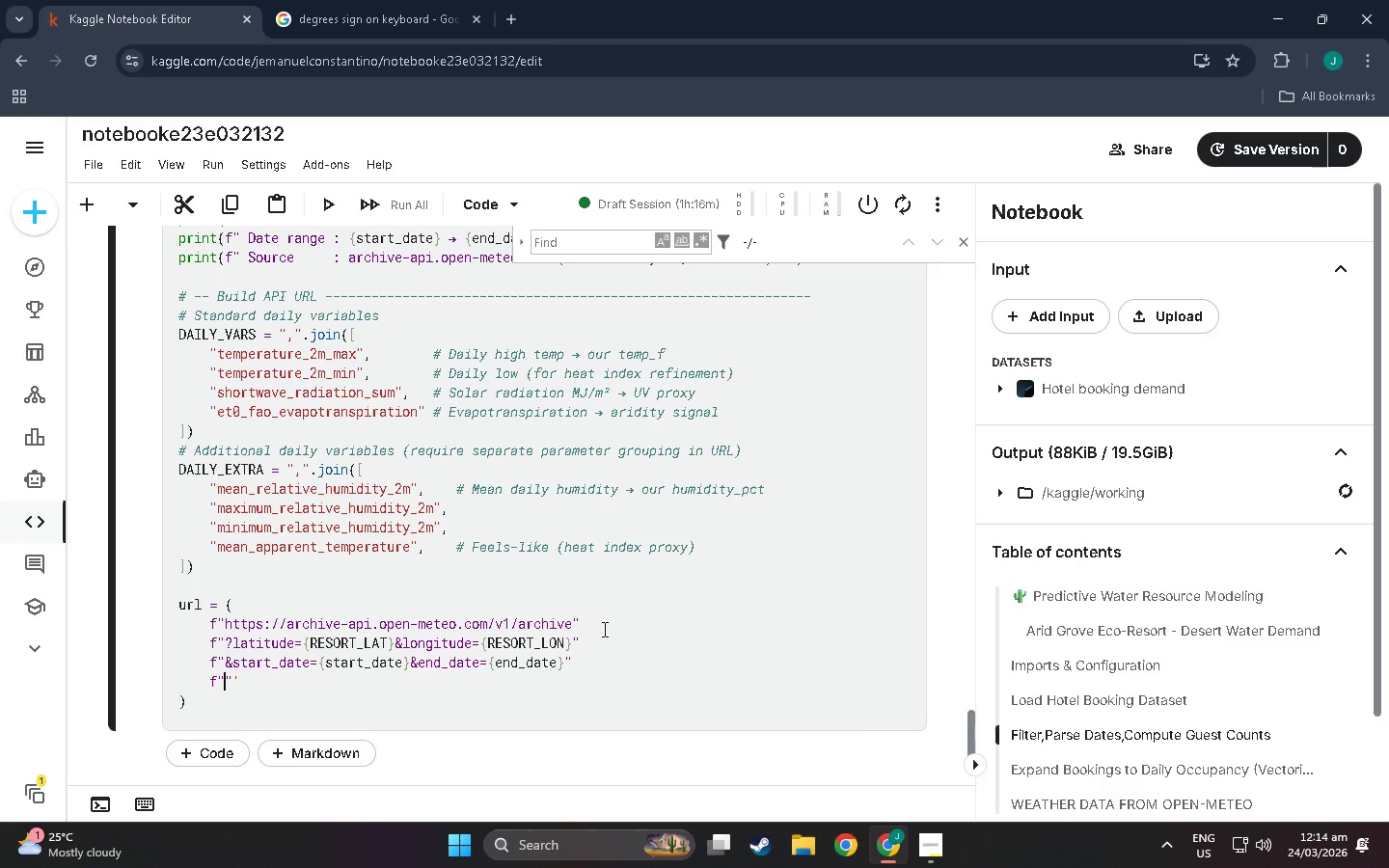 
hold_key(key=ShiftLeft, duration=1.5)
 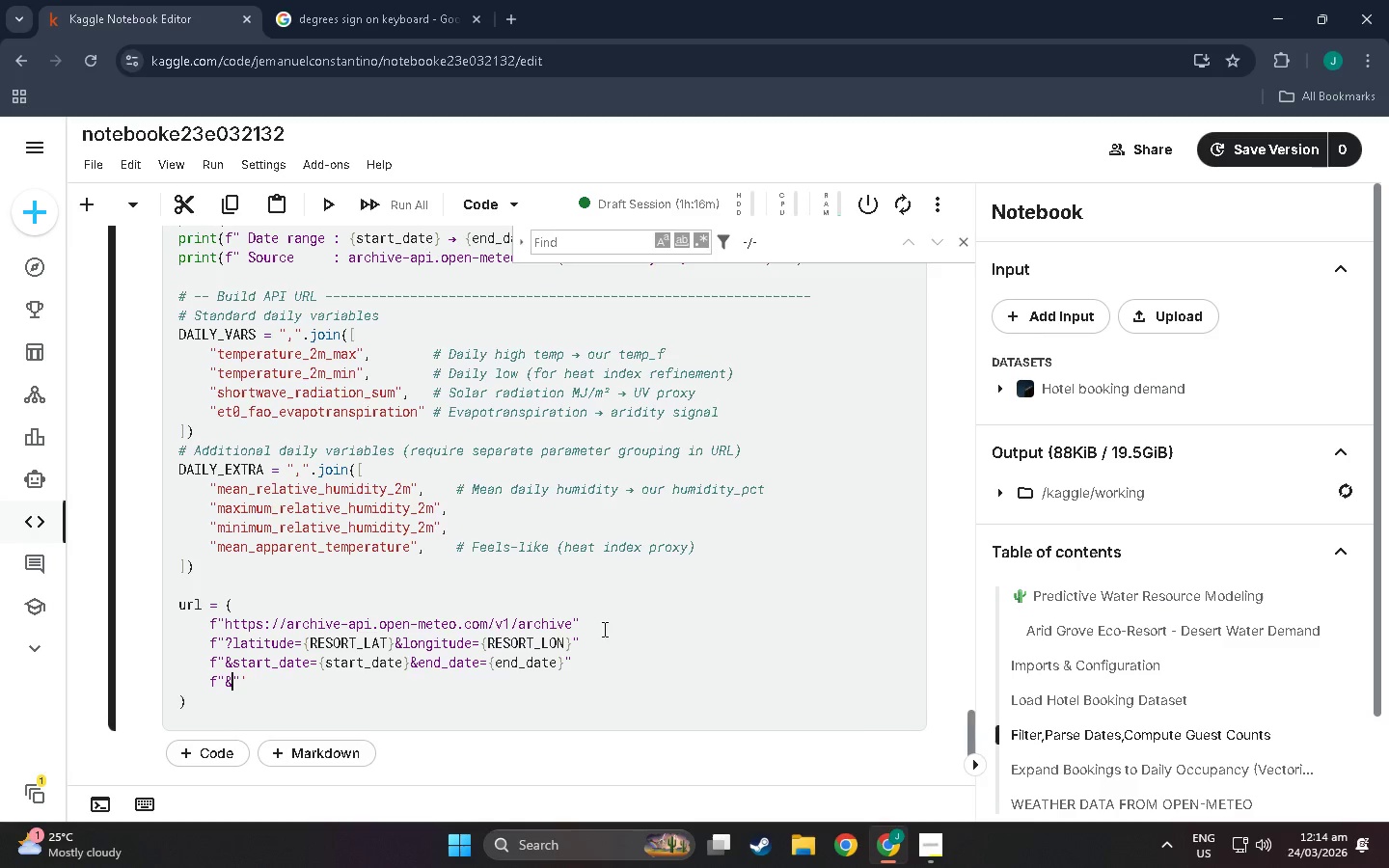 
type(&daily={DAILY_VARS},{DAILY_+)
key(Backspace)
type(EXTRA})
 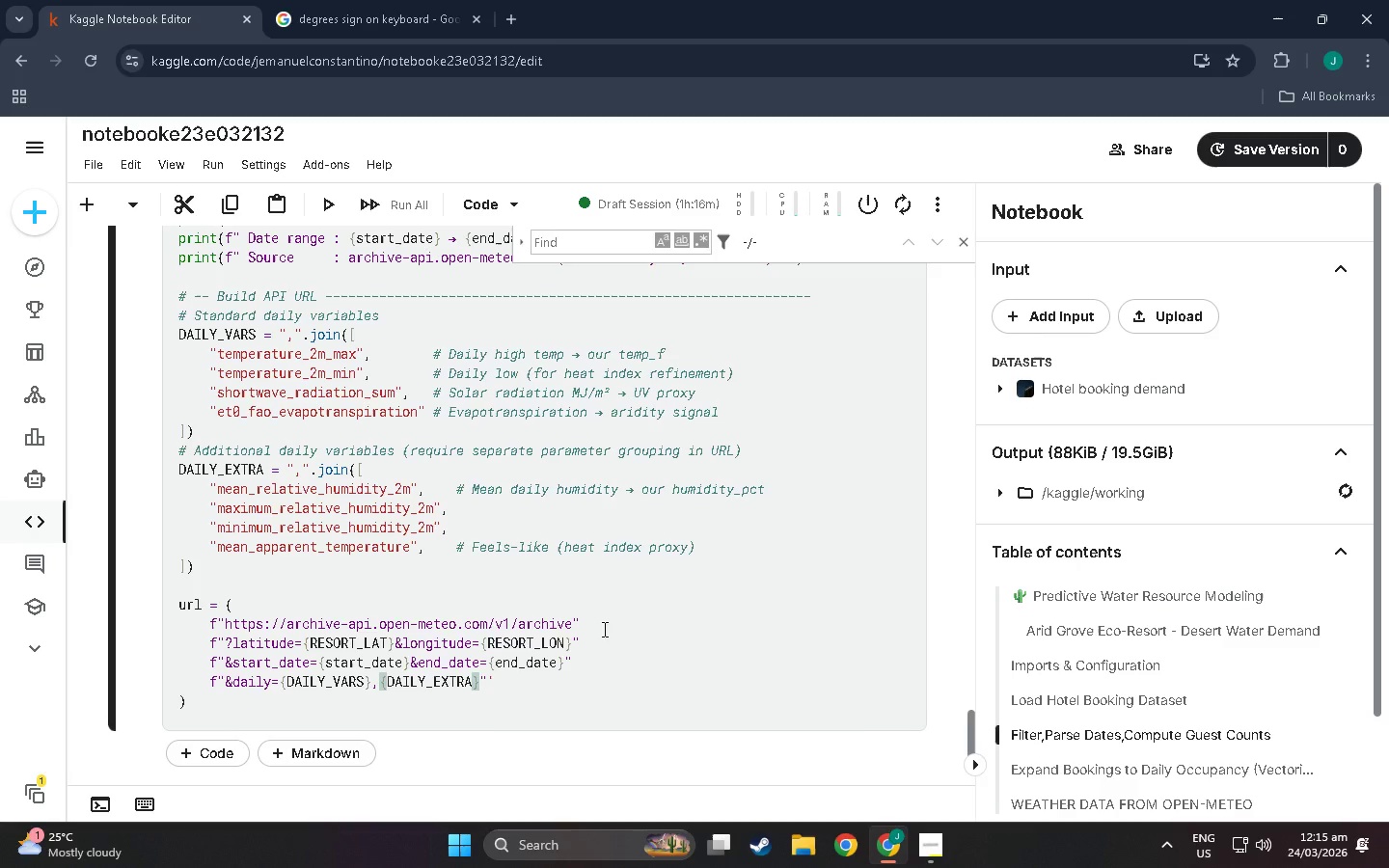 
key(ArrowRight)
 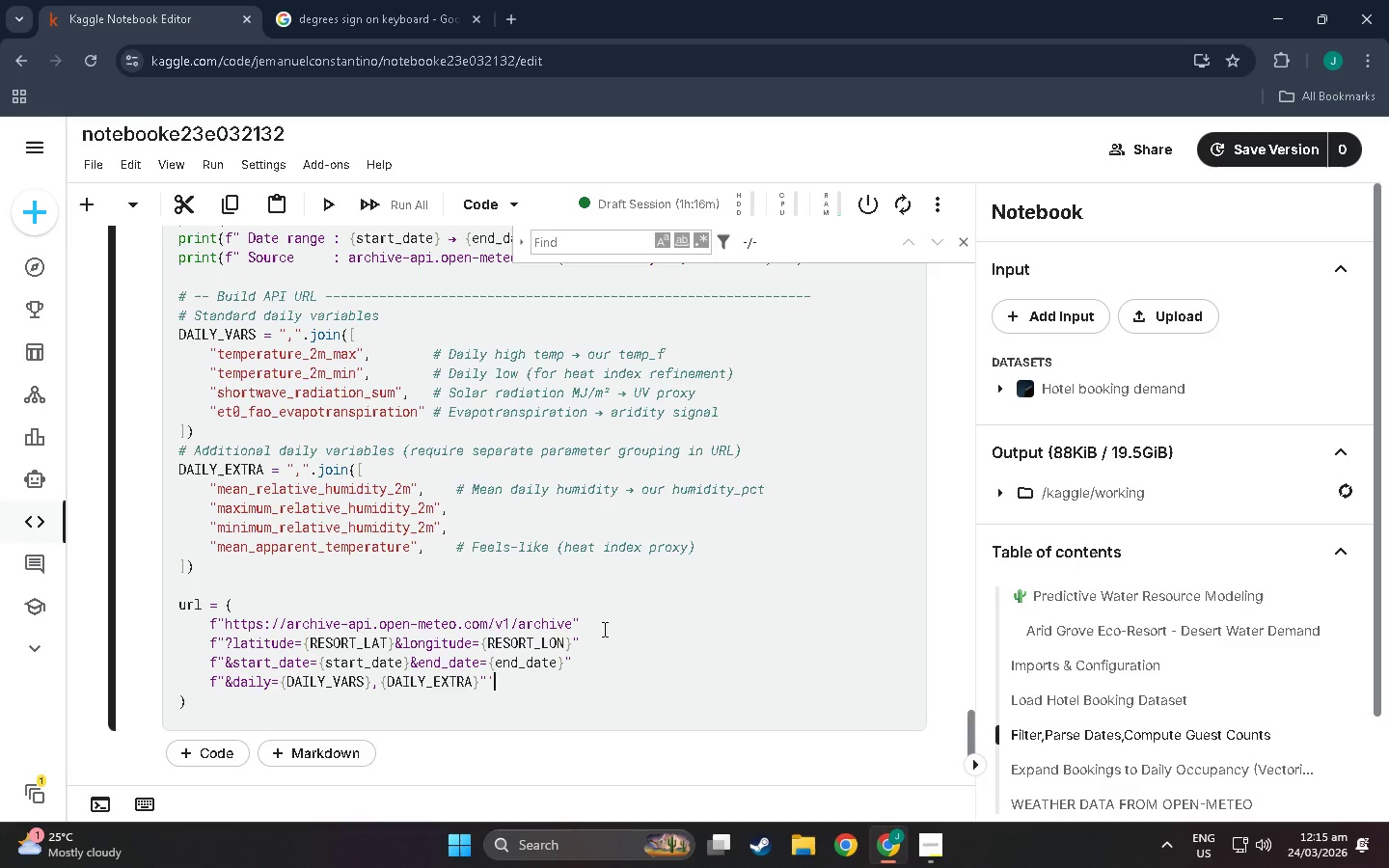 
key(ArrowRight)
 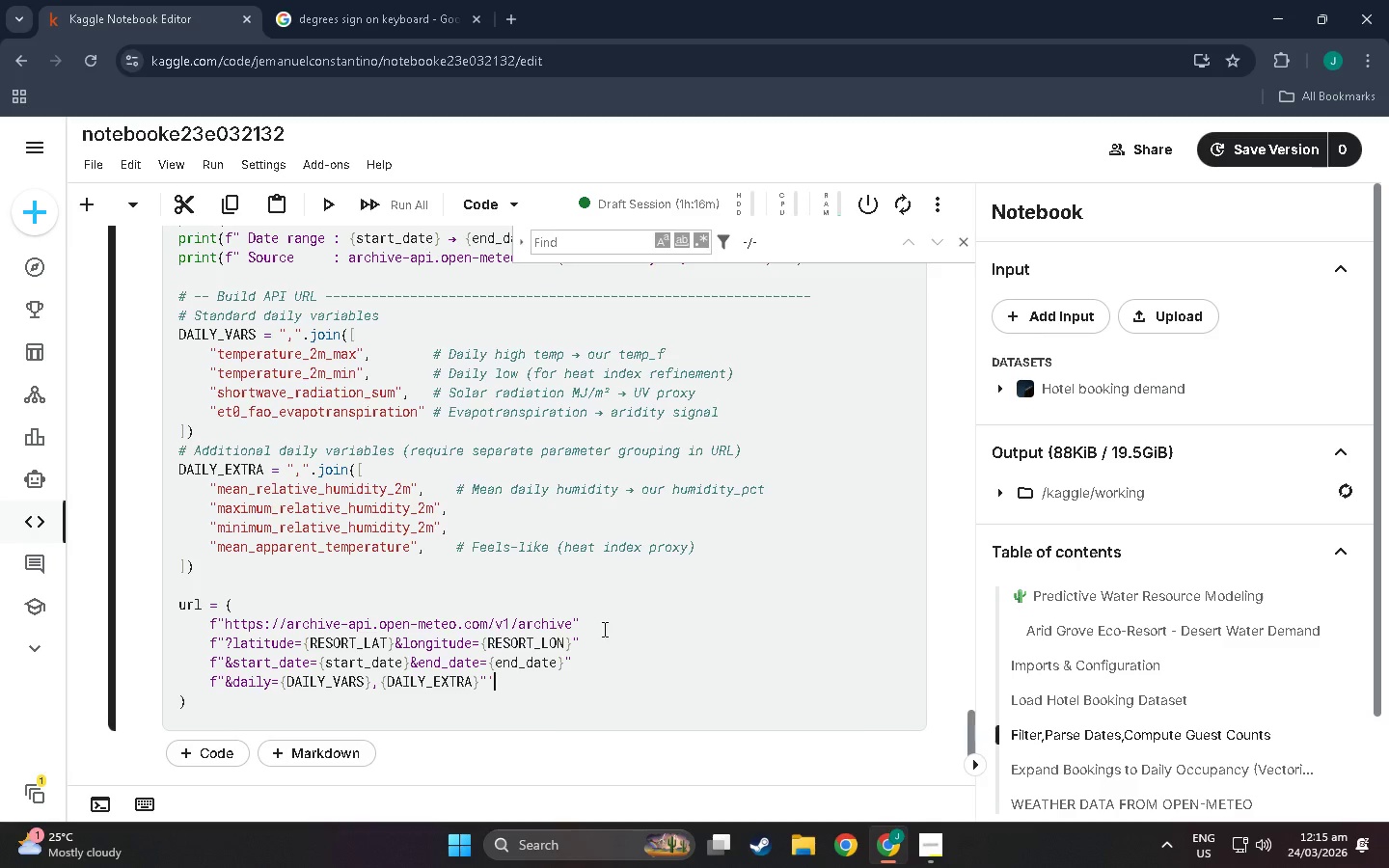 
key(Backspace)
 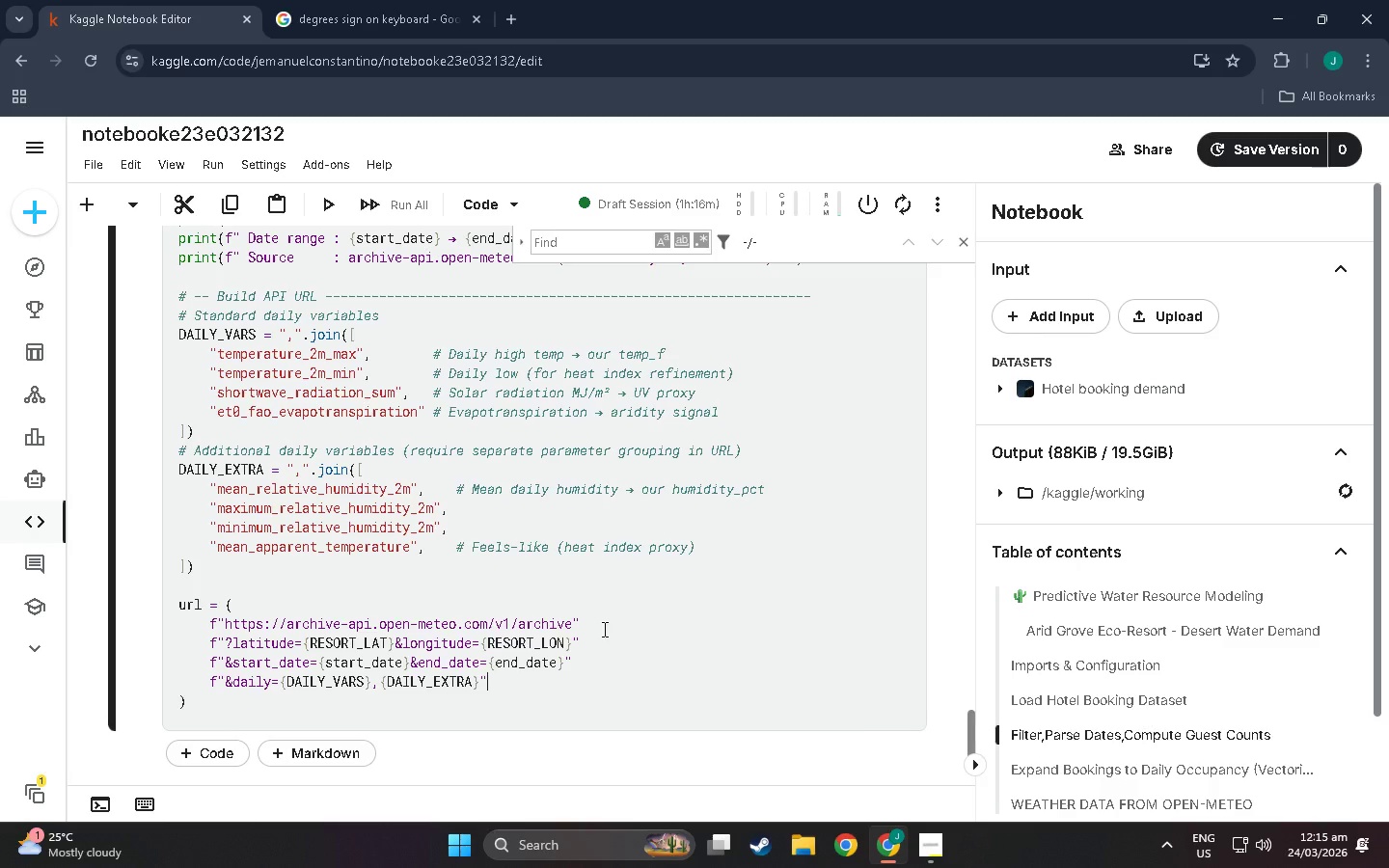 
key(Enter)
 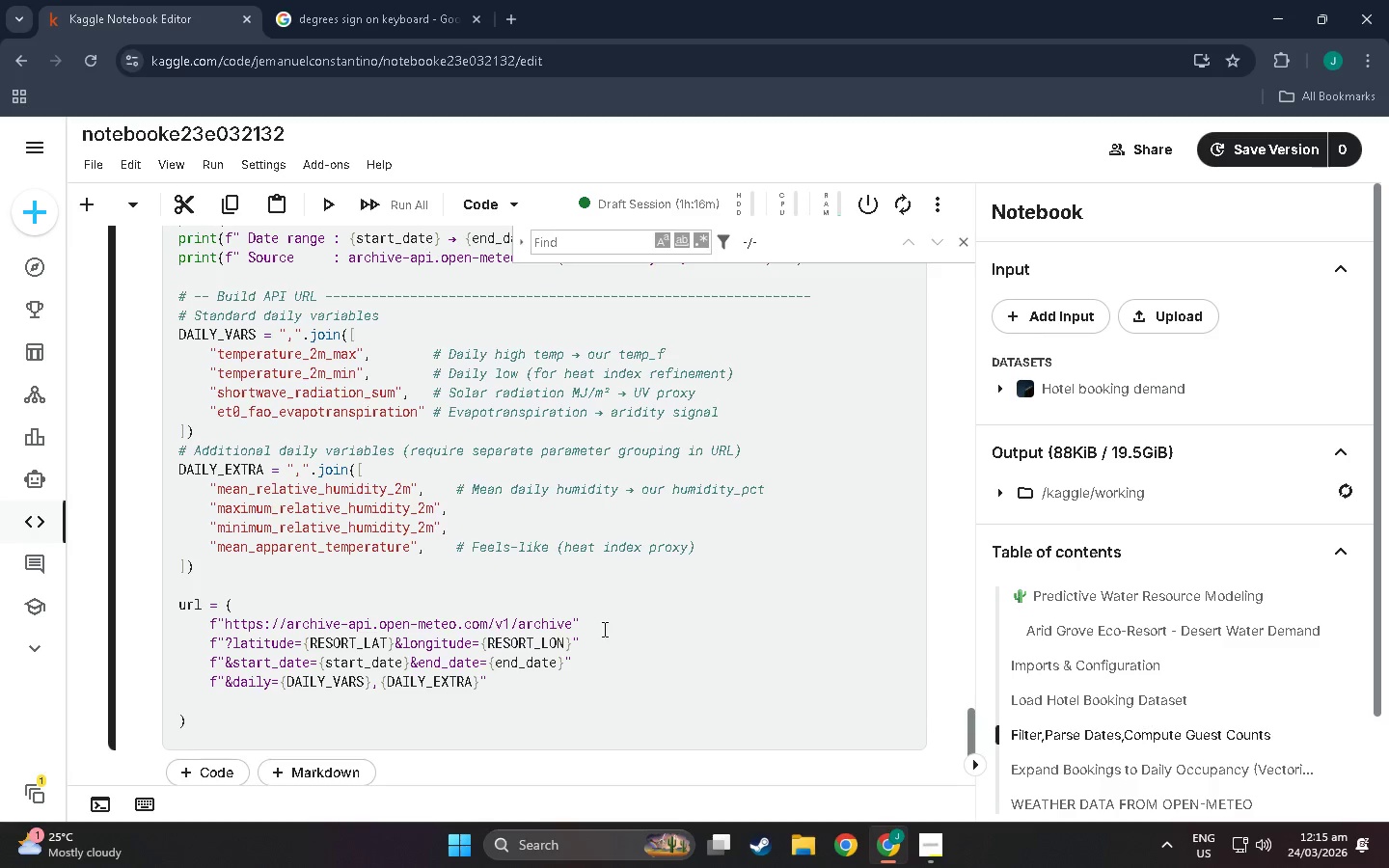 
key(Tab)
 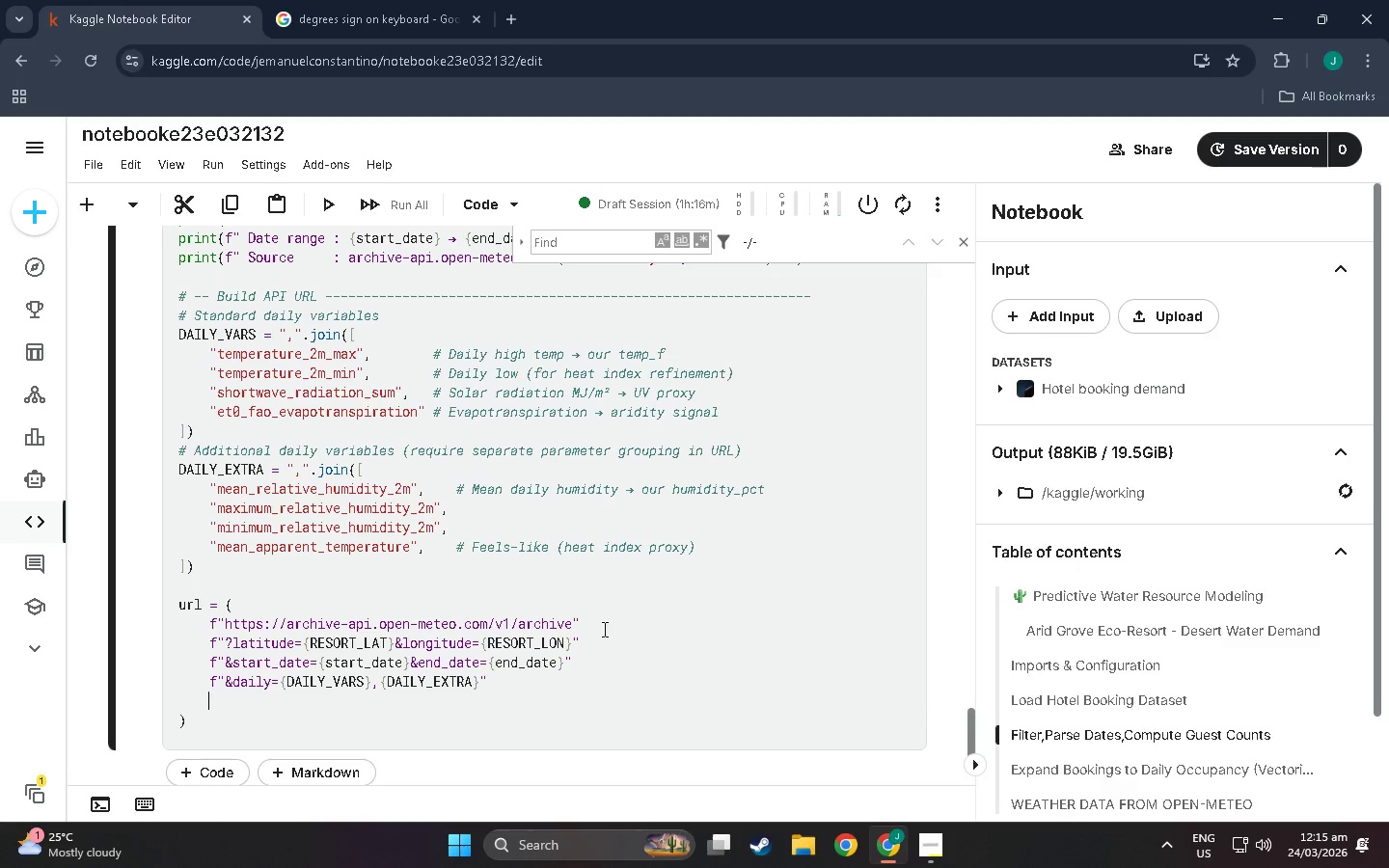 
key(F)
 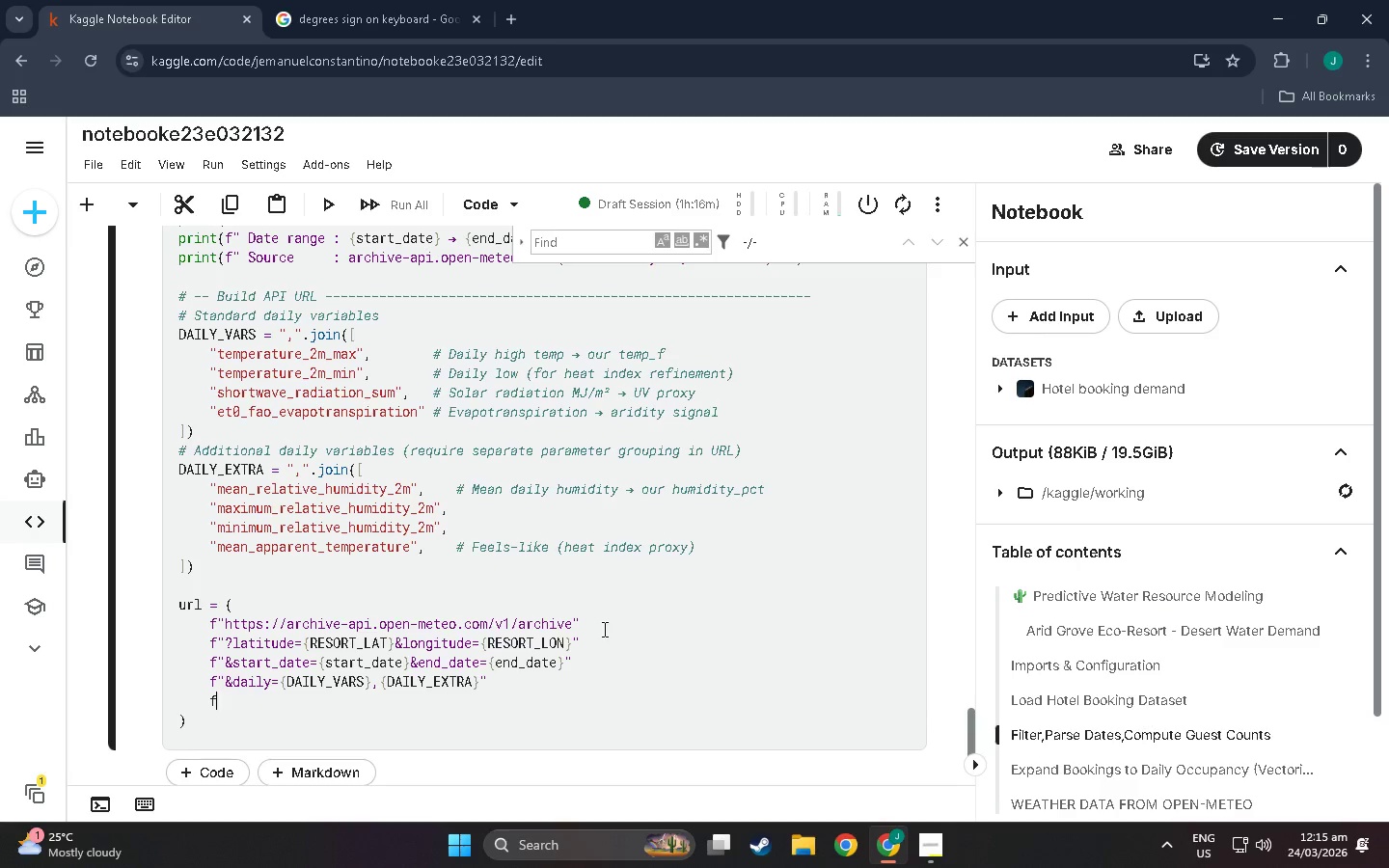 
key(Shift+Enter)
 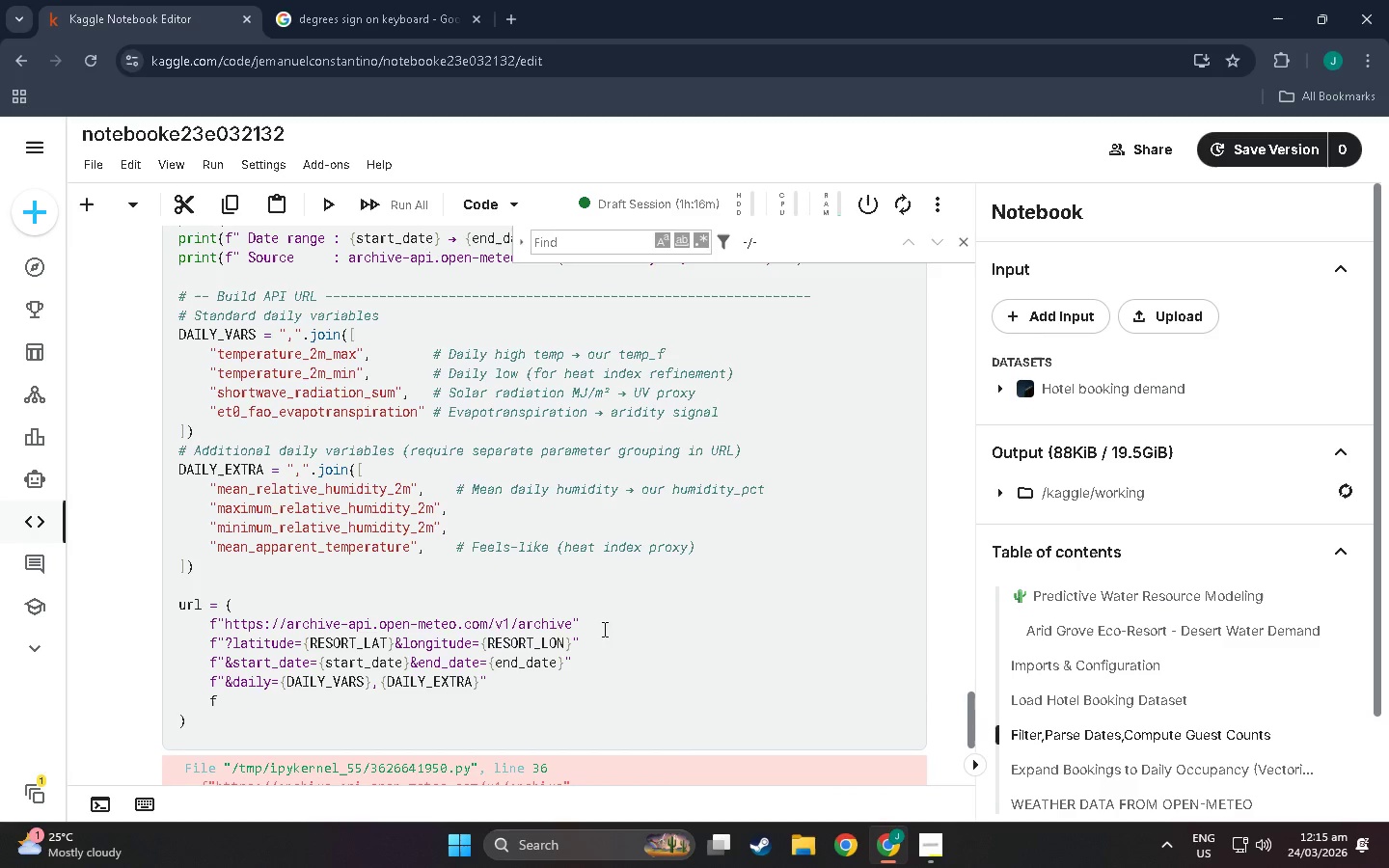 
scroll: coordinate [269, 628], scroll_direction: down, amount: 12.0
 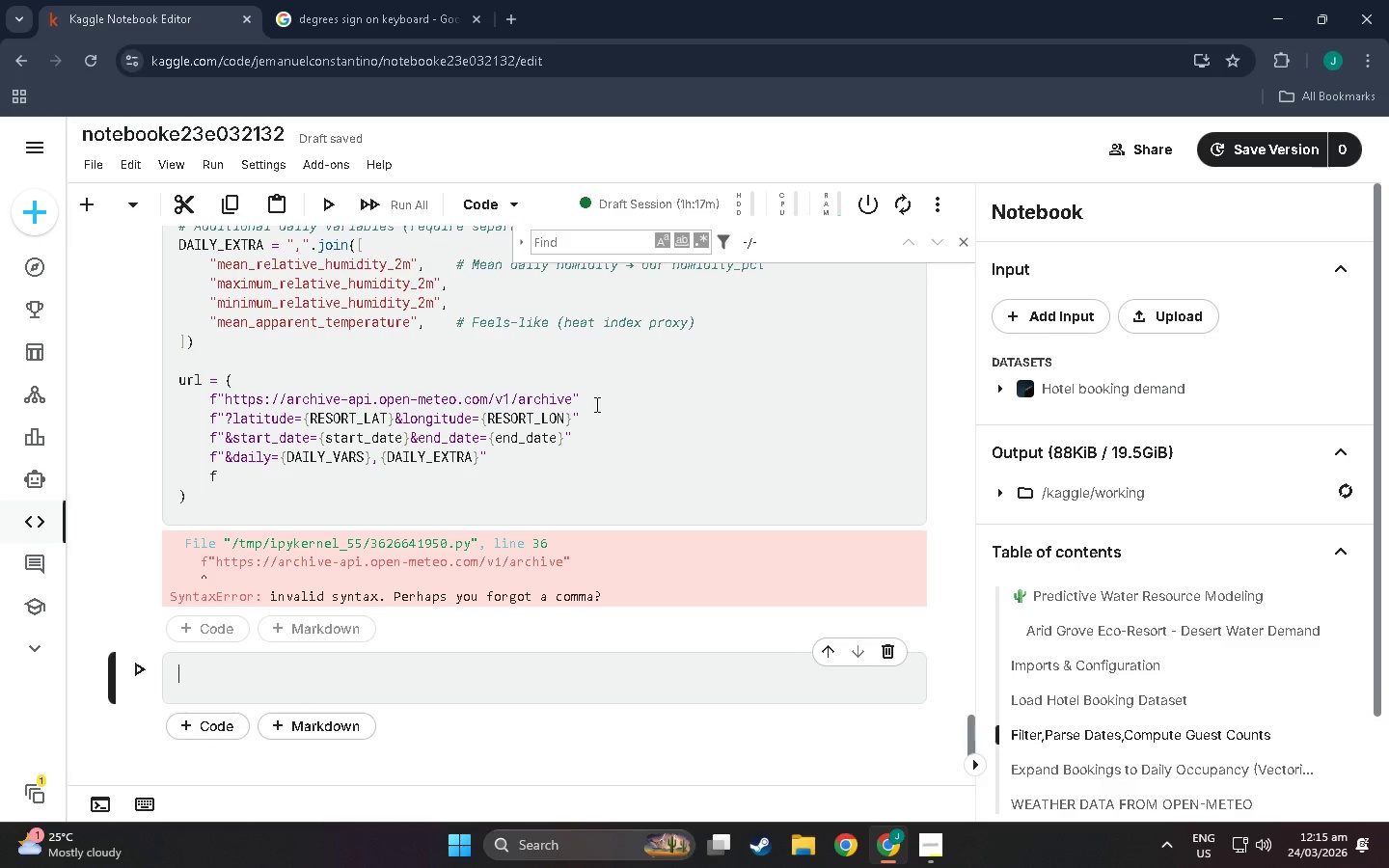 
wait(32.79)
 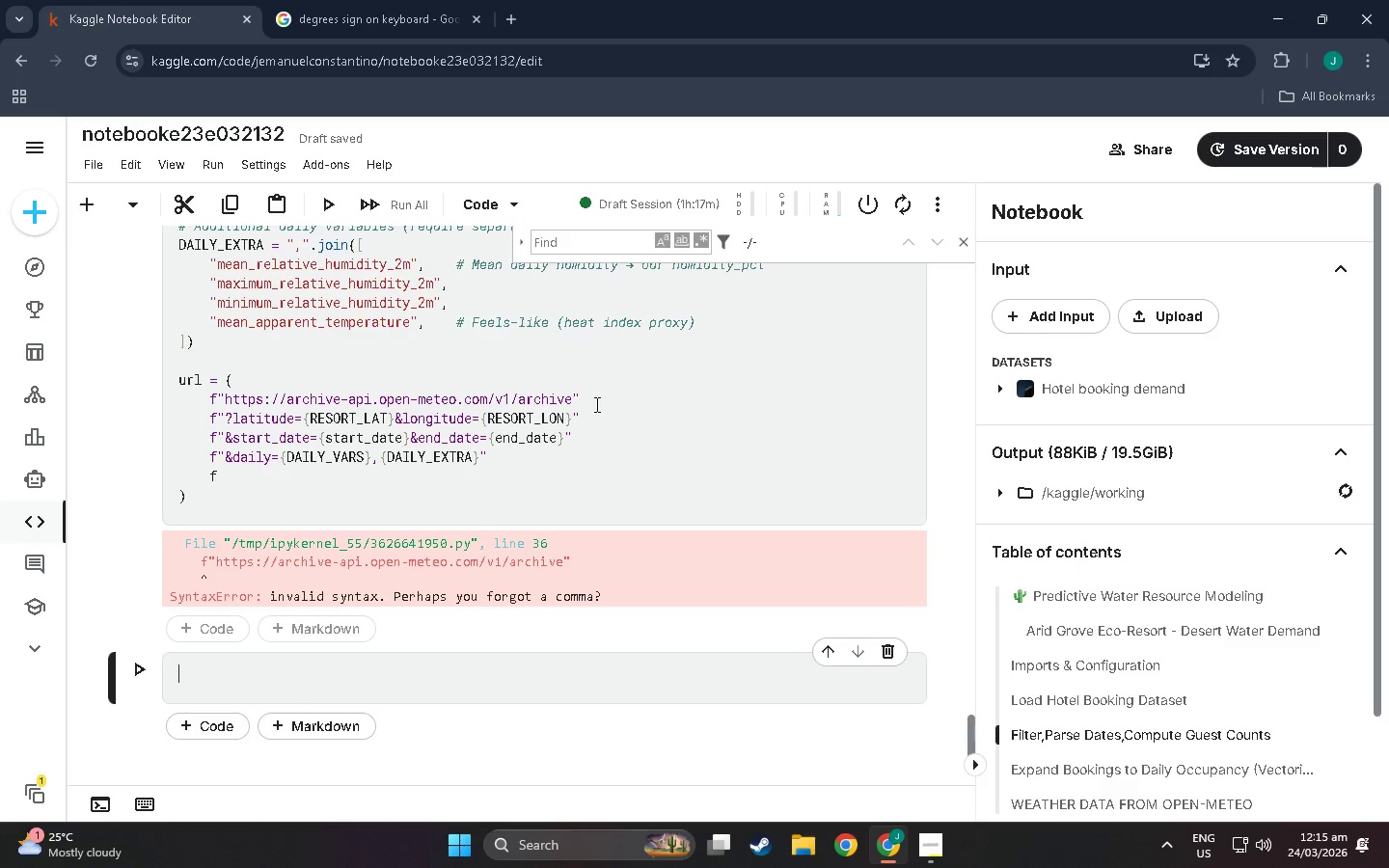 
scroll: coordinate [315, 590], scroll_direction: down, amount: 1.0
 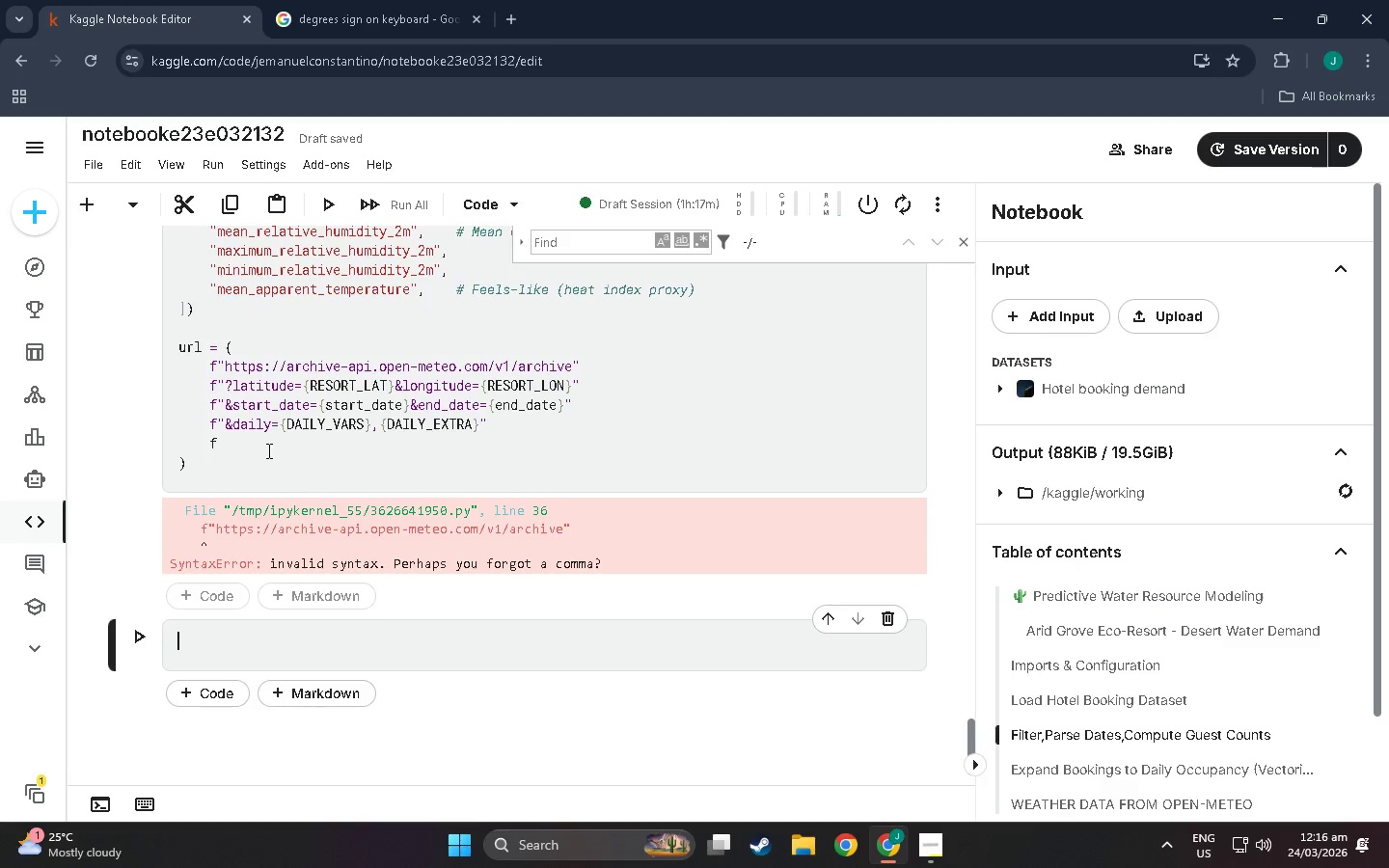 
left_click([241, 440])
 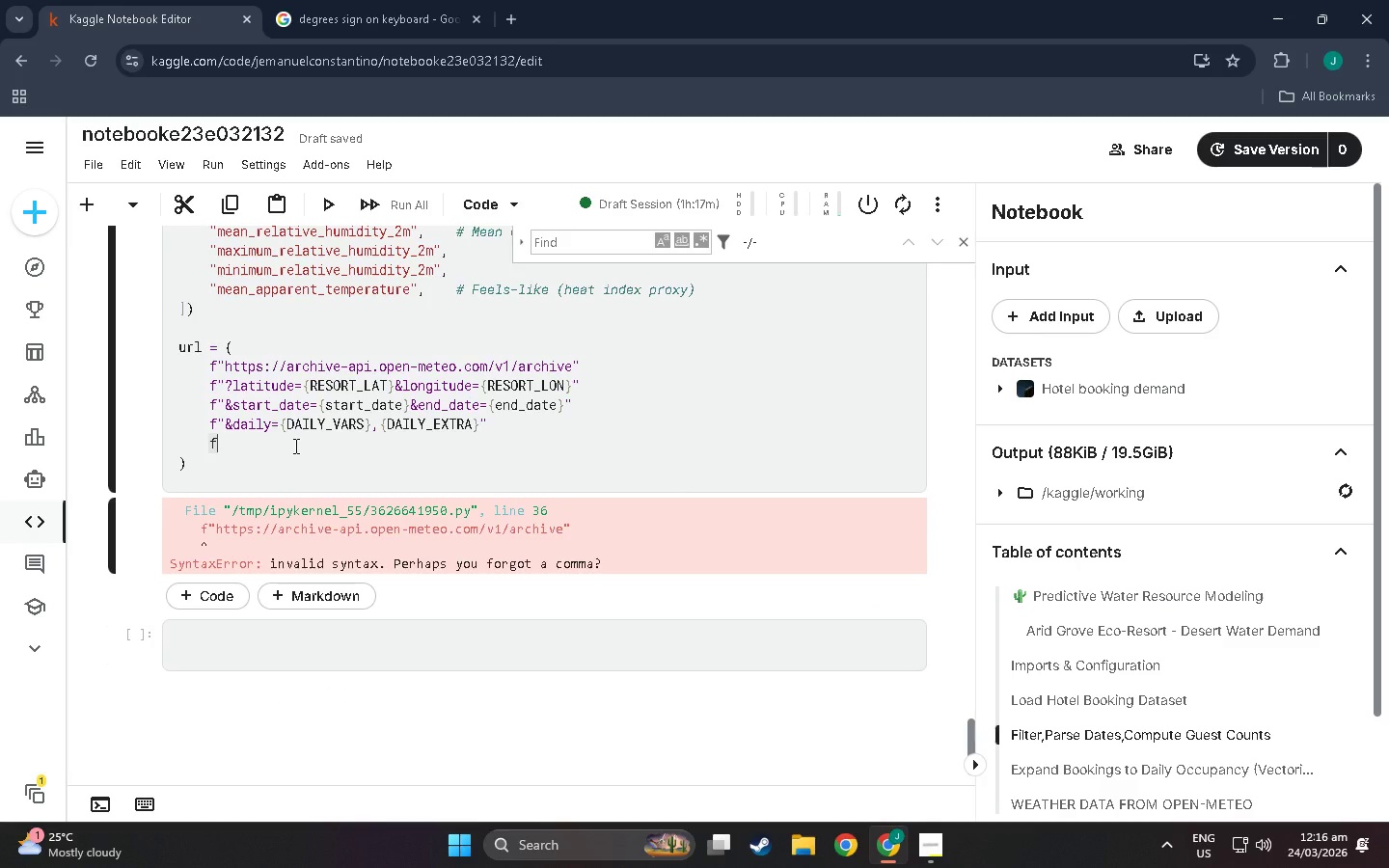 
key(Shift+Quote)
 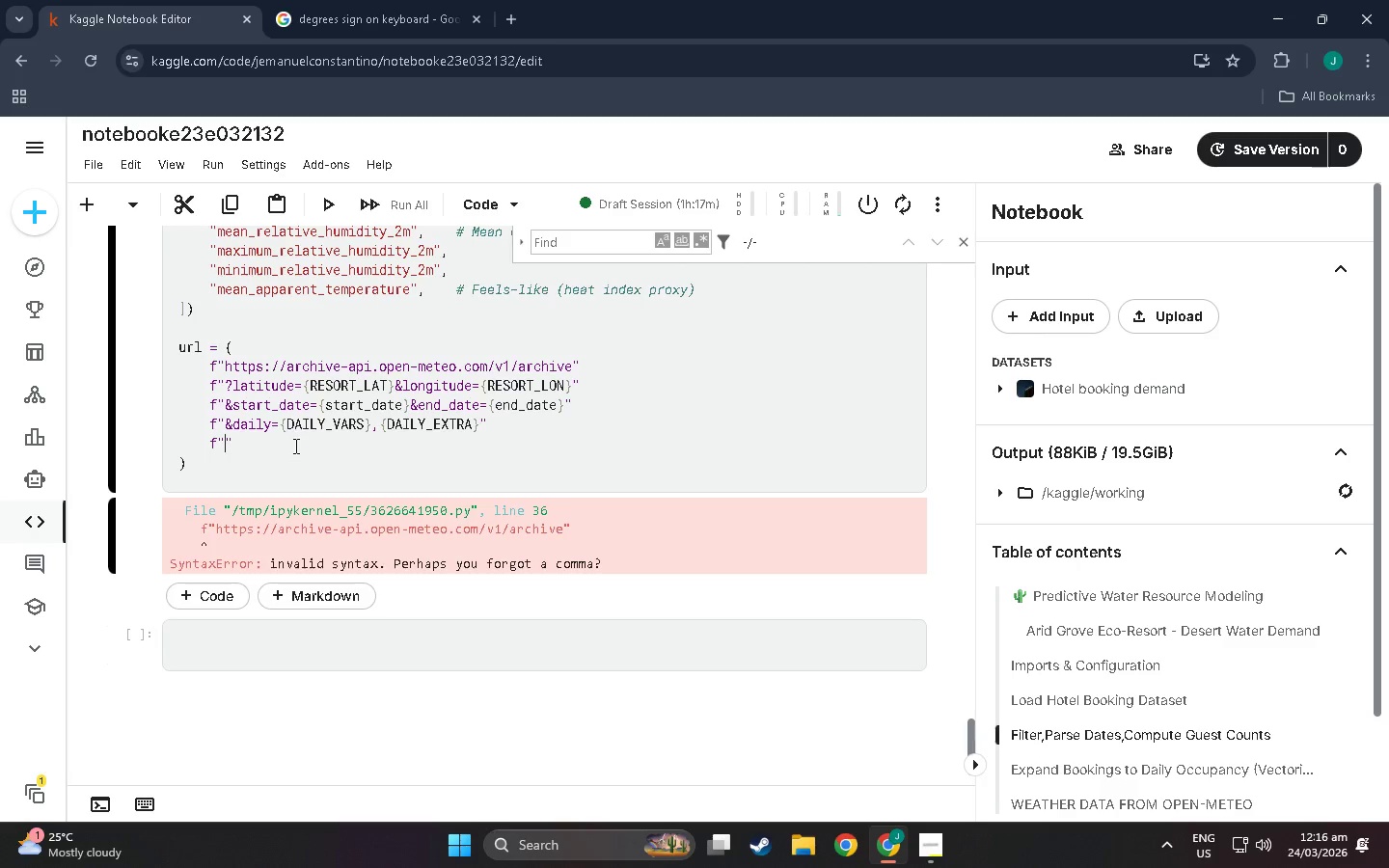 
key(D)
 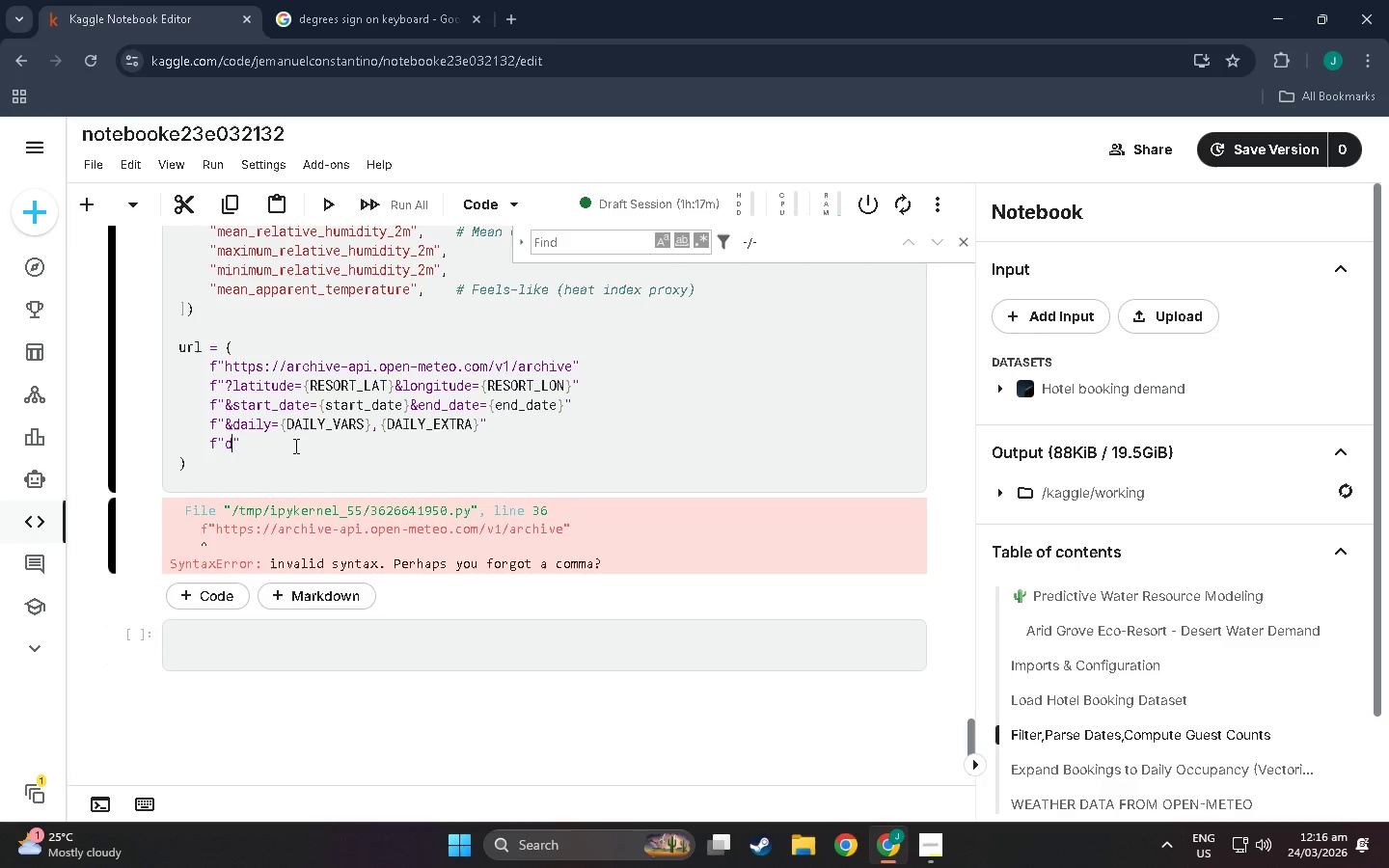 
key(Backspace)
 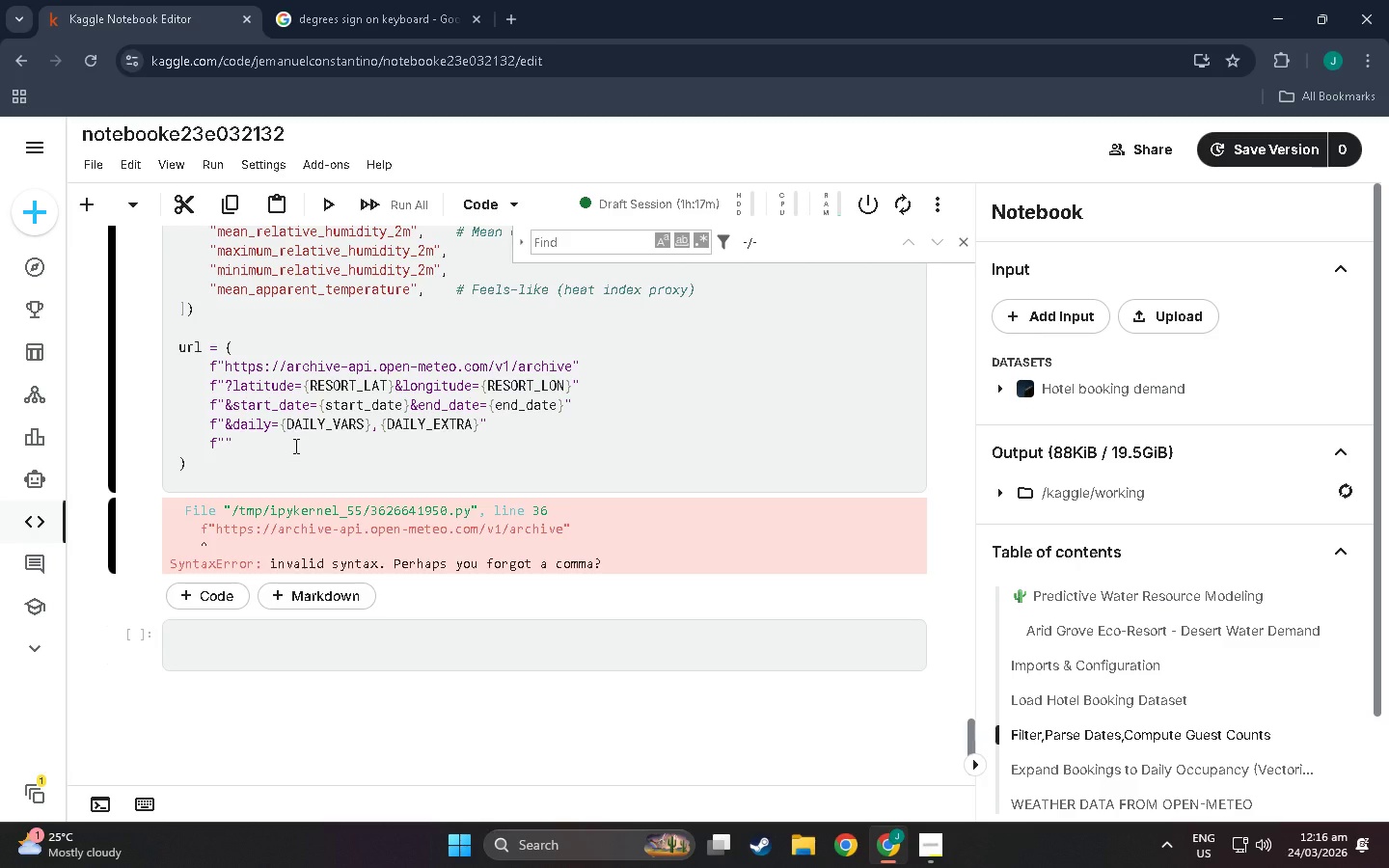 
key(Shift+7)
 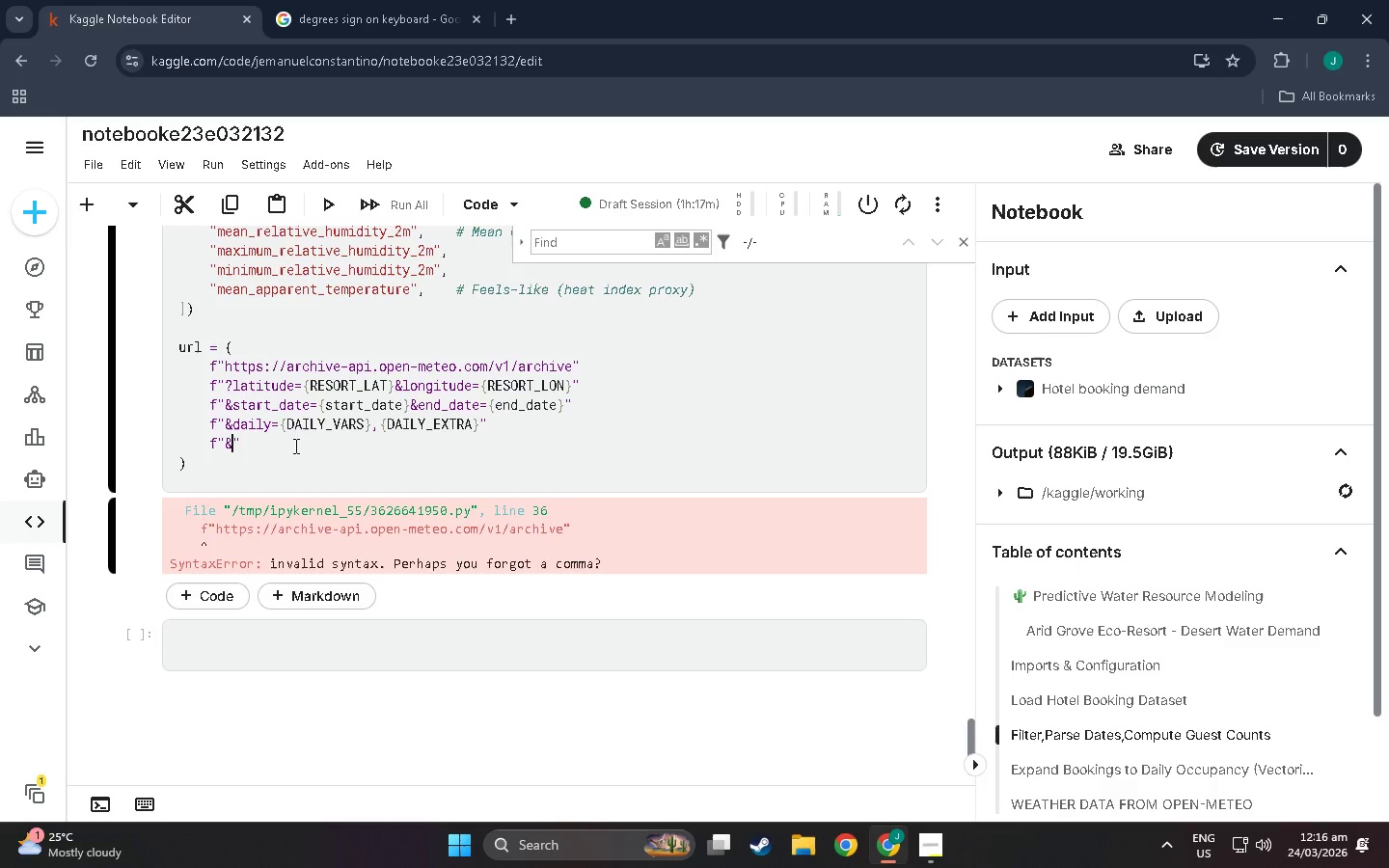 
key(D)
 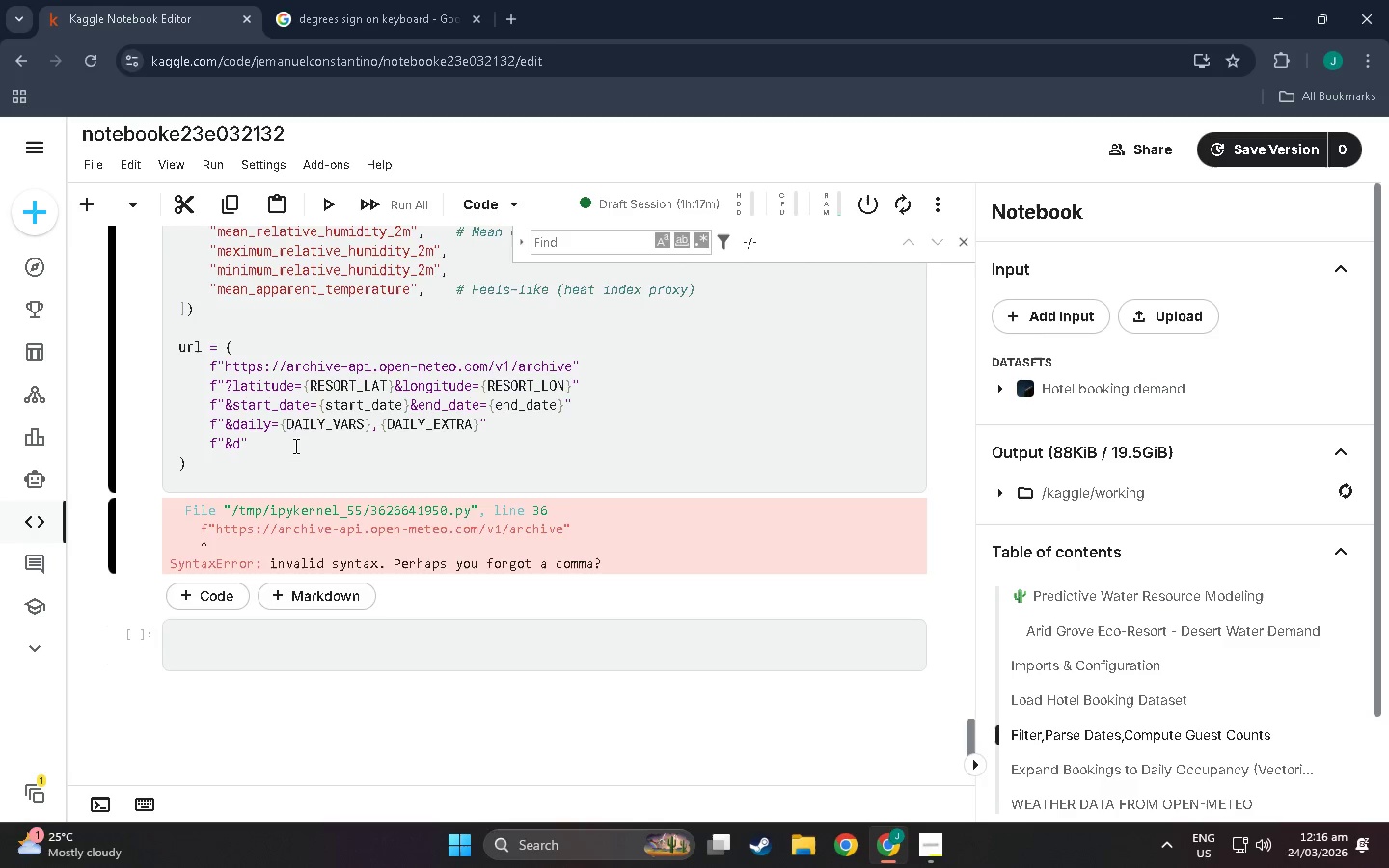 
key(Backspace)
type(temperature_unit=fahrenheit)
 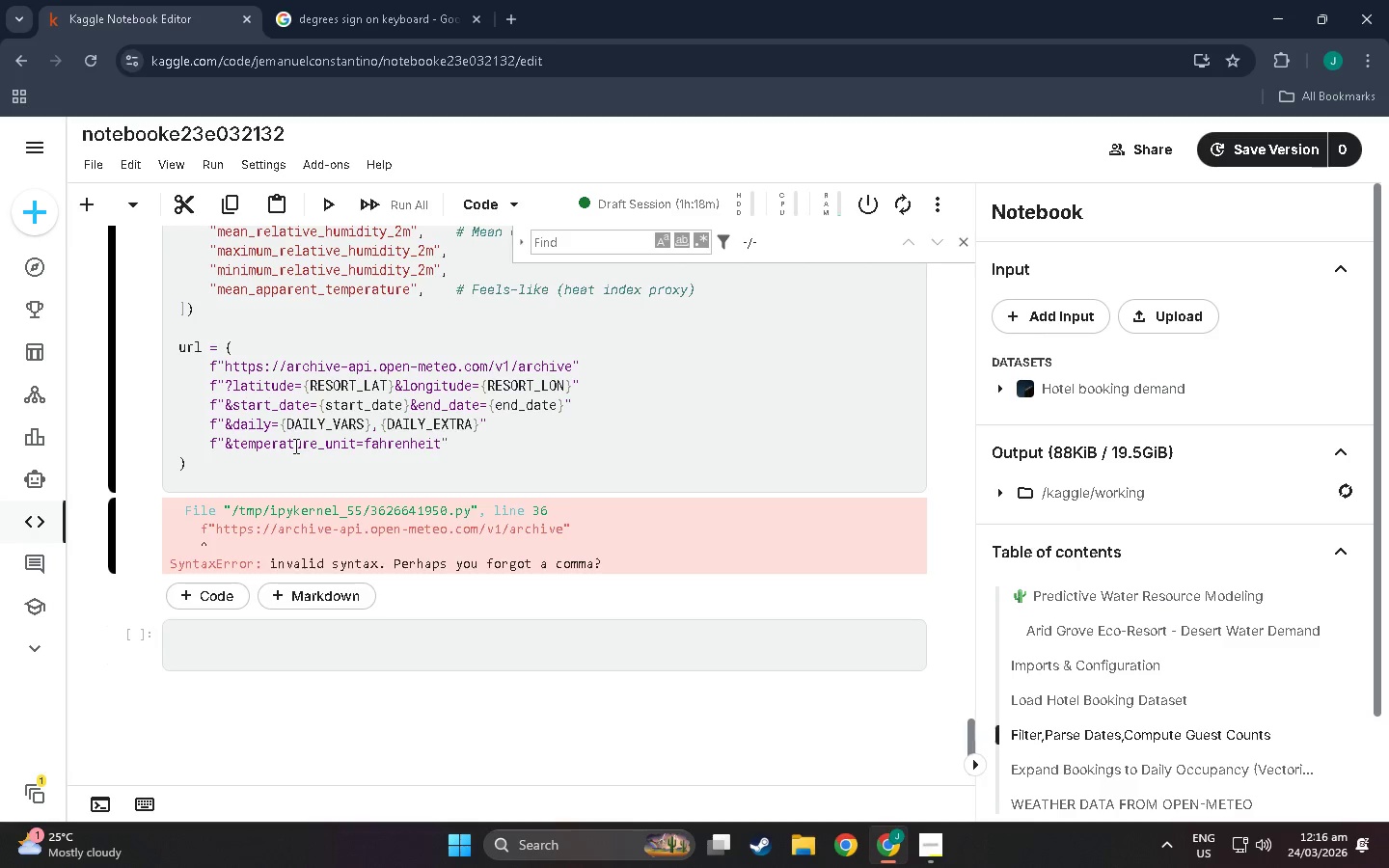 
key(ArrowRight)
 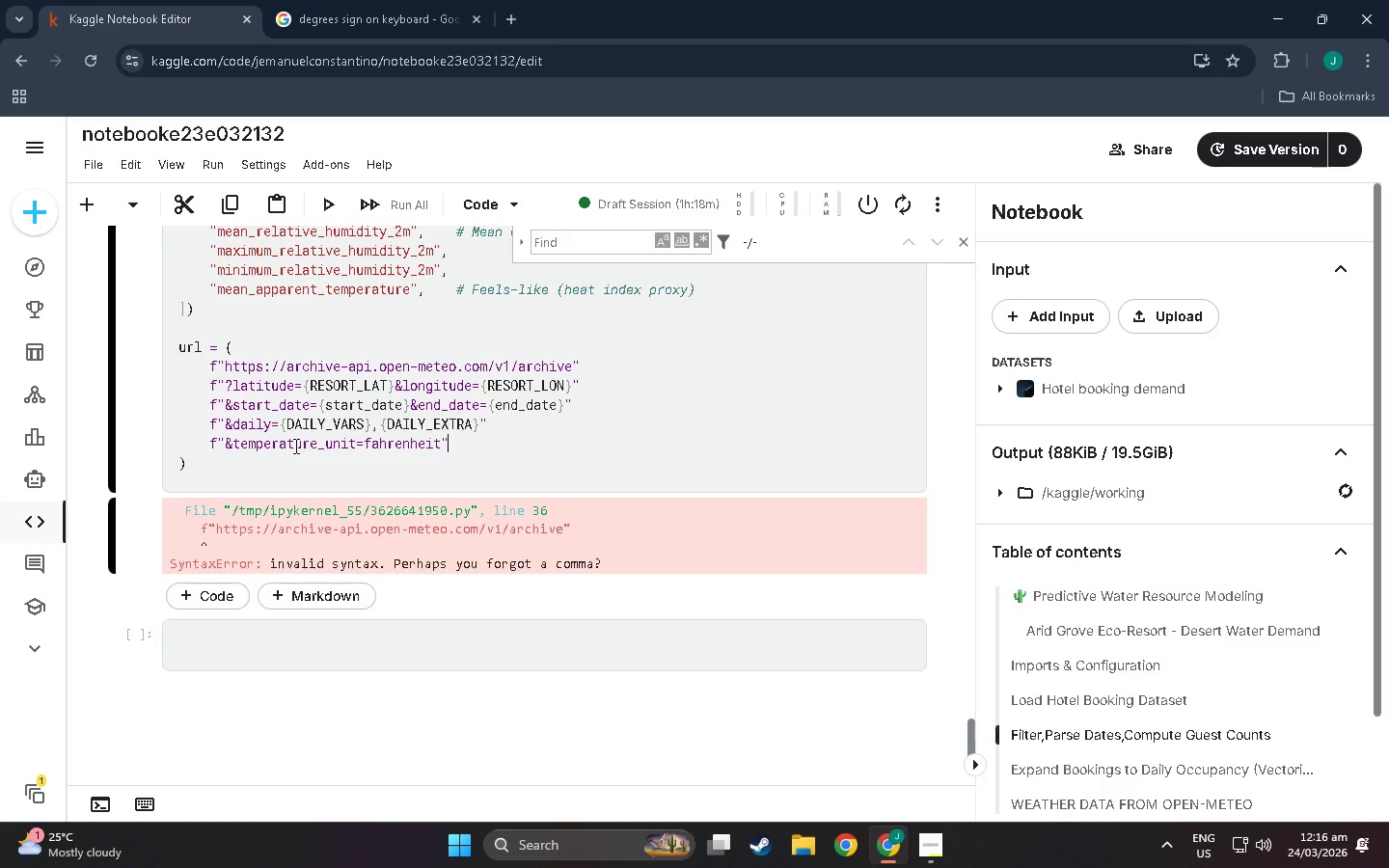 
key(Enter)
 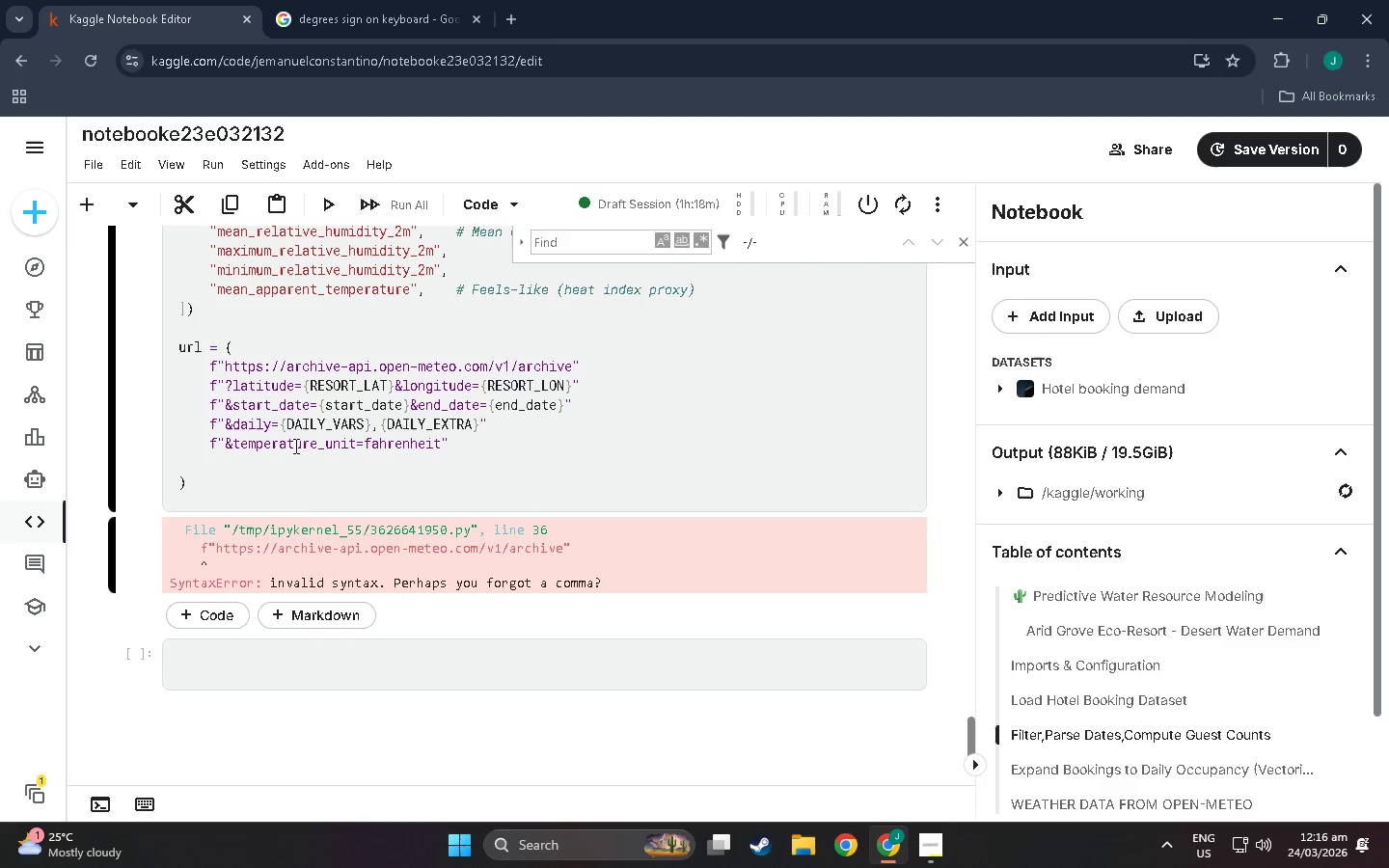 
key(Tab)
 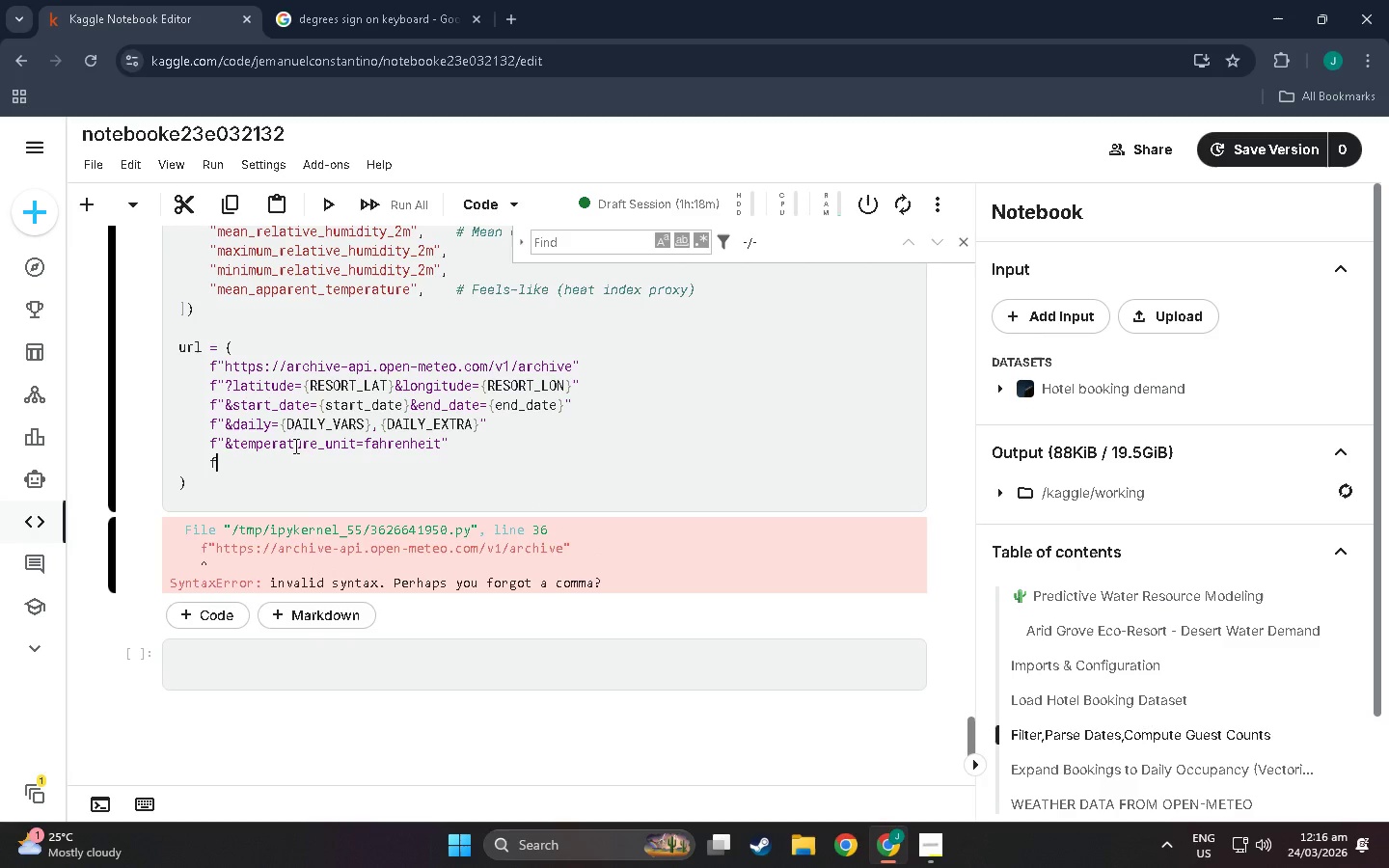 
key(F)
 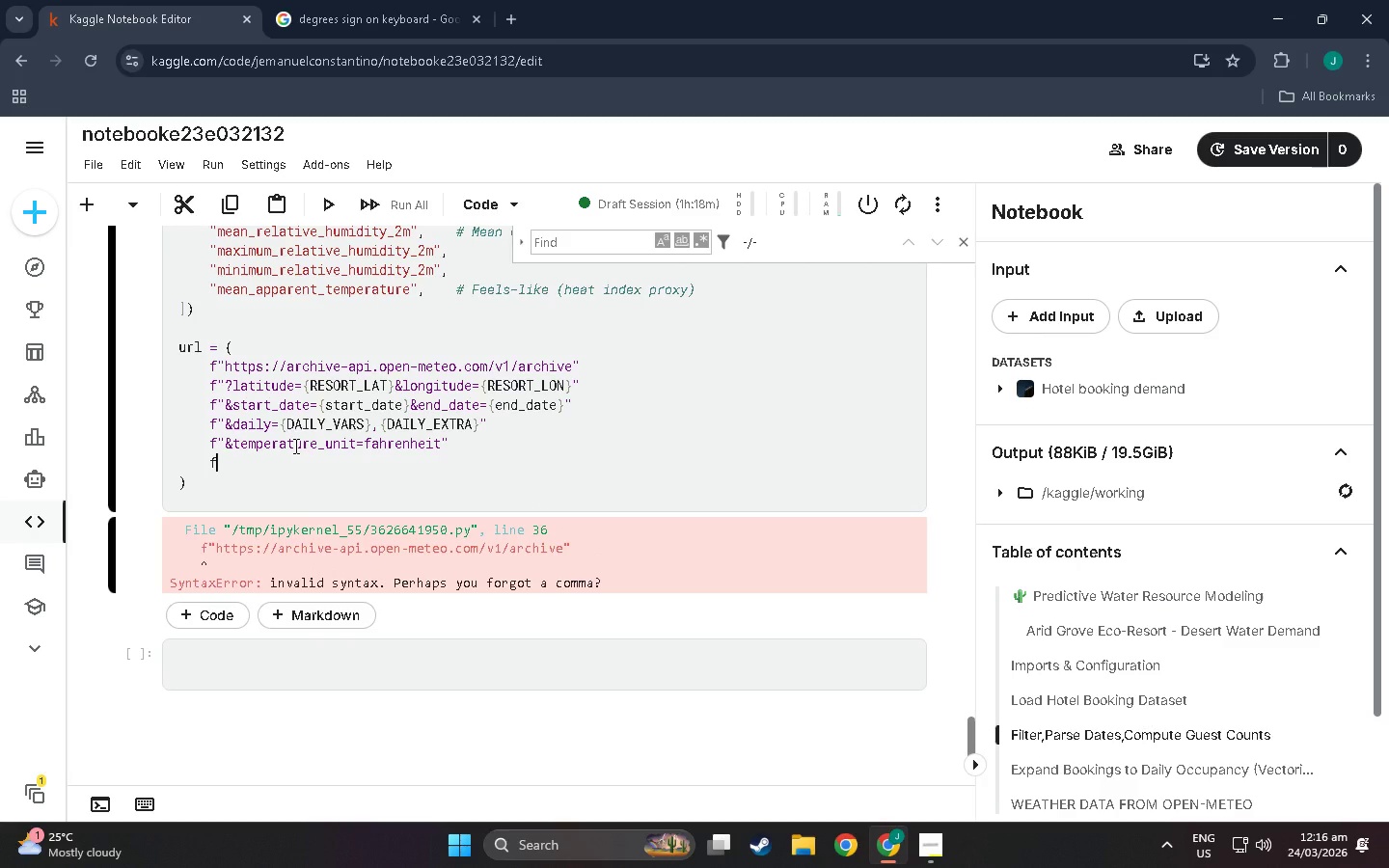 
key(Shift+Quote)
 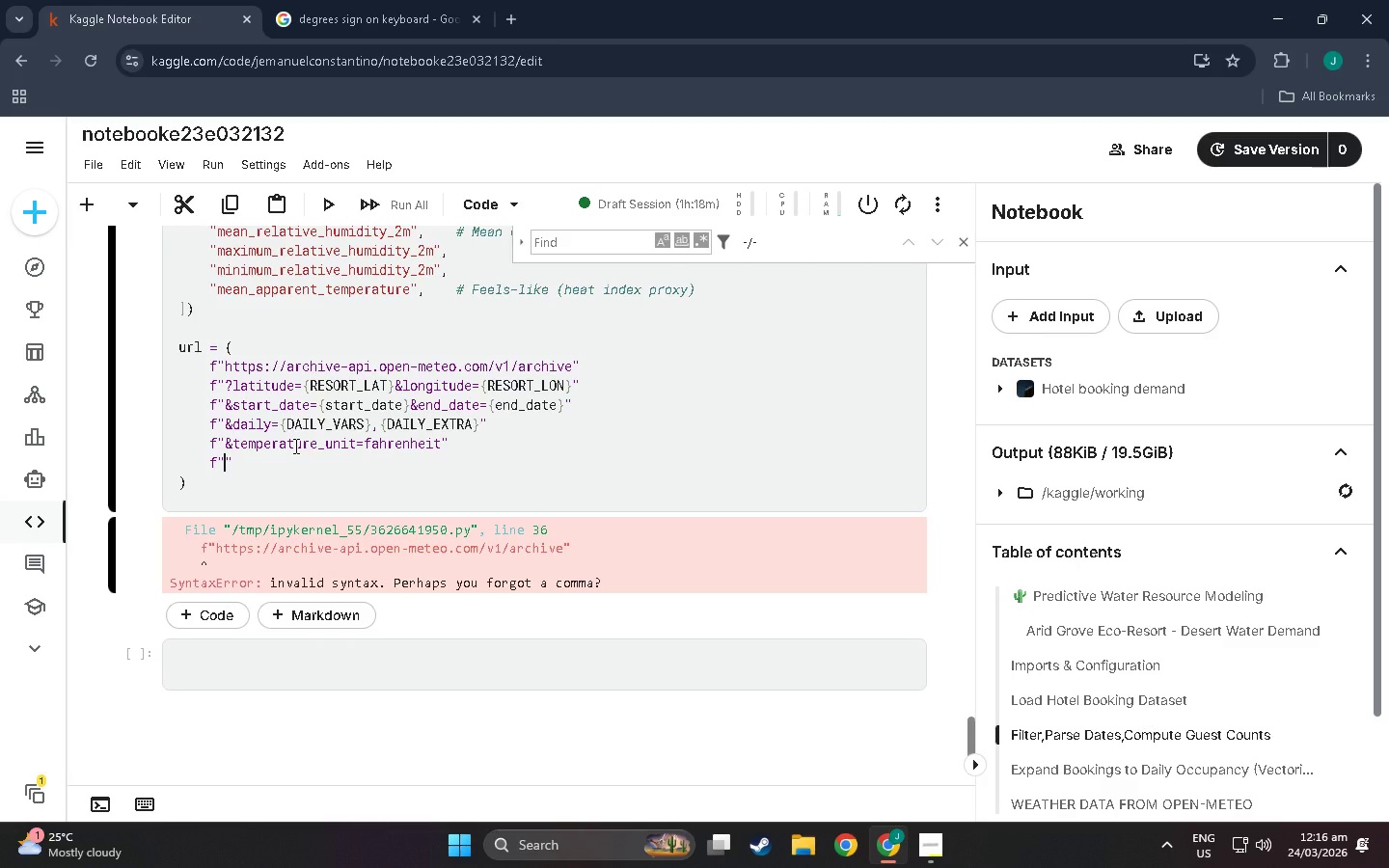 
hold_key(key=ShiftLeft, duration=1.52)
 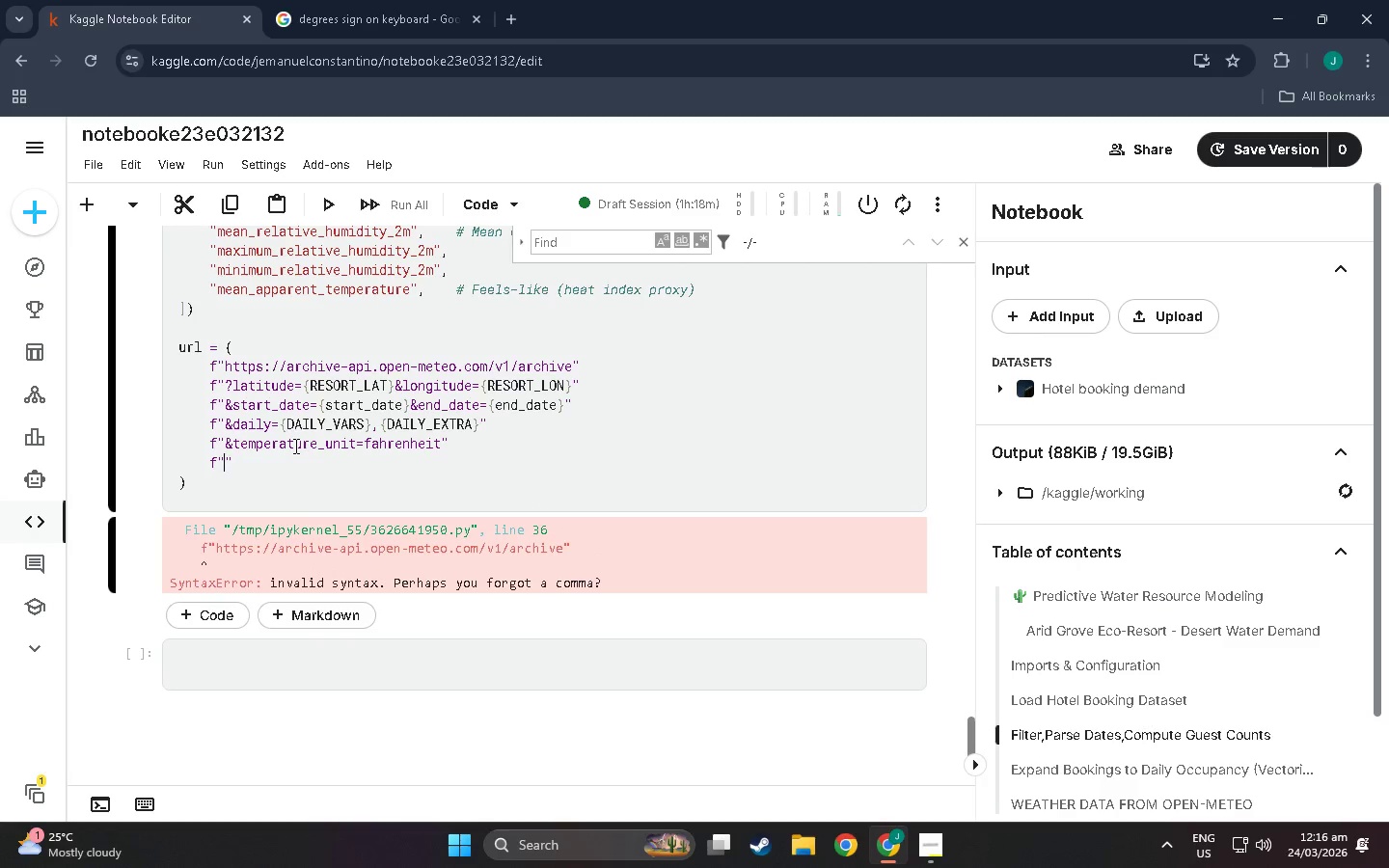 
hold_key(key=ShiftLeft, duration=1.5)
 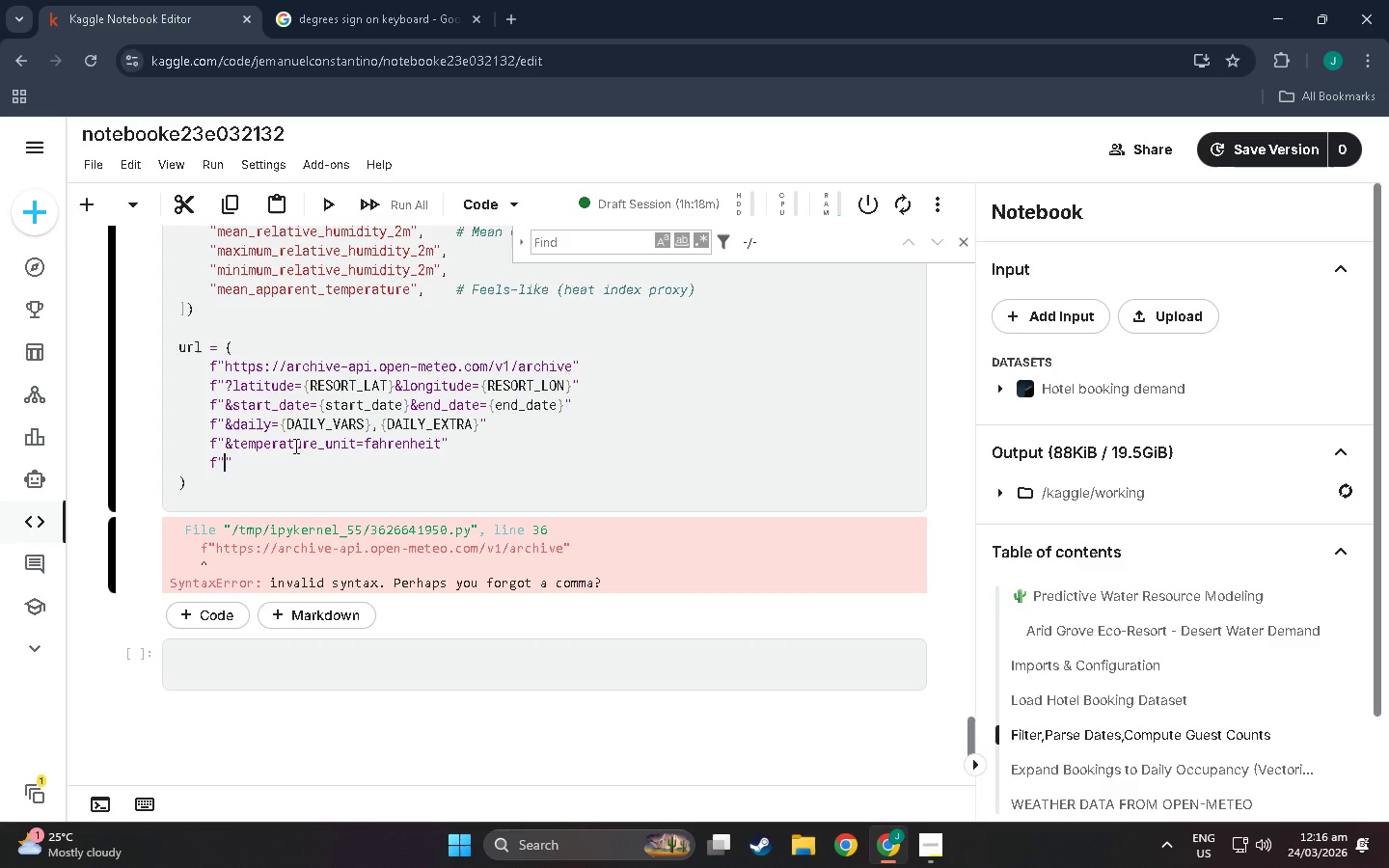 
type(&timezone={TIMEZONE{)
key(Backspace)
type(})
 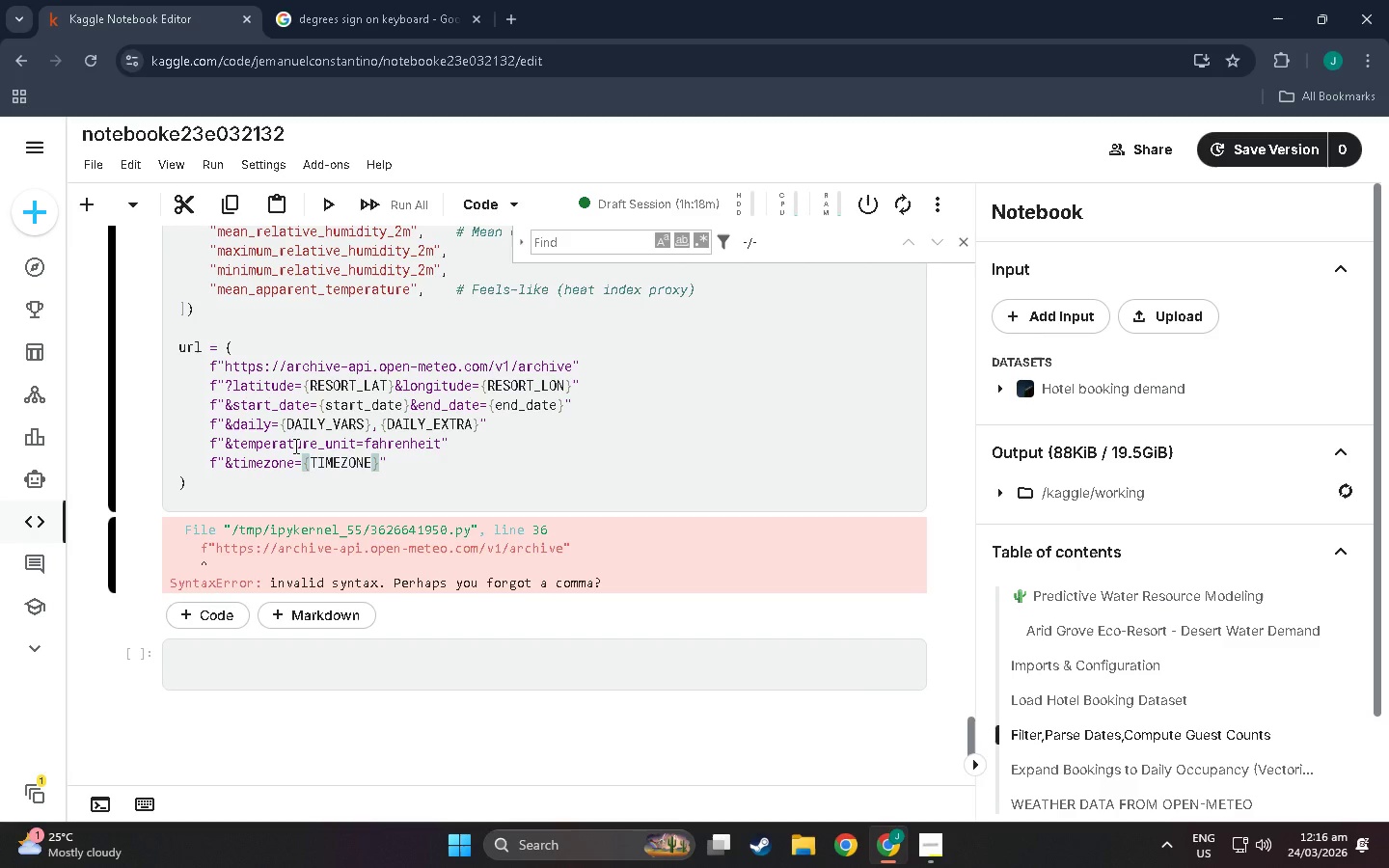 
key(ArrowRight)
 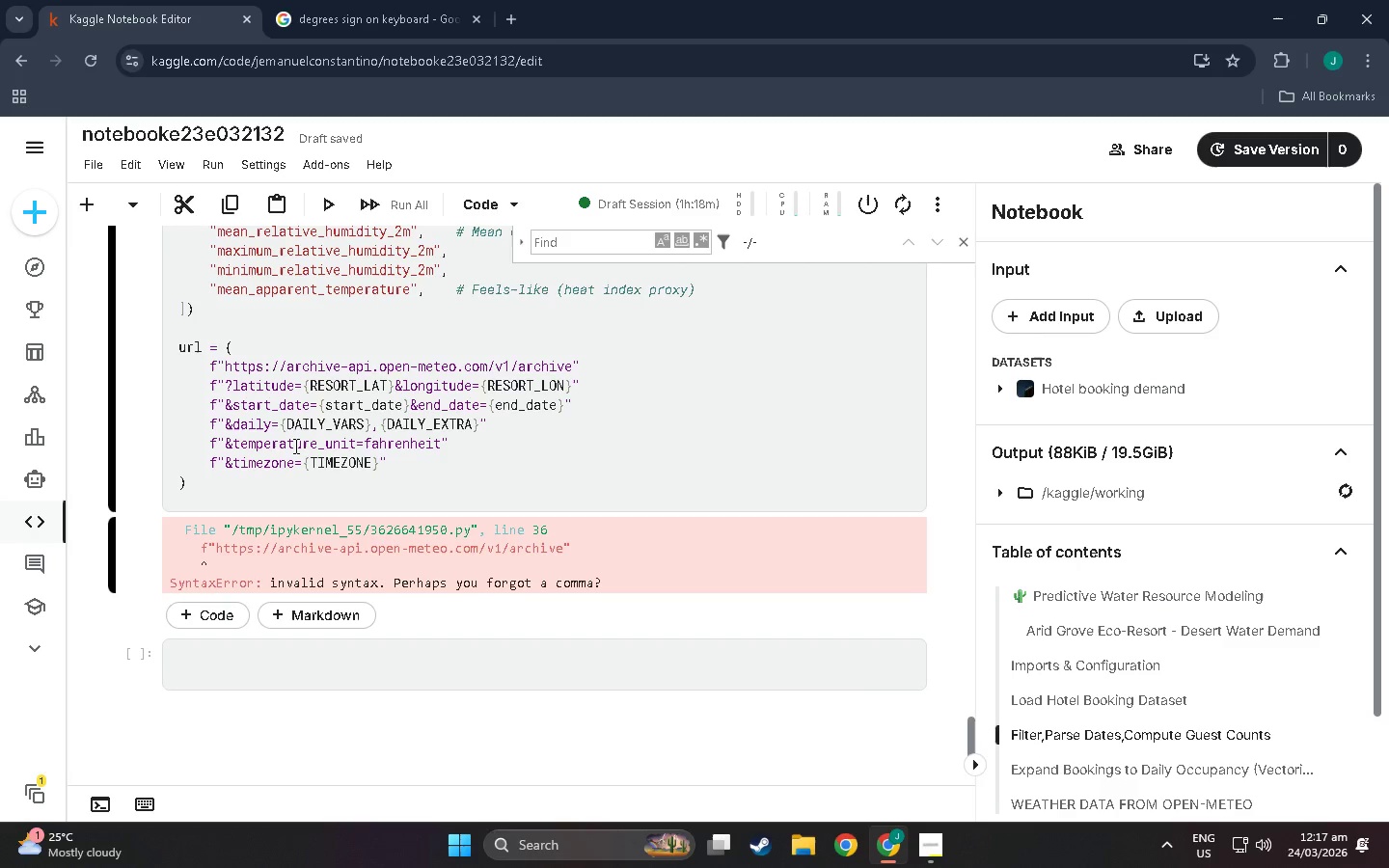 
key(ArrowDown)
 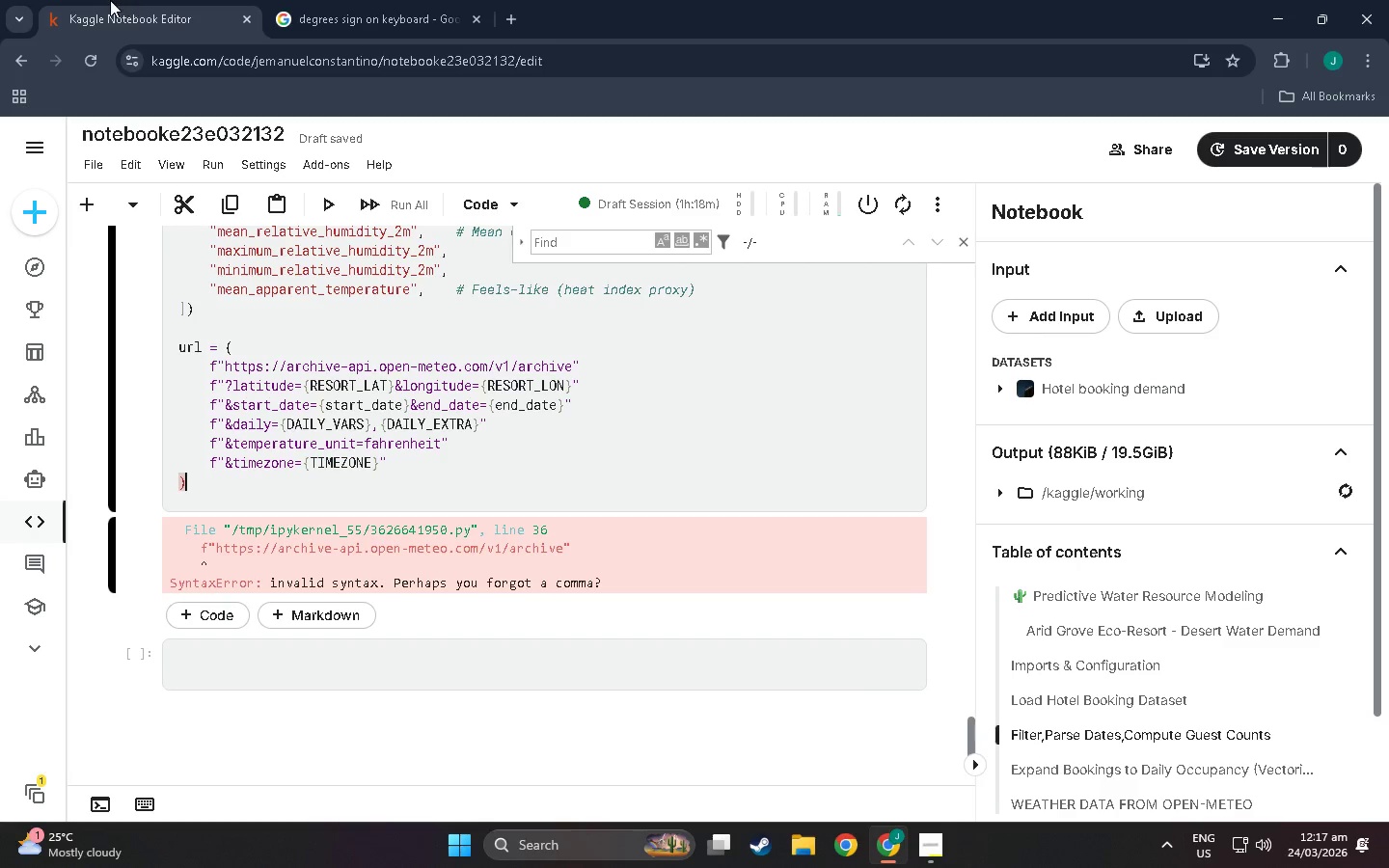 
left_click([241, 346])
 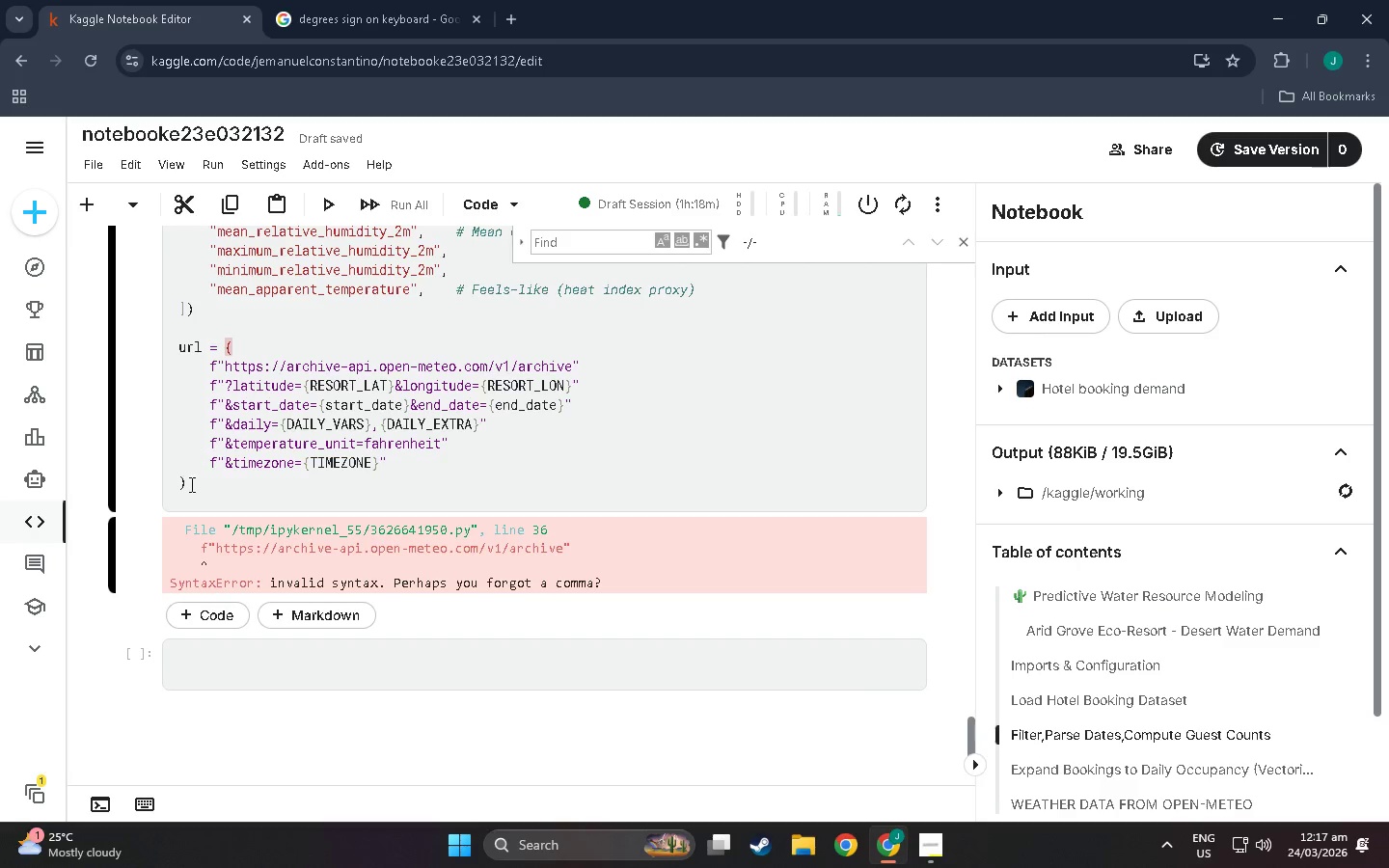 
left_click([190, 484])
 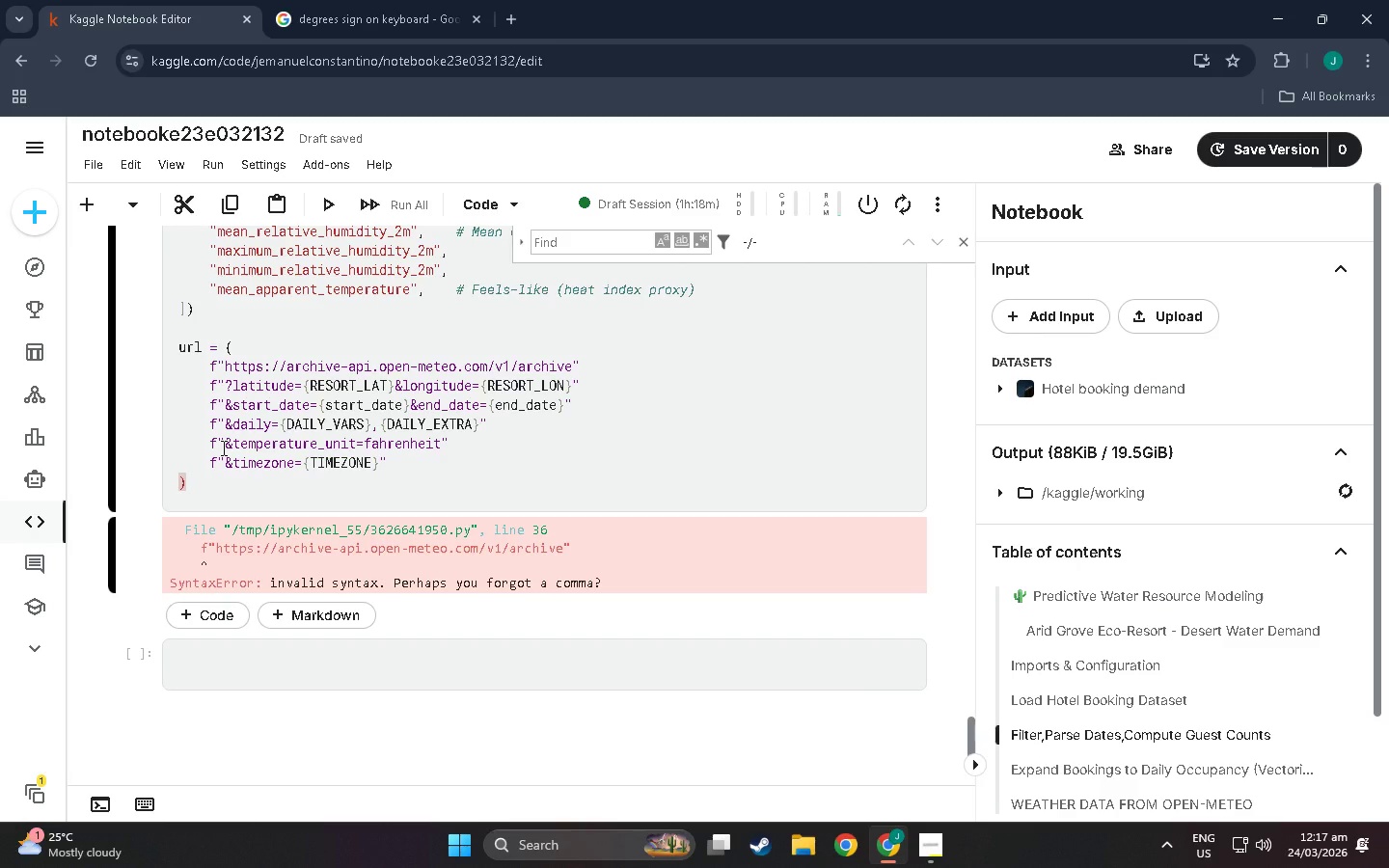 
wait(14.22)
 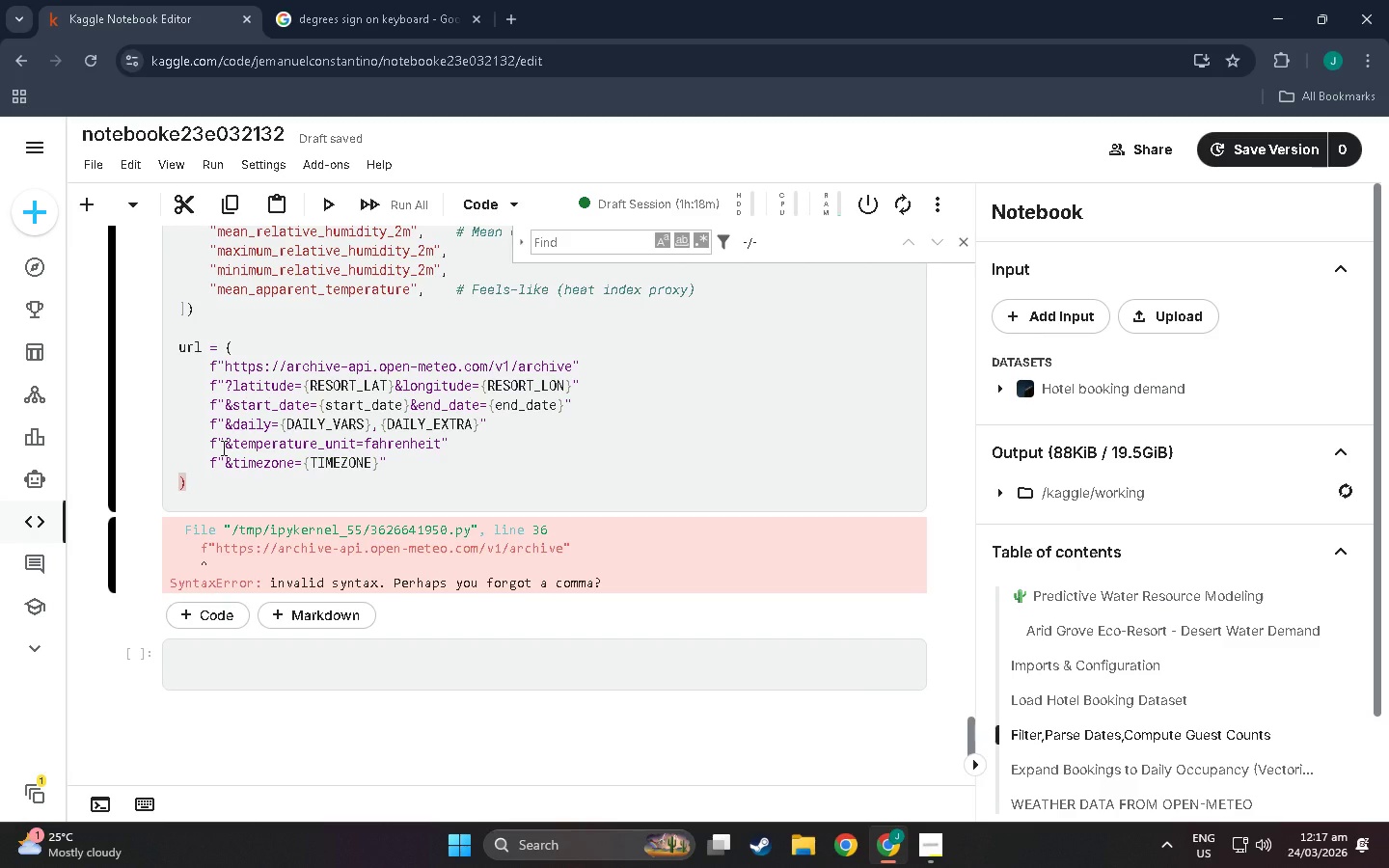 
left_click([209, 318])
 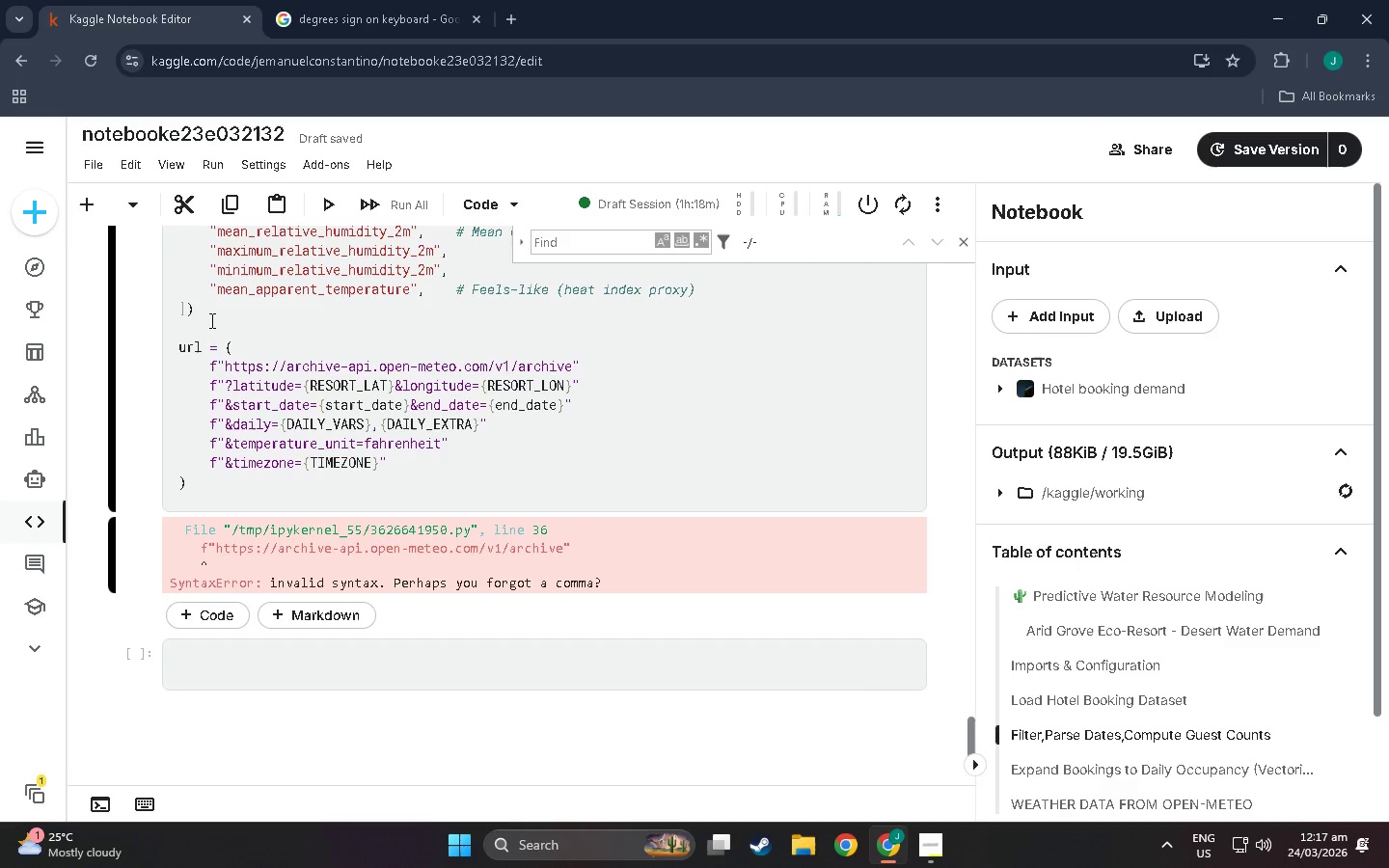 
left_click([185, 306])
 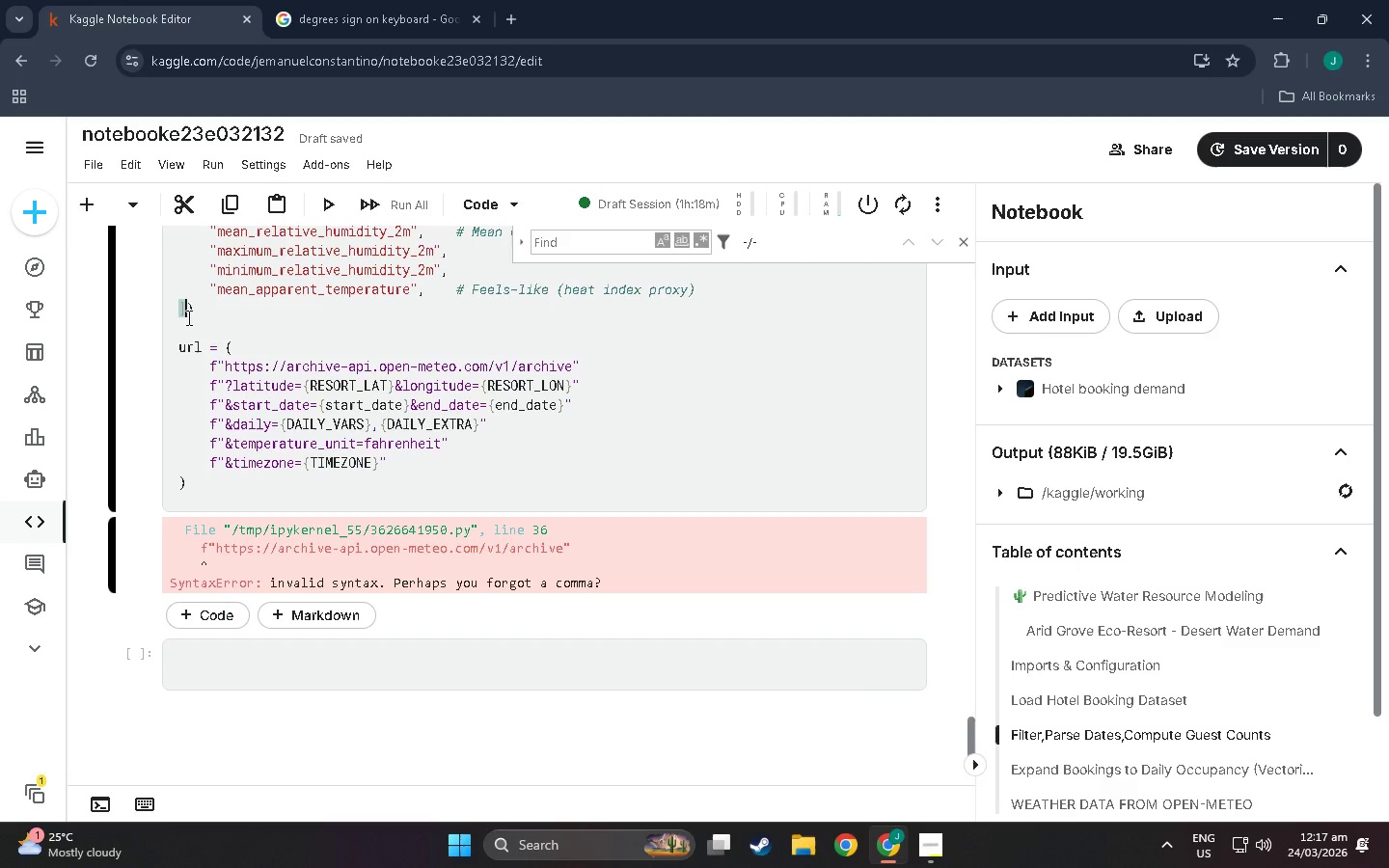 
scroll: coordinate [397, 432], scroll_direction: up, amount: 6.0
 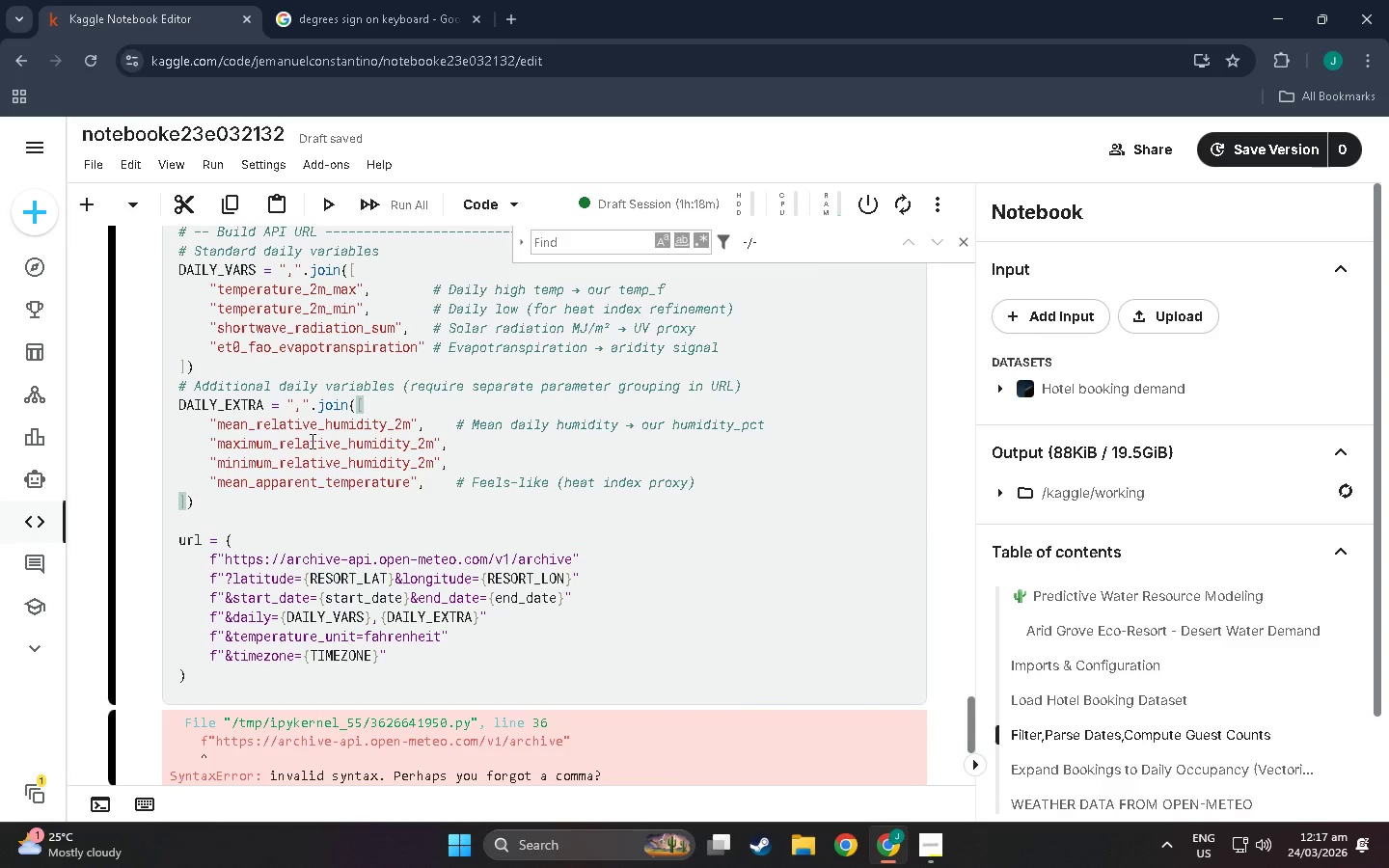 
wait(5.52)
 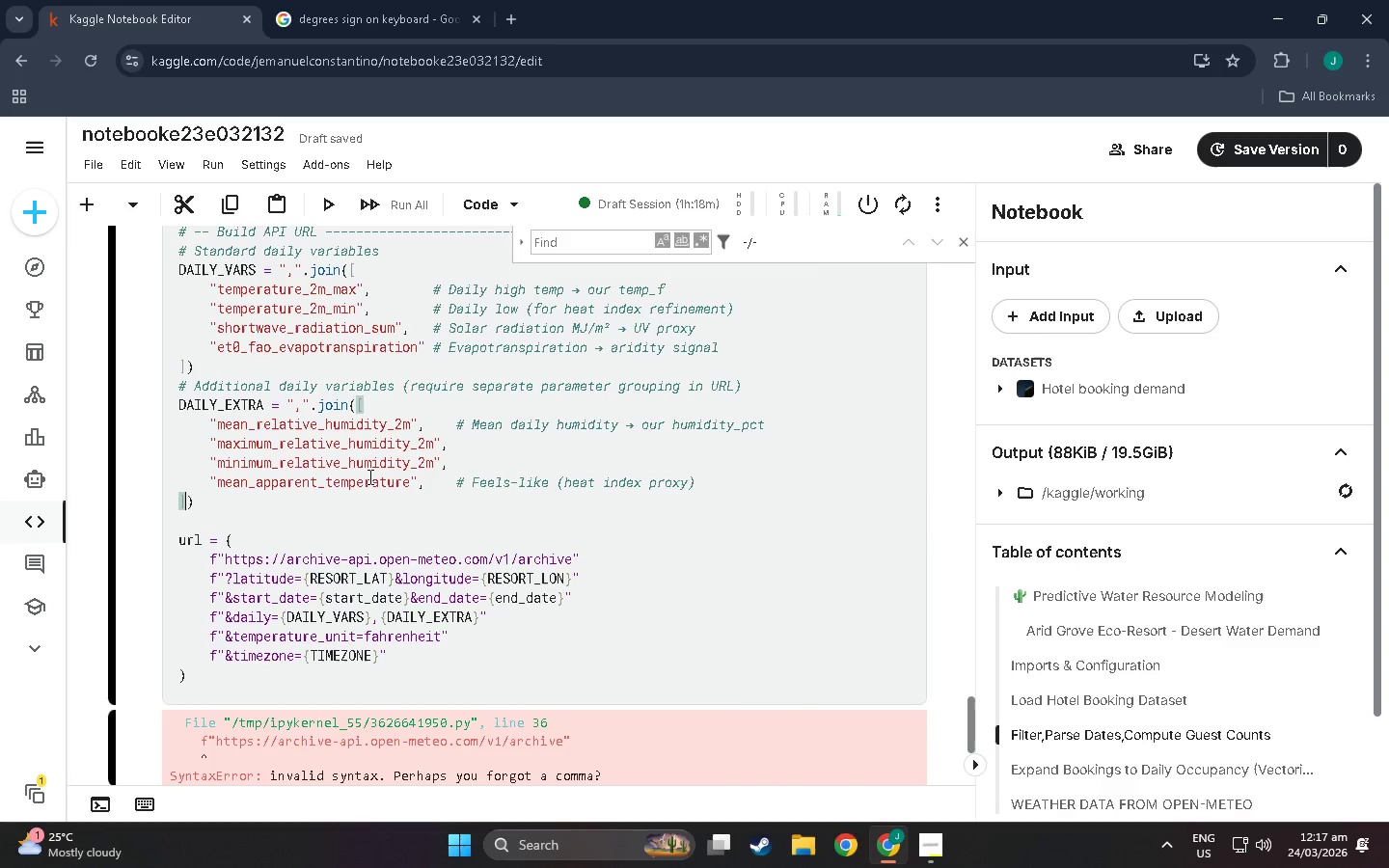 
scroll: coordinate [200, 517], scroll_direction: down, amount: 3.0
 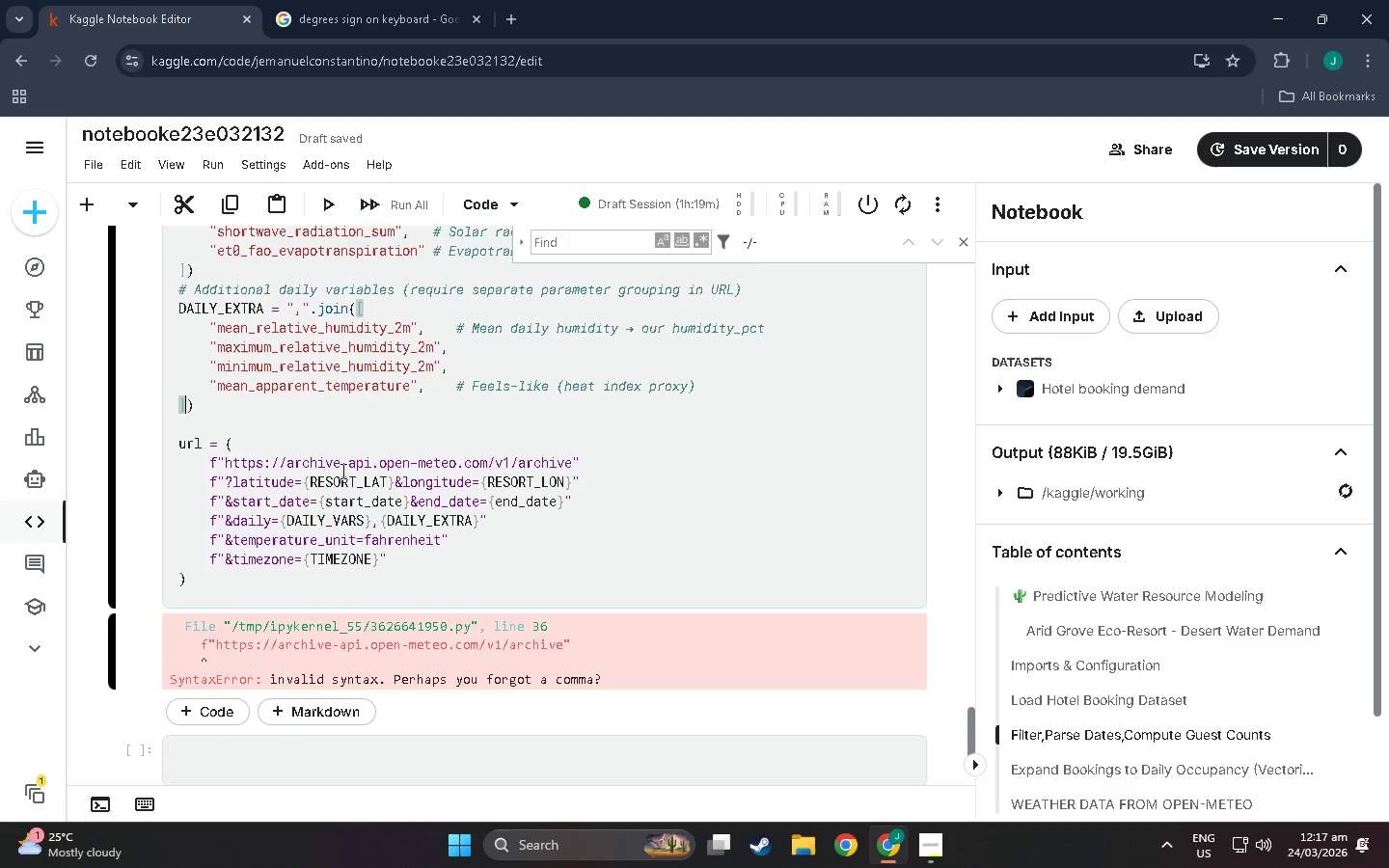 
wait(10.36)
 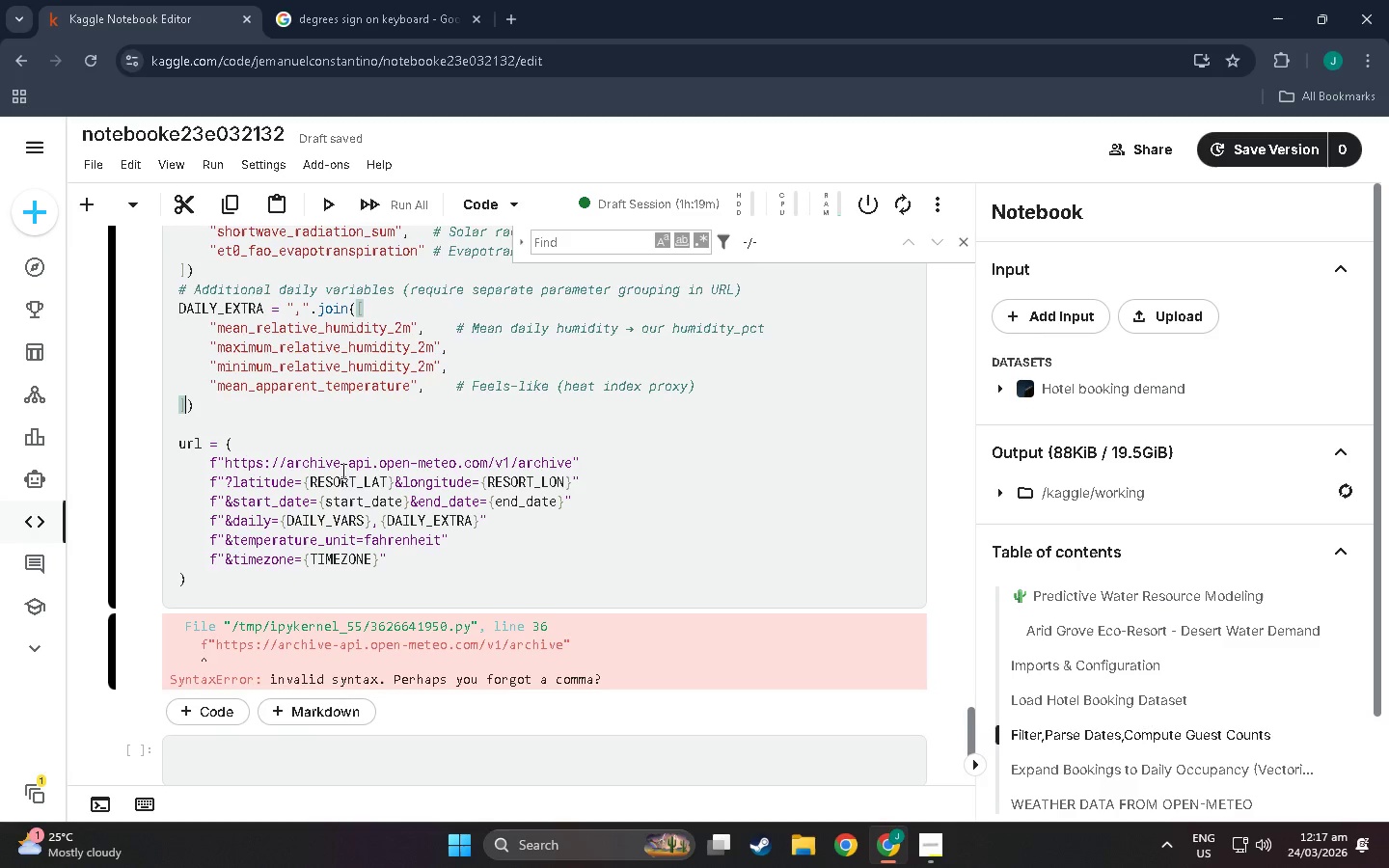 
left_click([580, 463])
 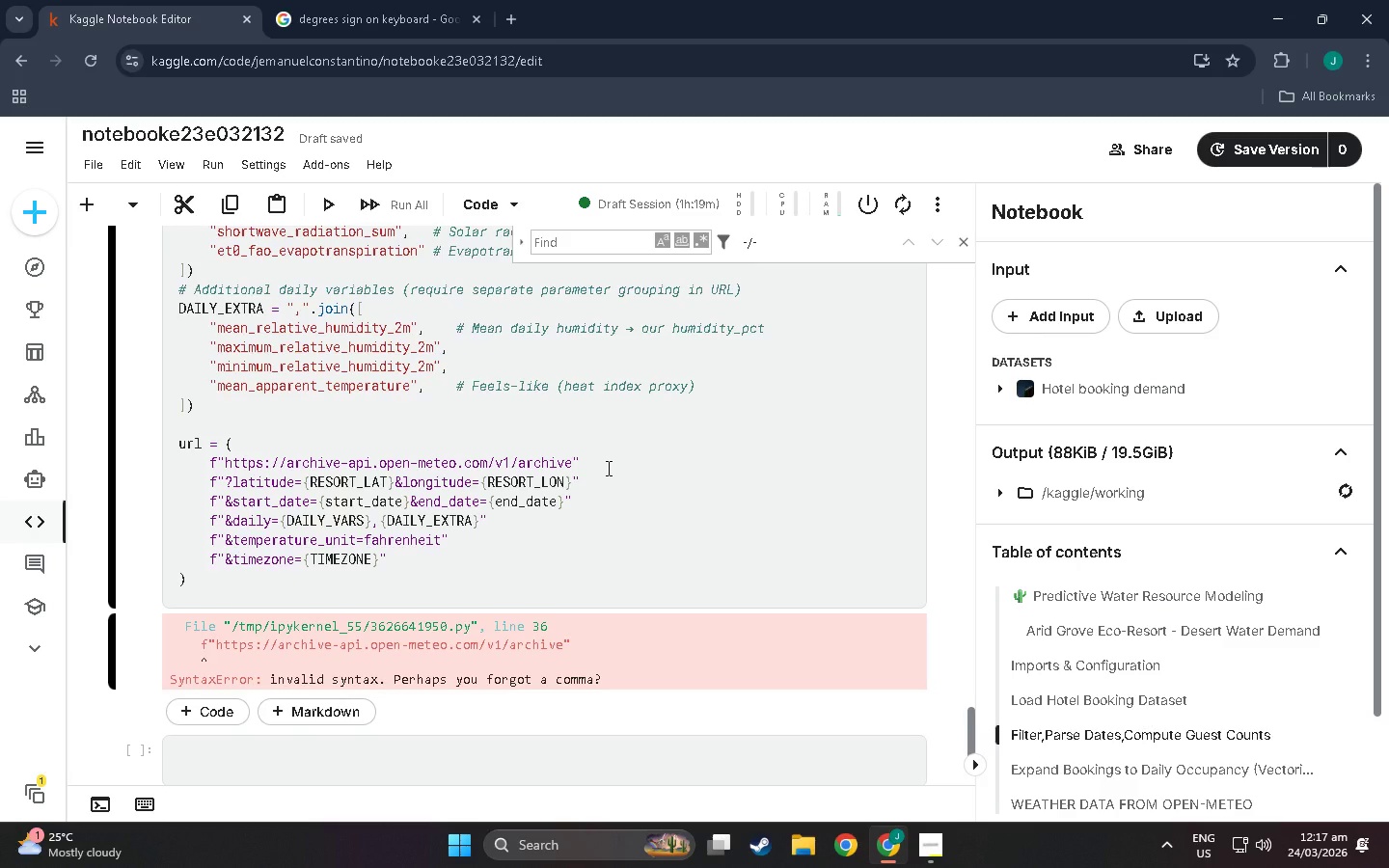 
key(Comma)
 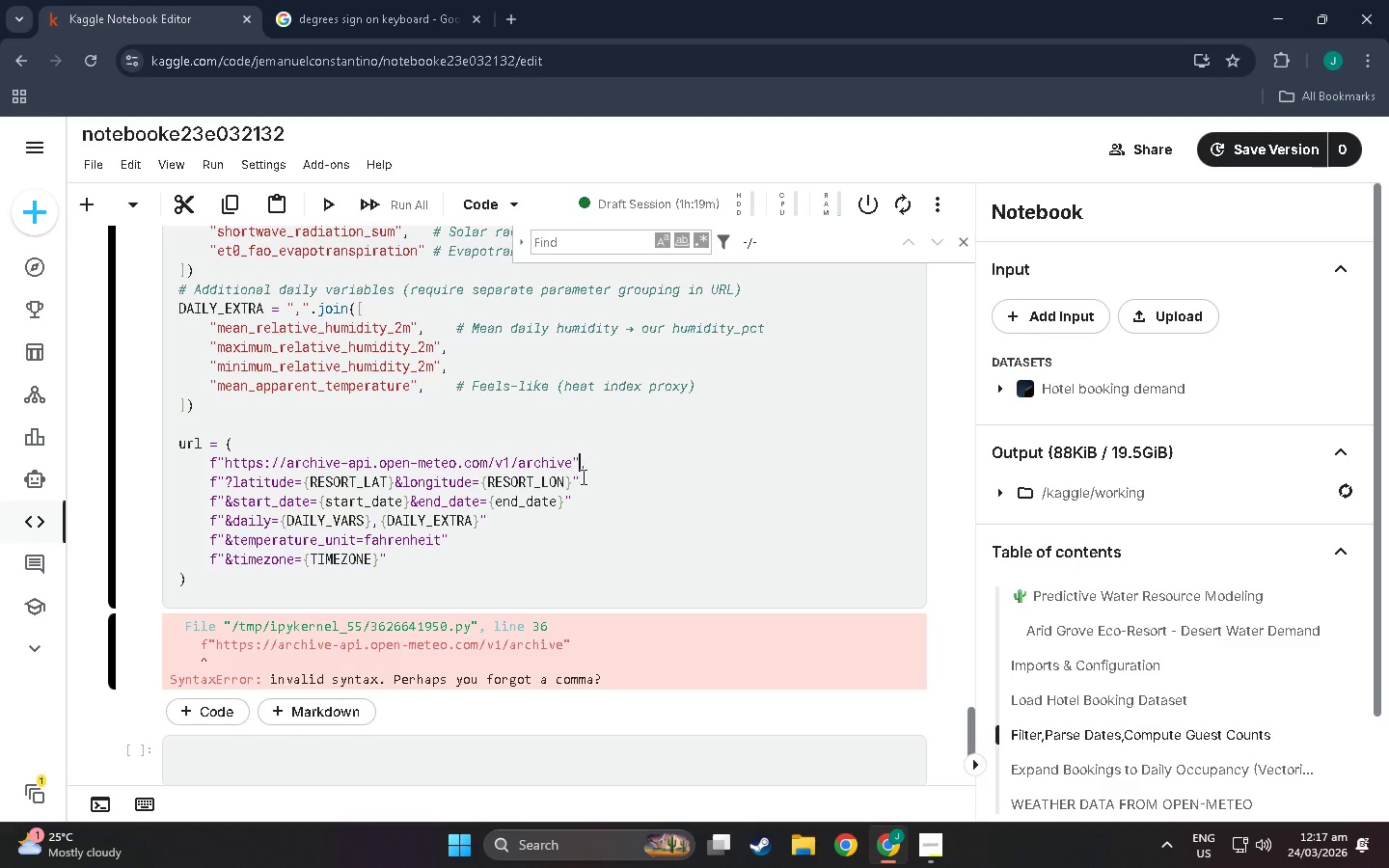 
double_click([585, 480])
 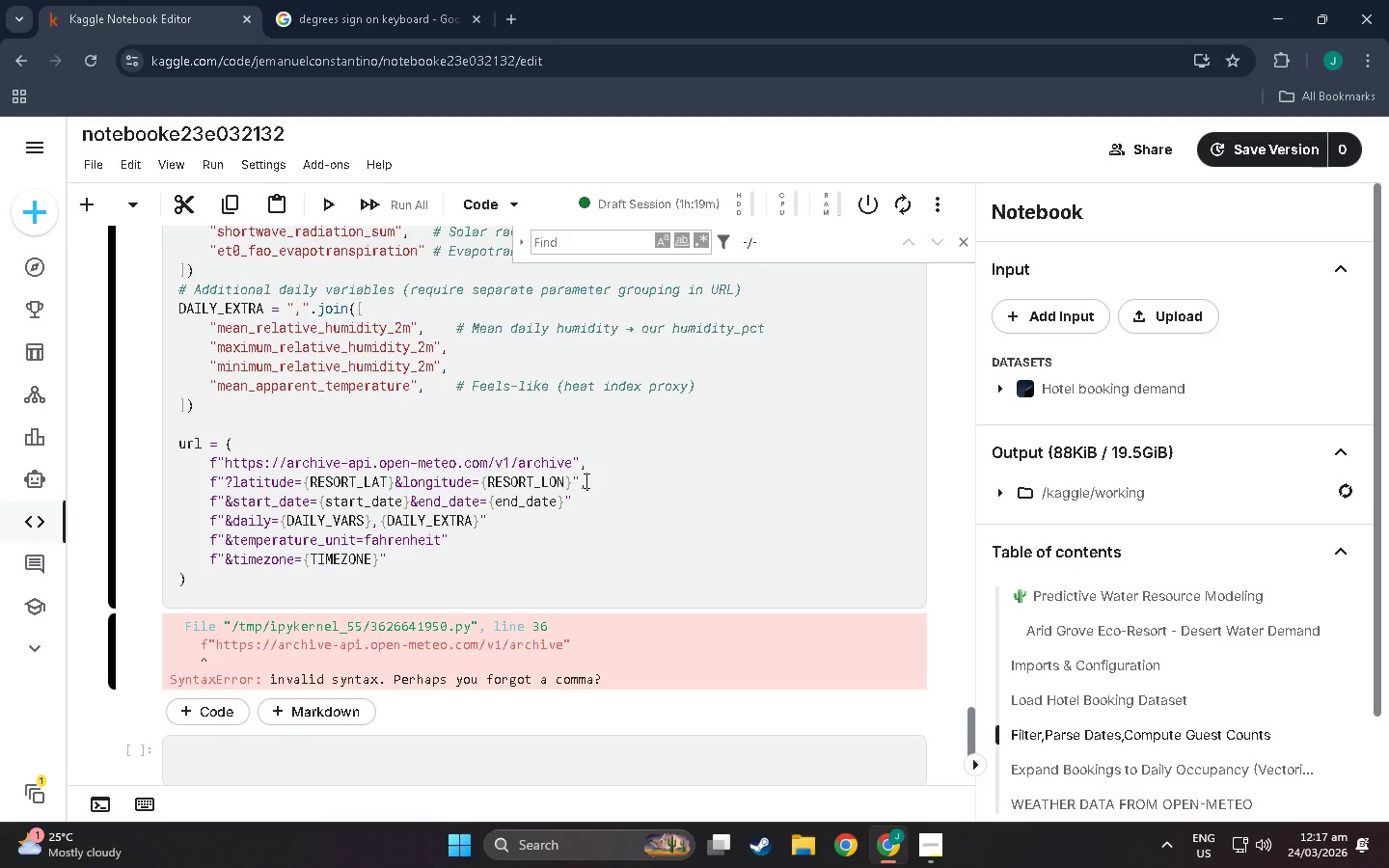 
key(Comma)
 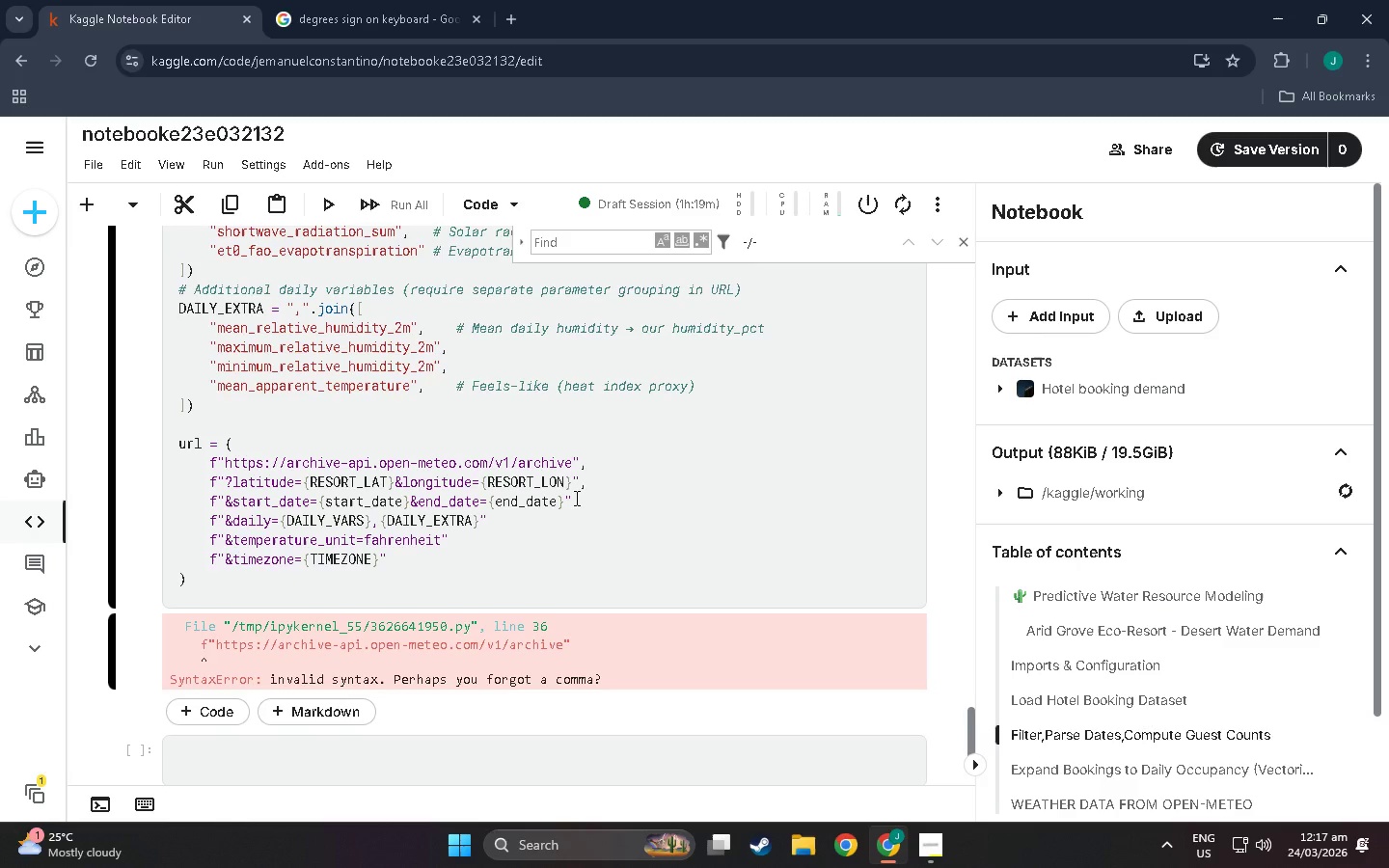 
left_click([572, 502])
 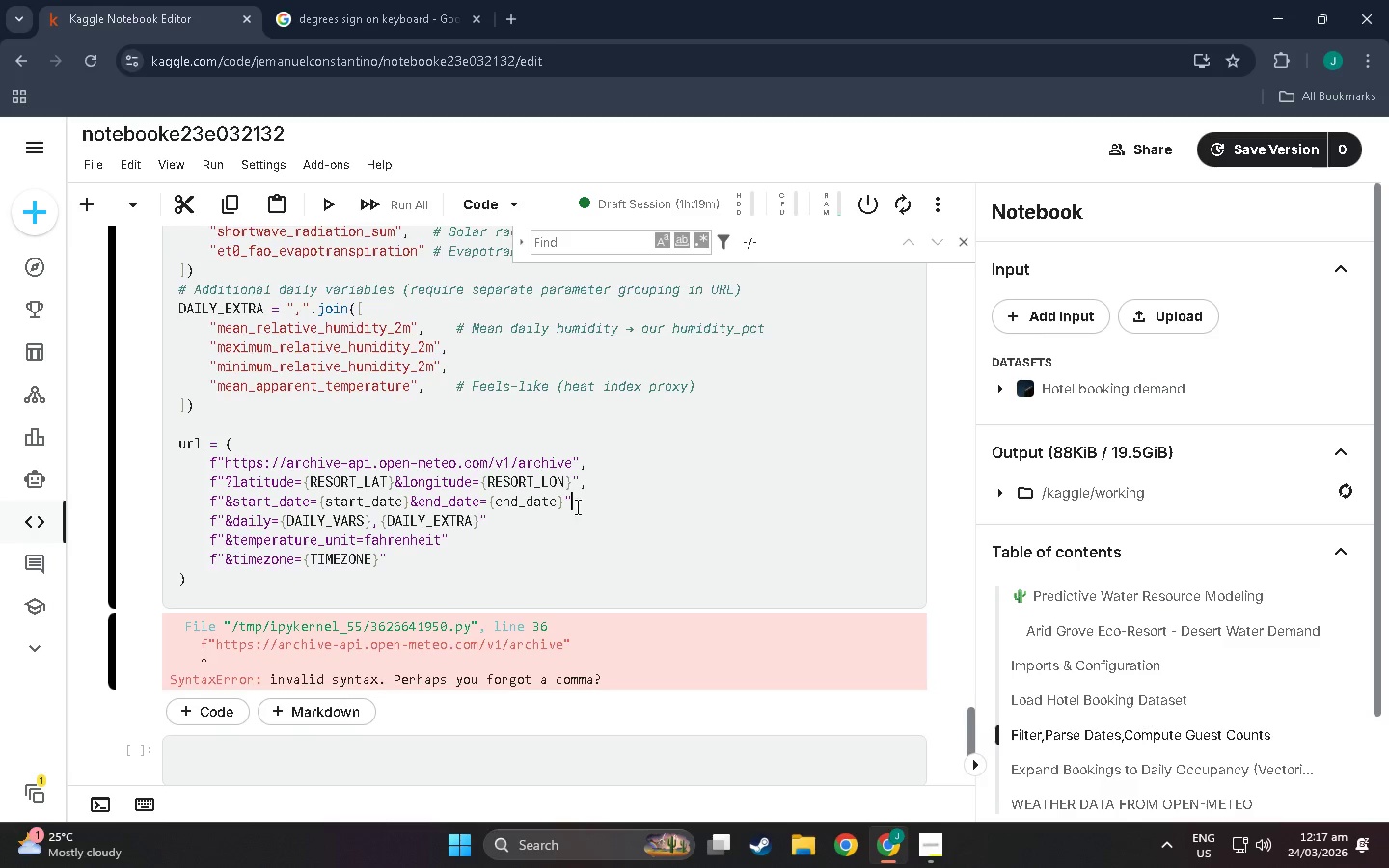 
key(Comma)
 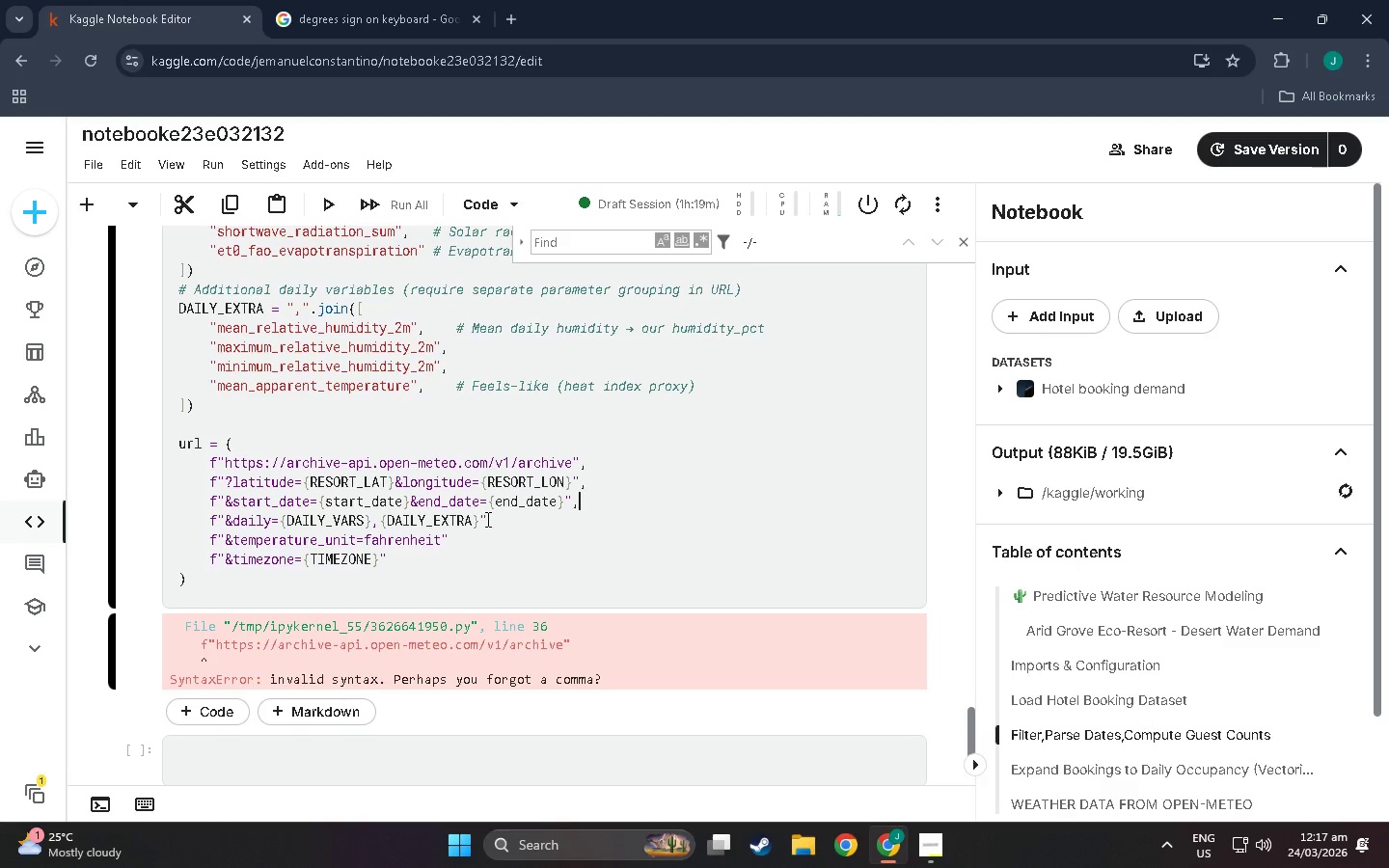 
left_click([486, 519])
 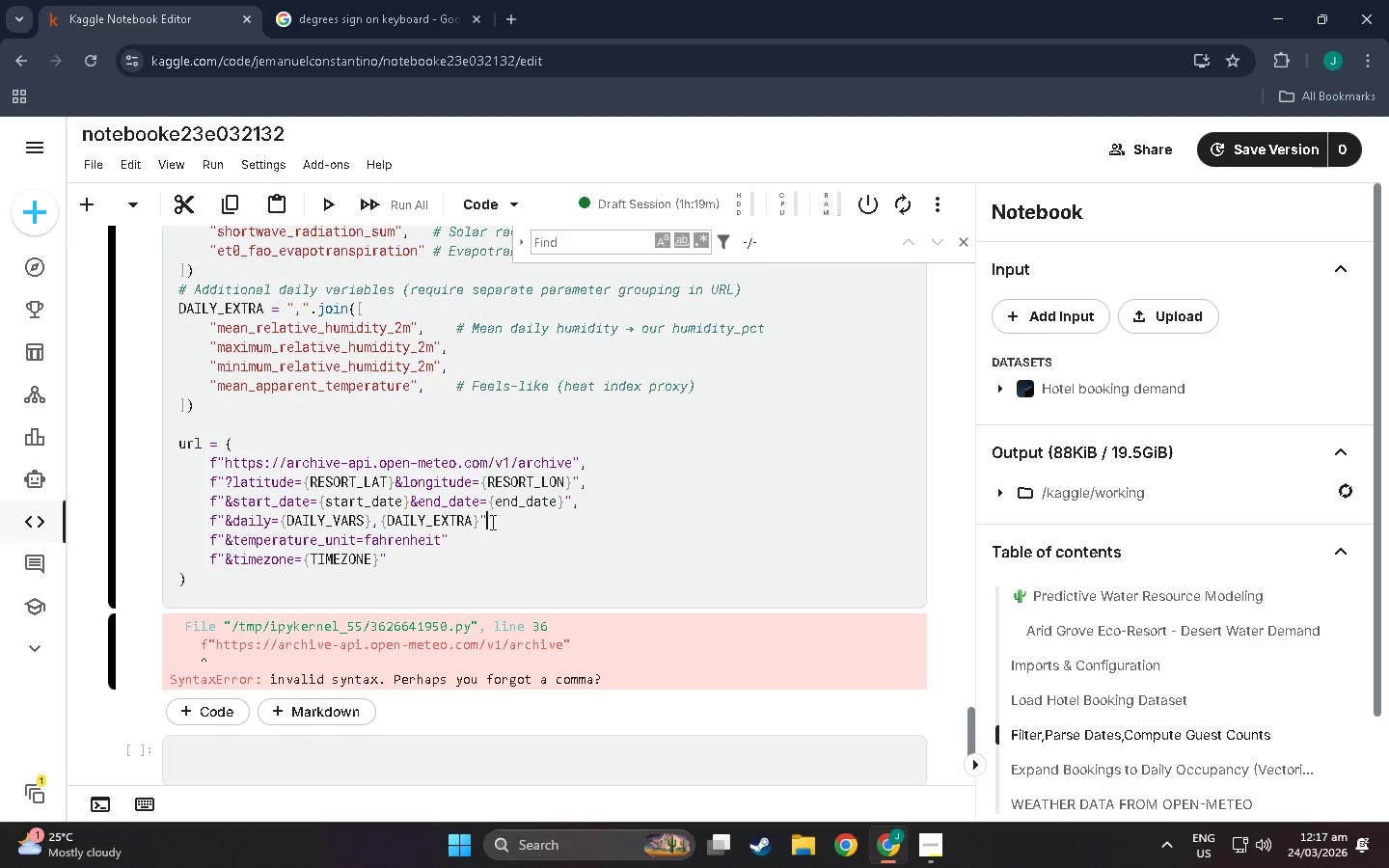 
key(Comma)
 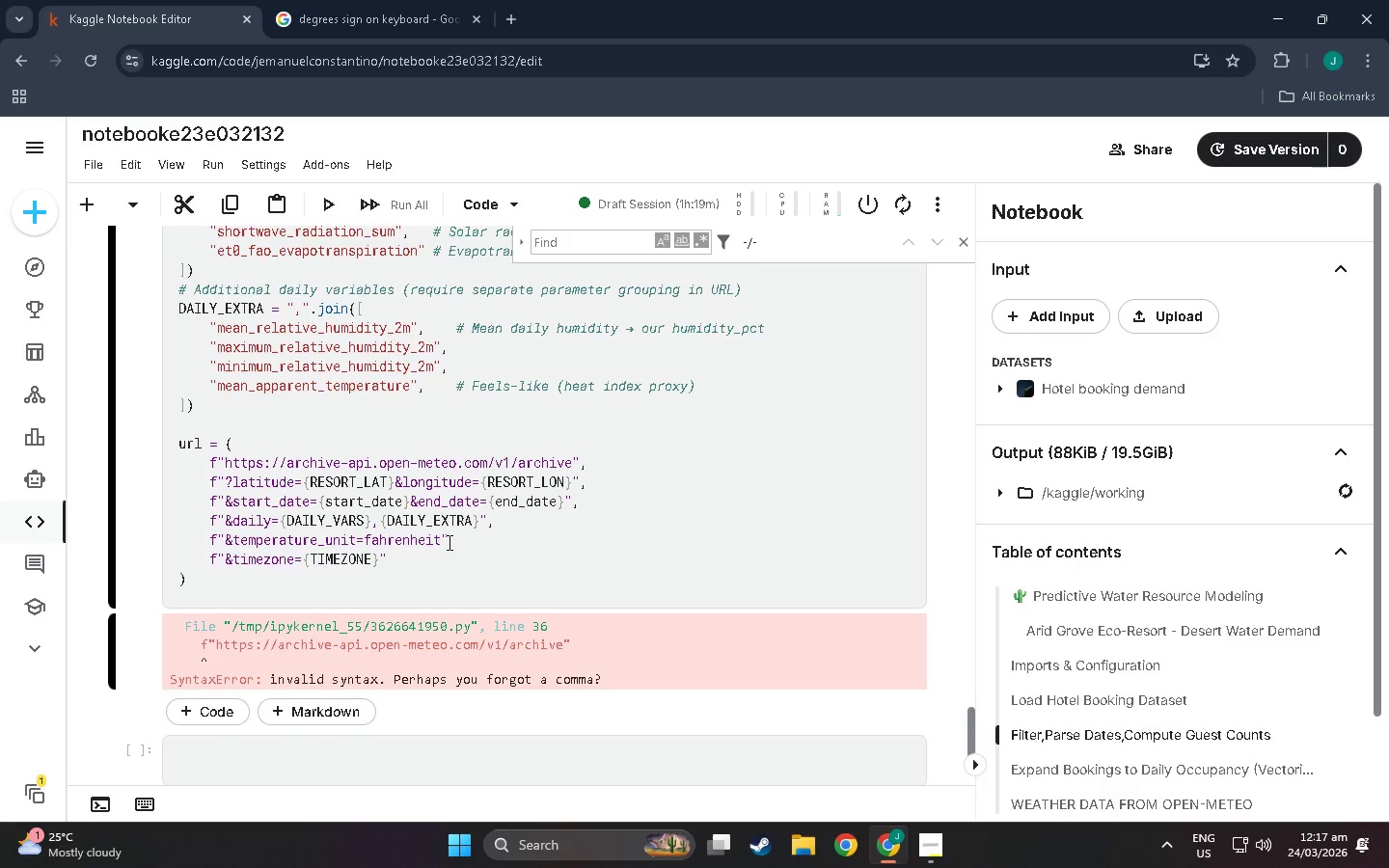 
left_click([448, 542])
 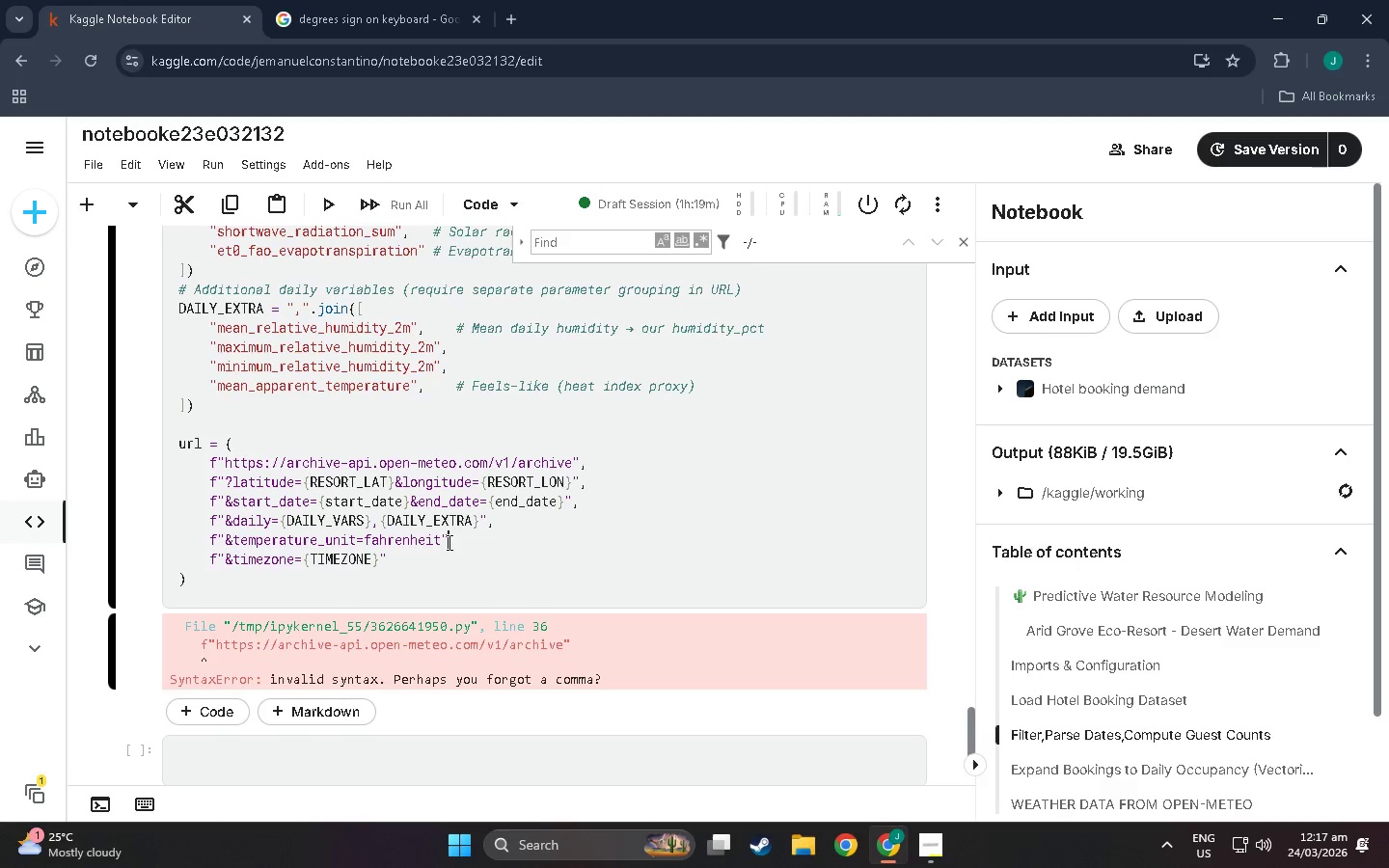 
key(Comma)
 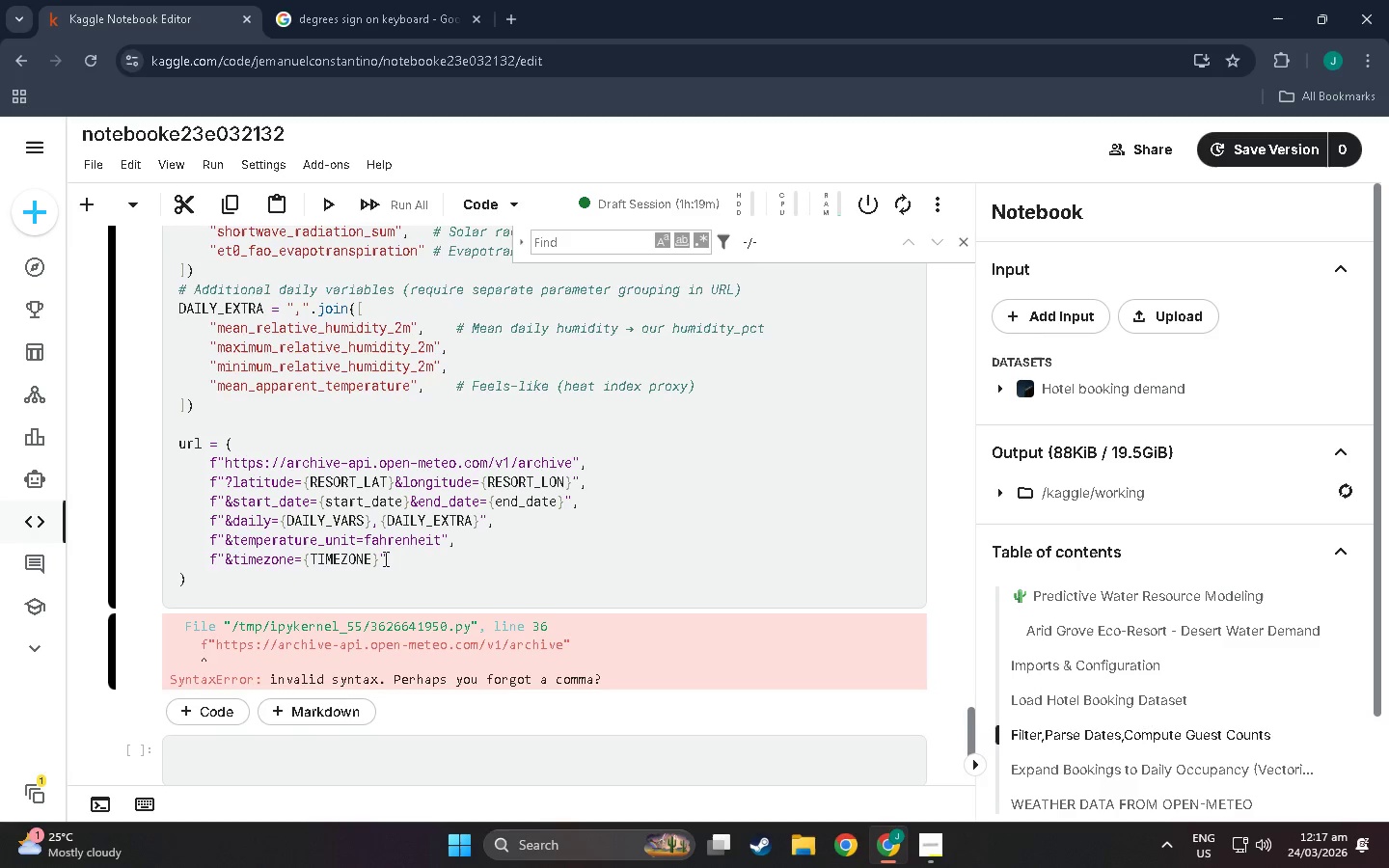 
left_click([386, 558])
 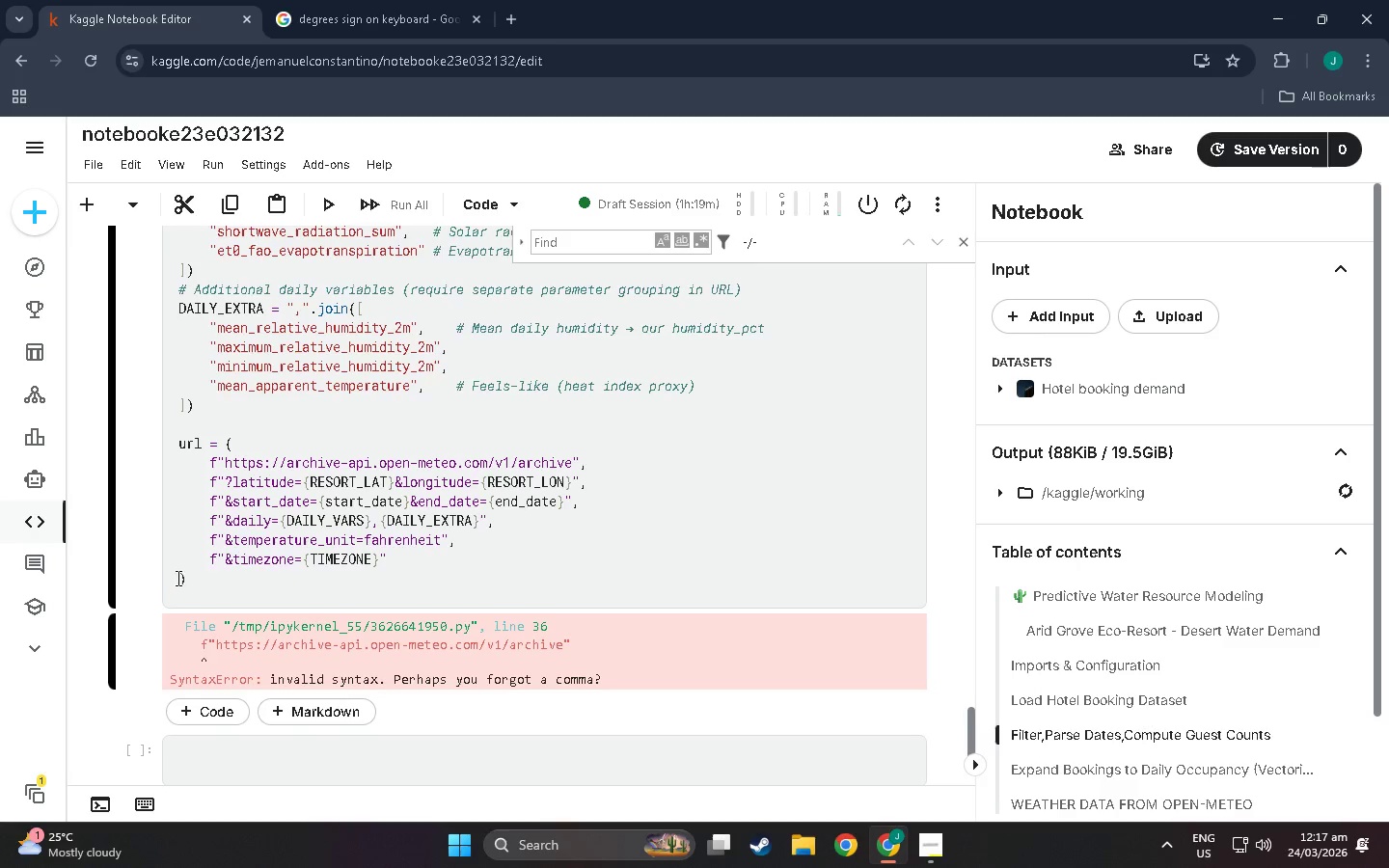 
left_click([178, 578])
 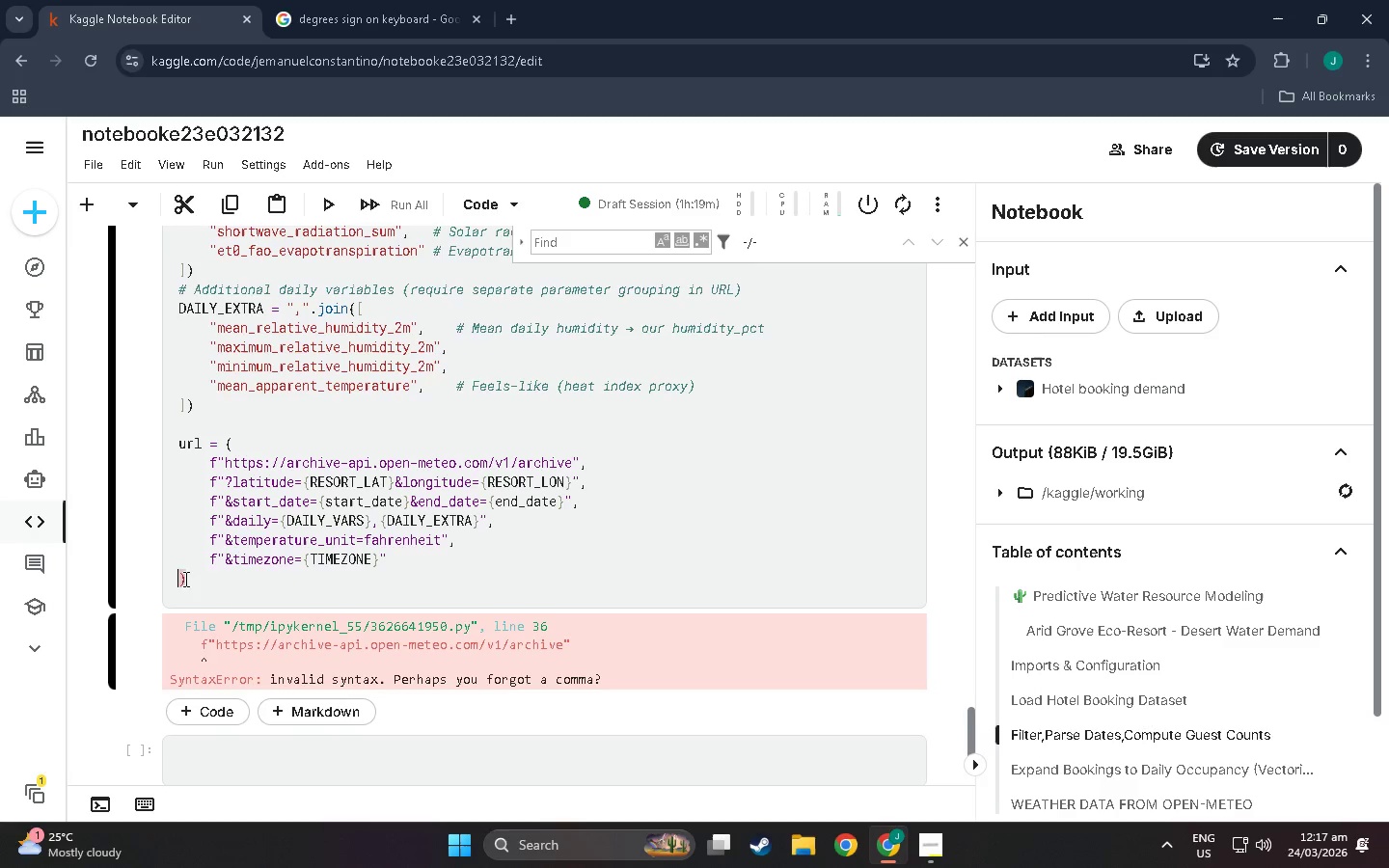 
left_click([184, 578])
 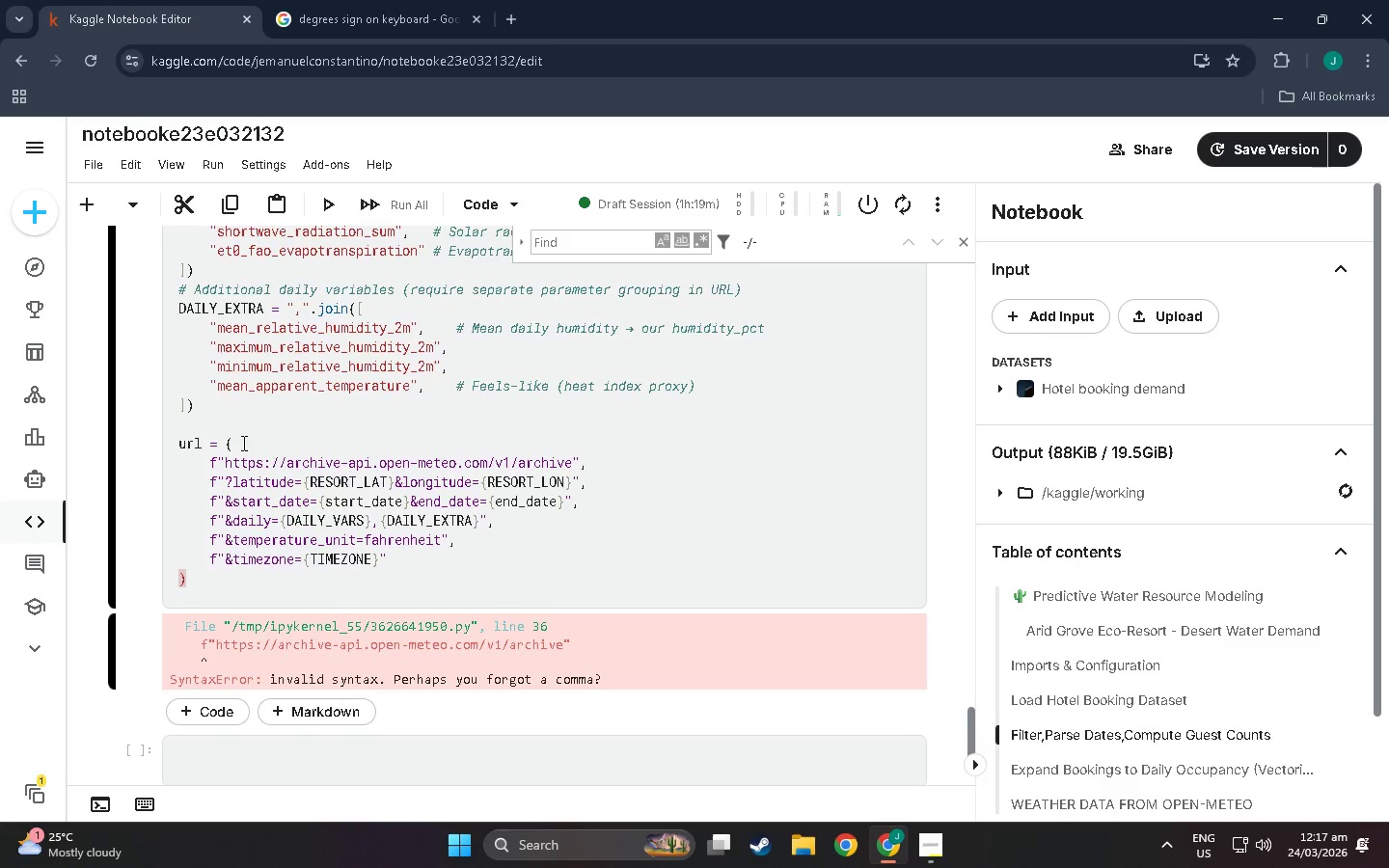 
left_click([232, 441])
 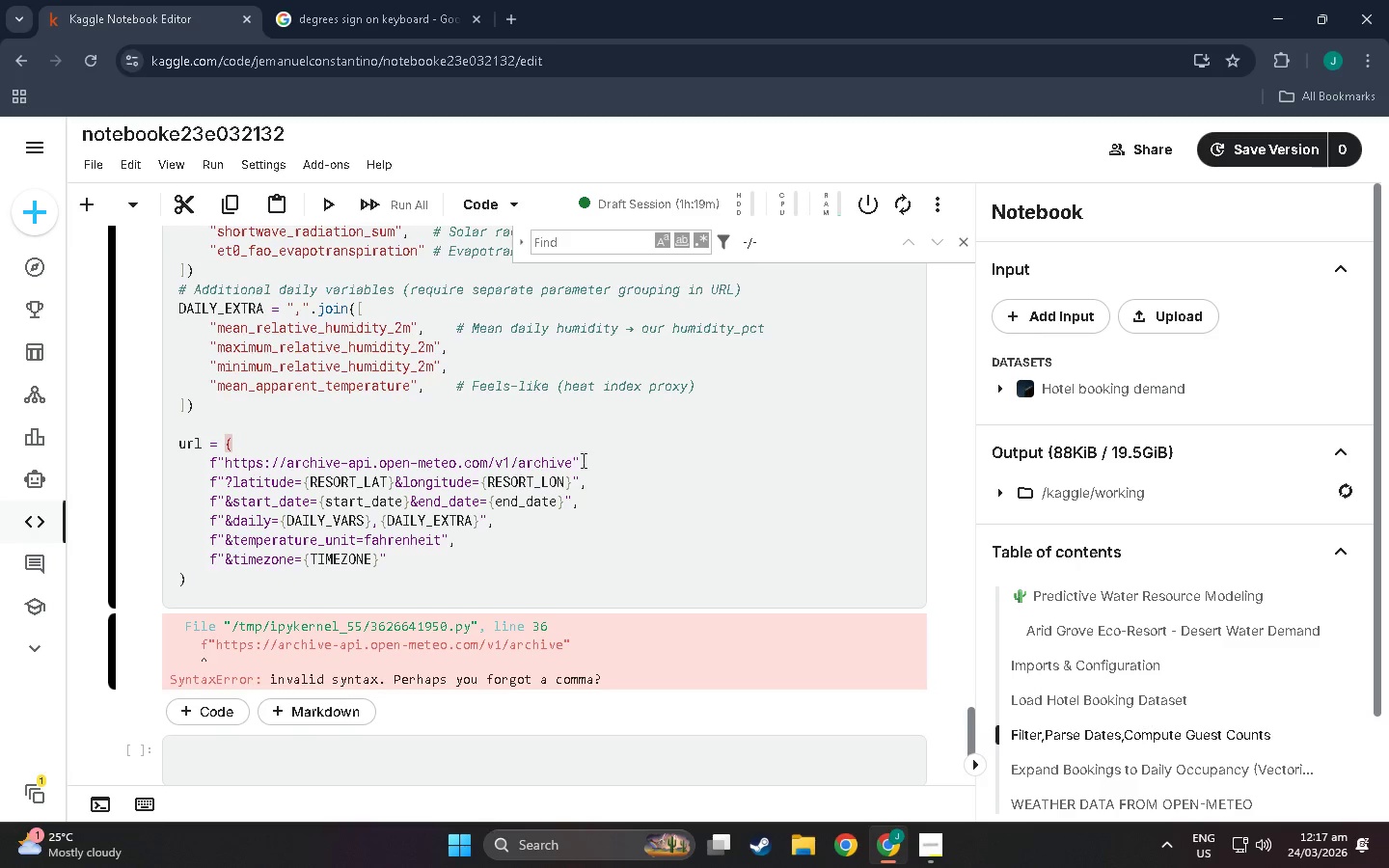 
left_click([588, 457])
 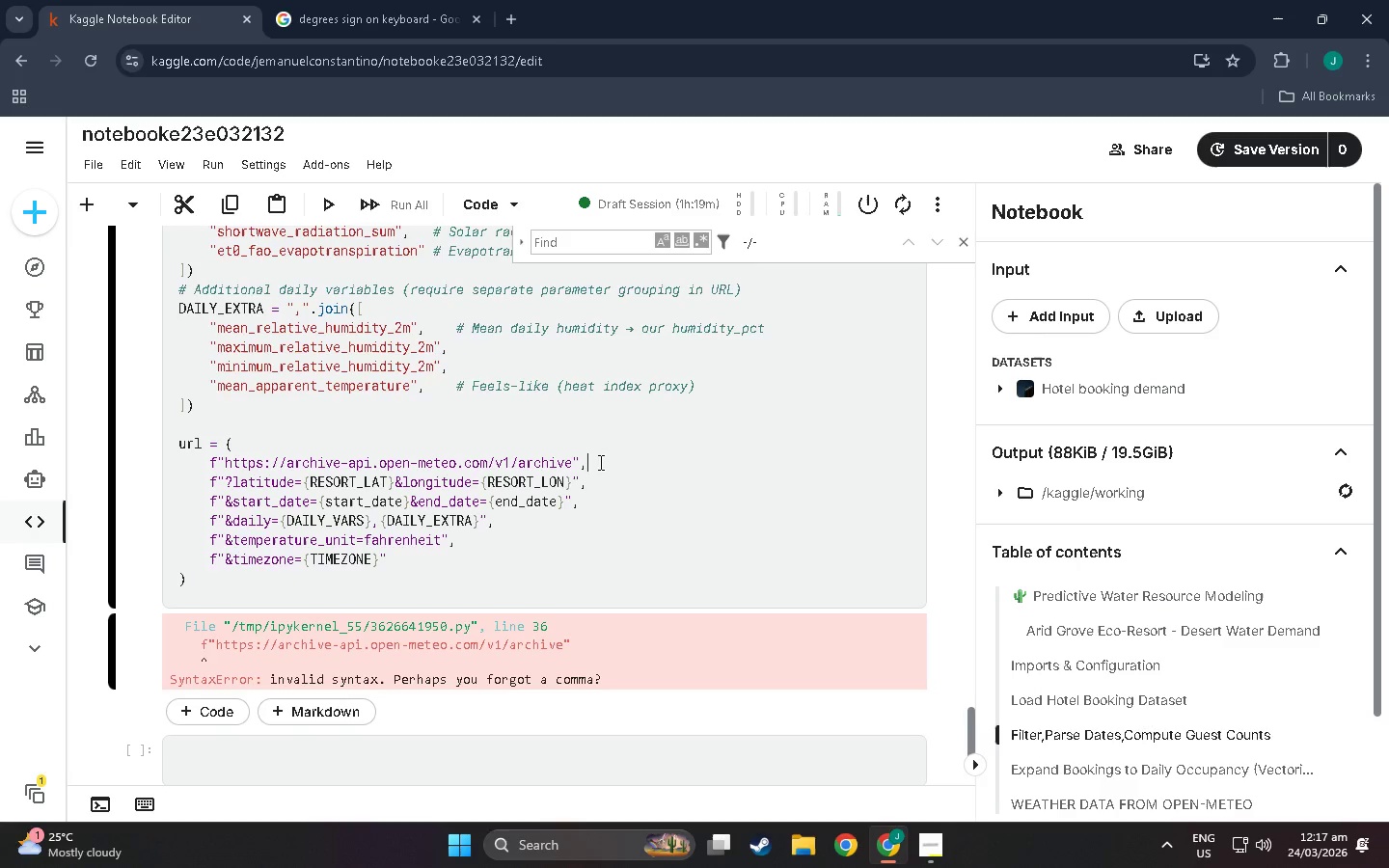 
left_click([589, 462])
 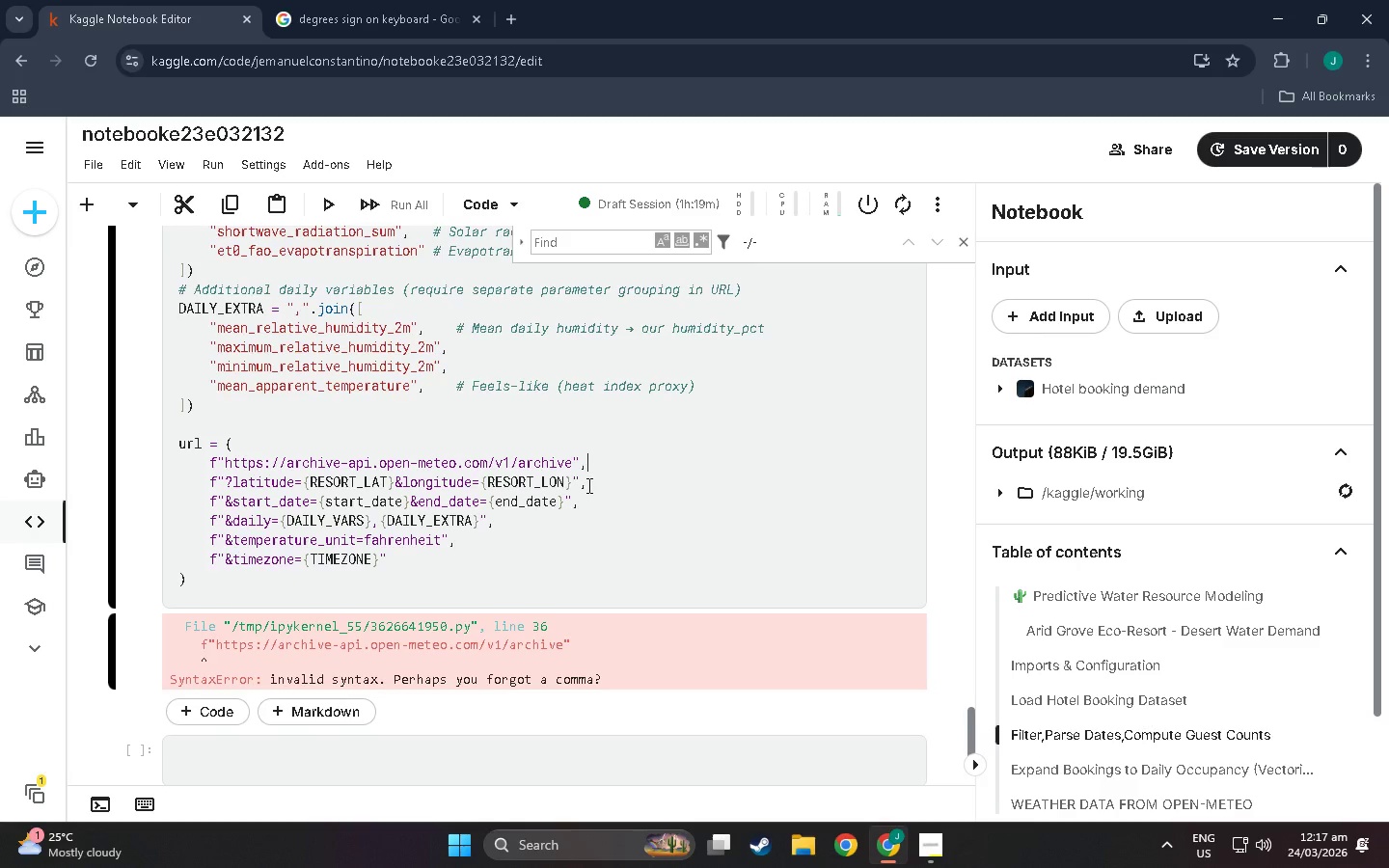 
key(Enter)
 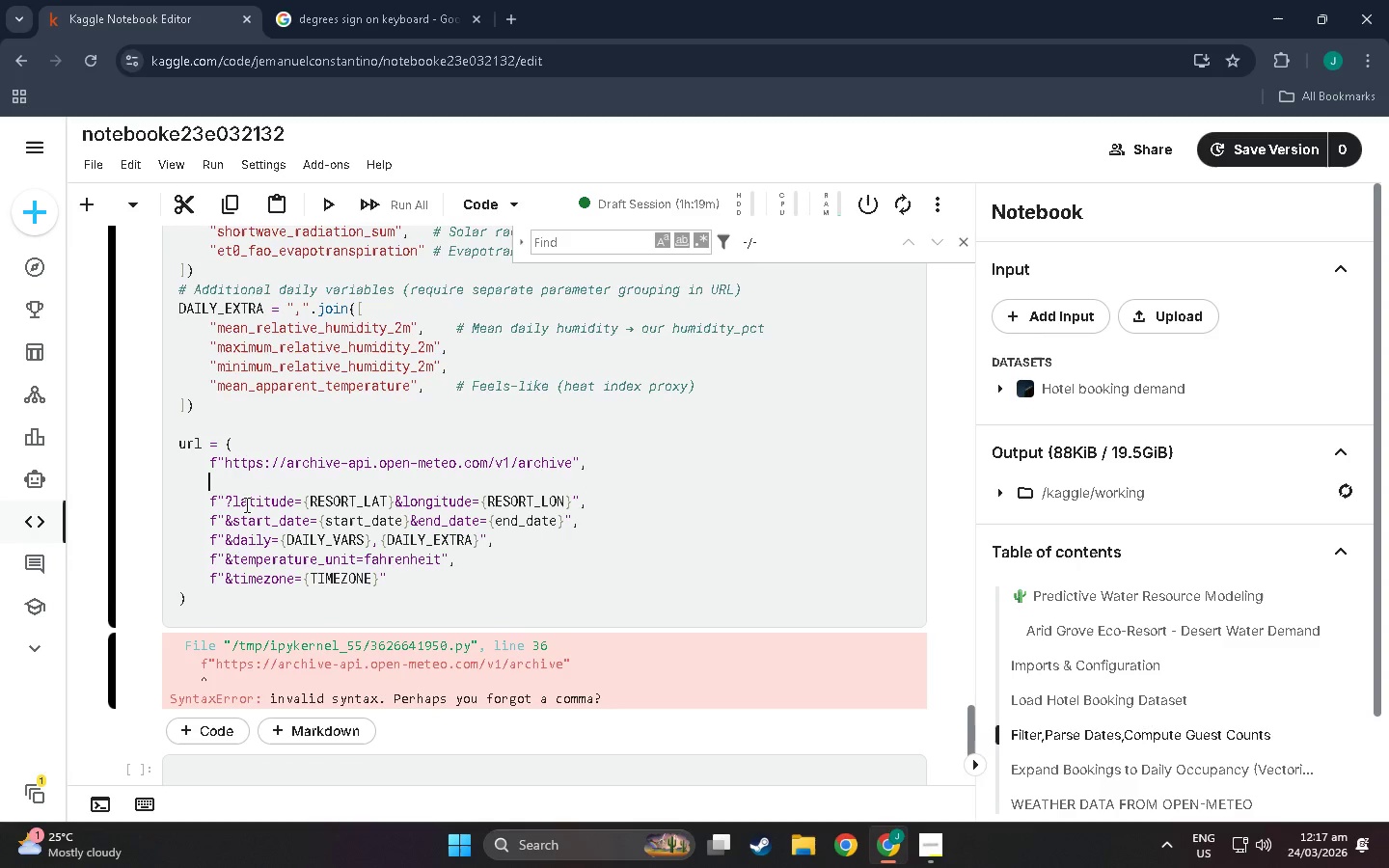 
left_click([212, 498])
 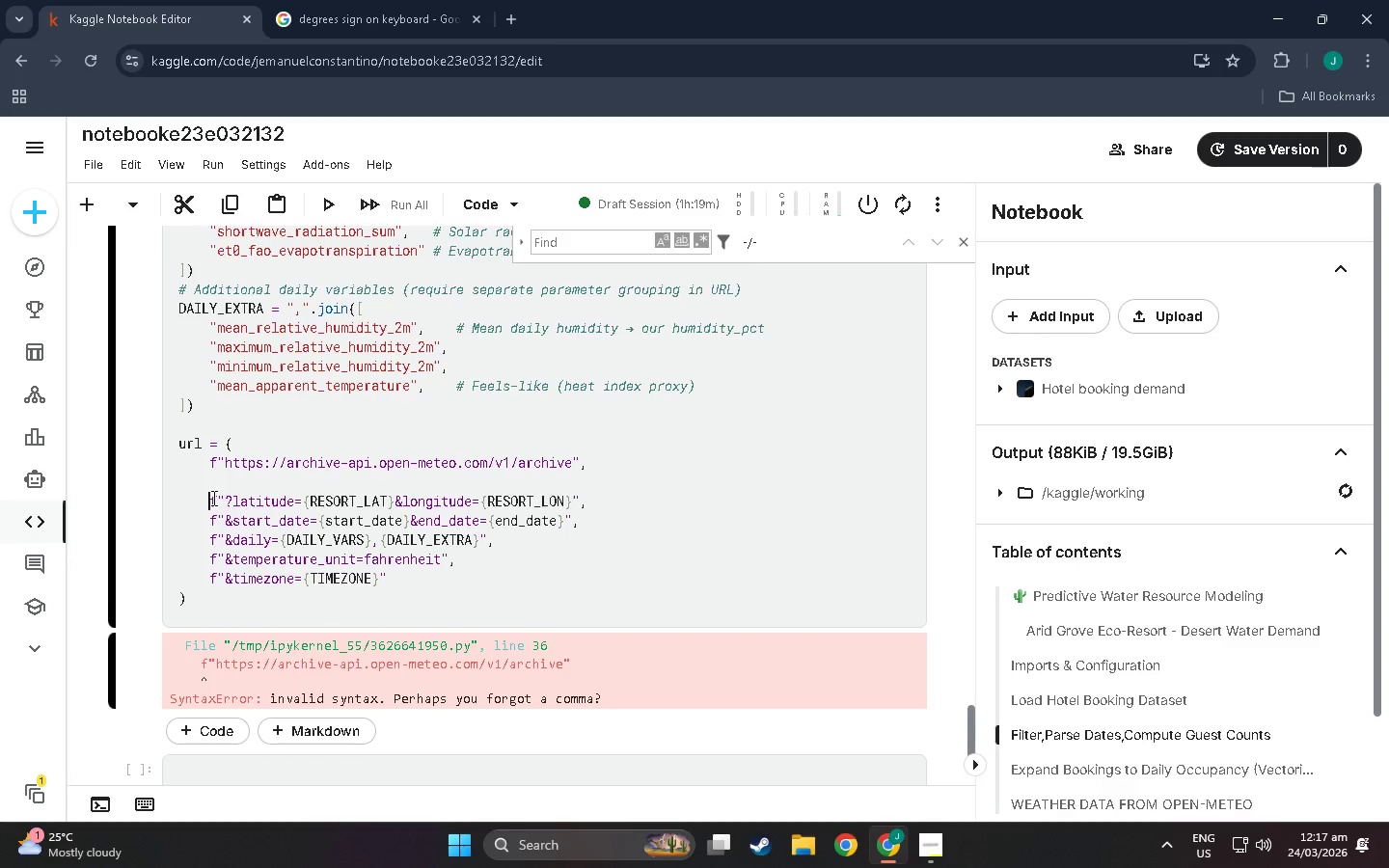 
key(Backspace)
 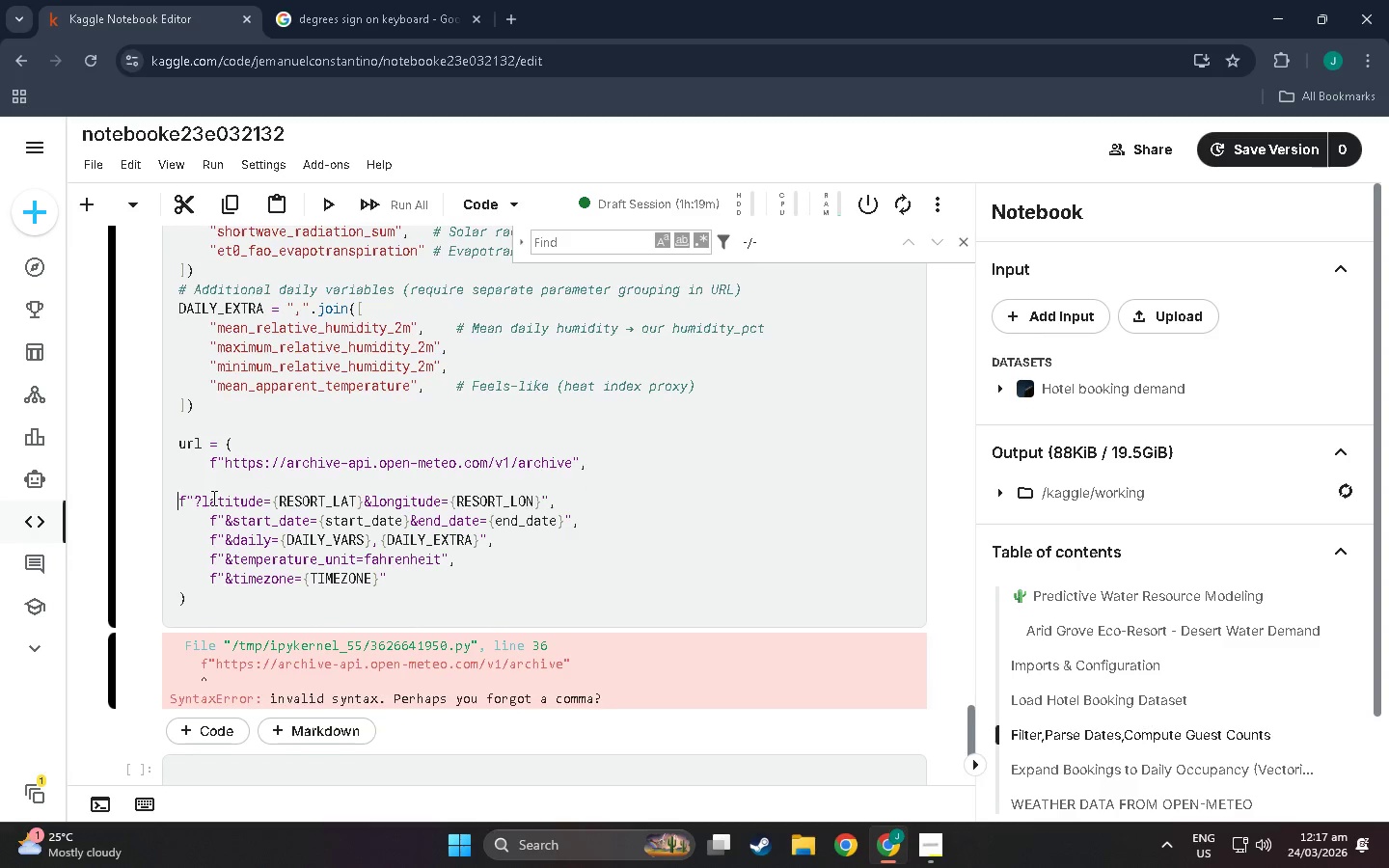 
key(Backspace)
 